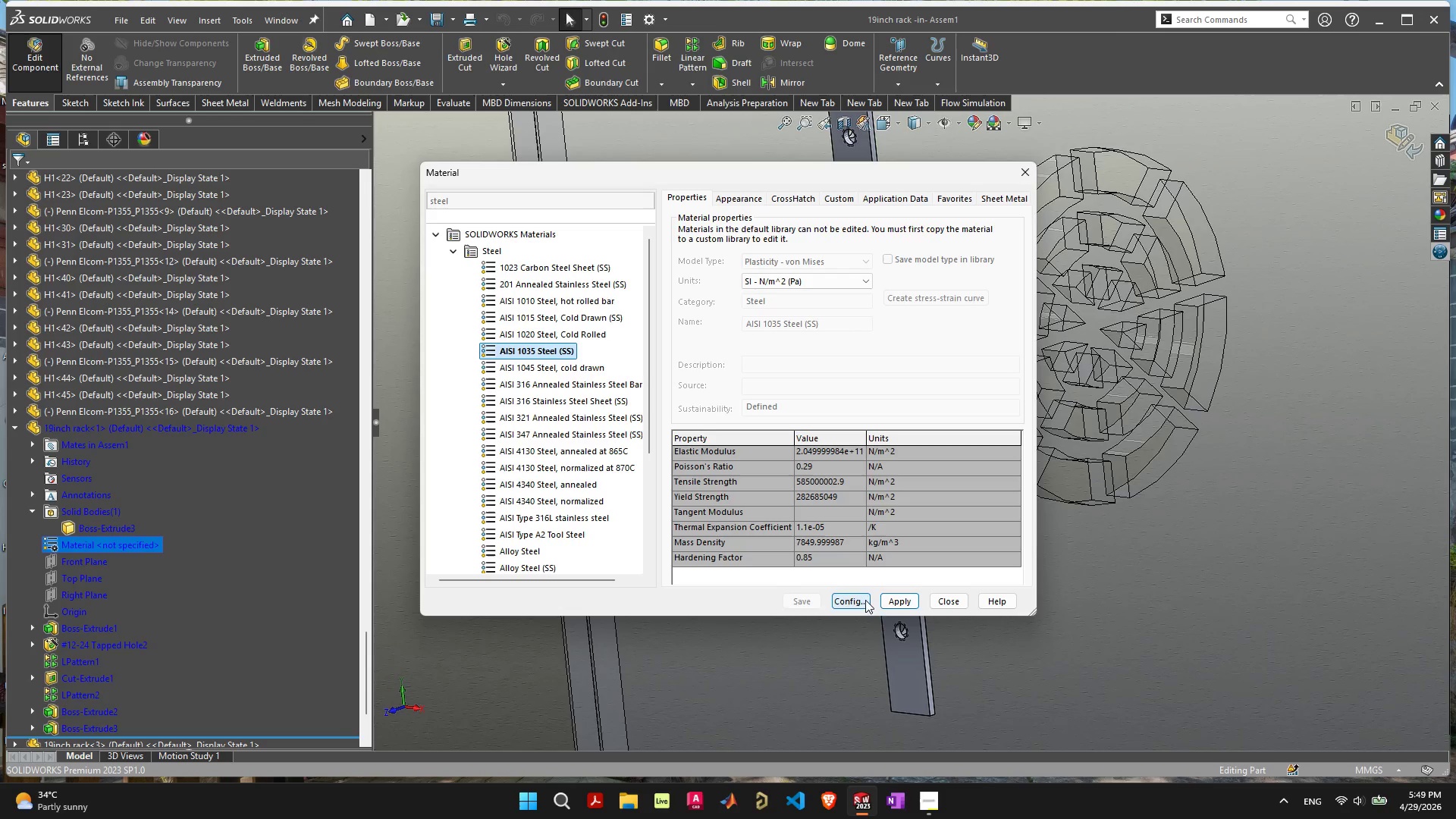 
left_click([890, 597])
 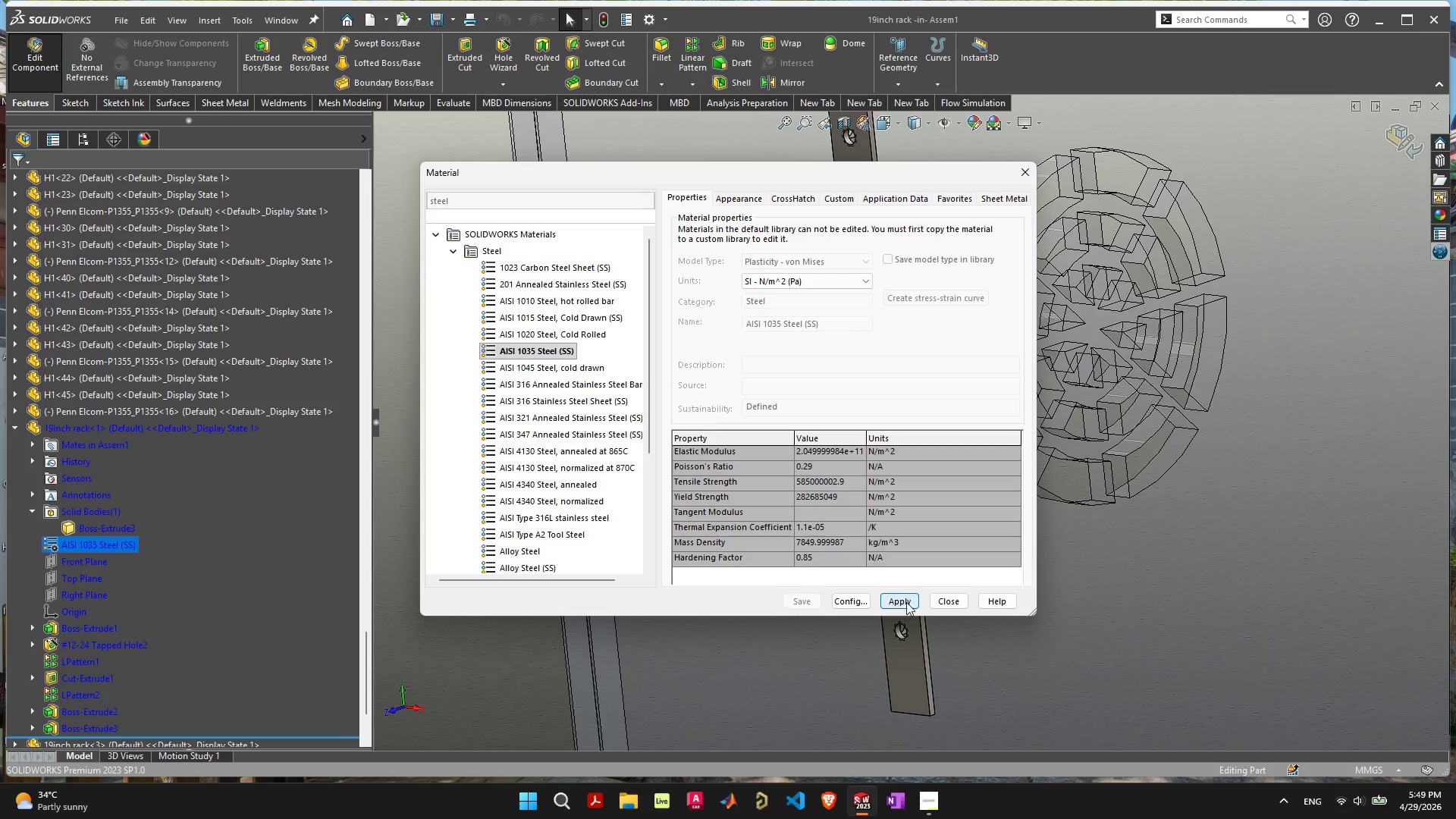 
left_click([940, 597])
 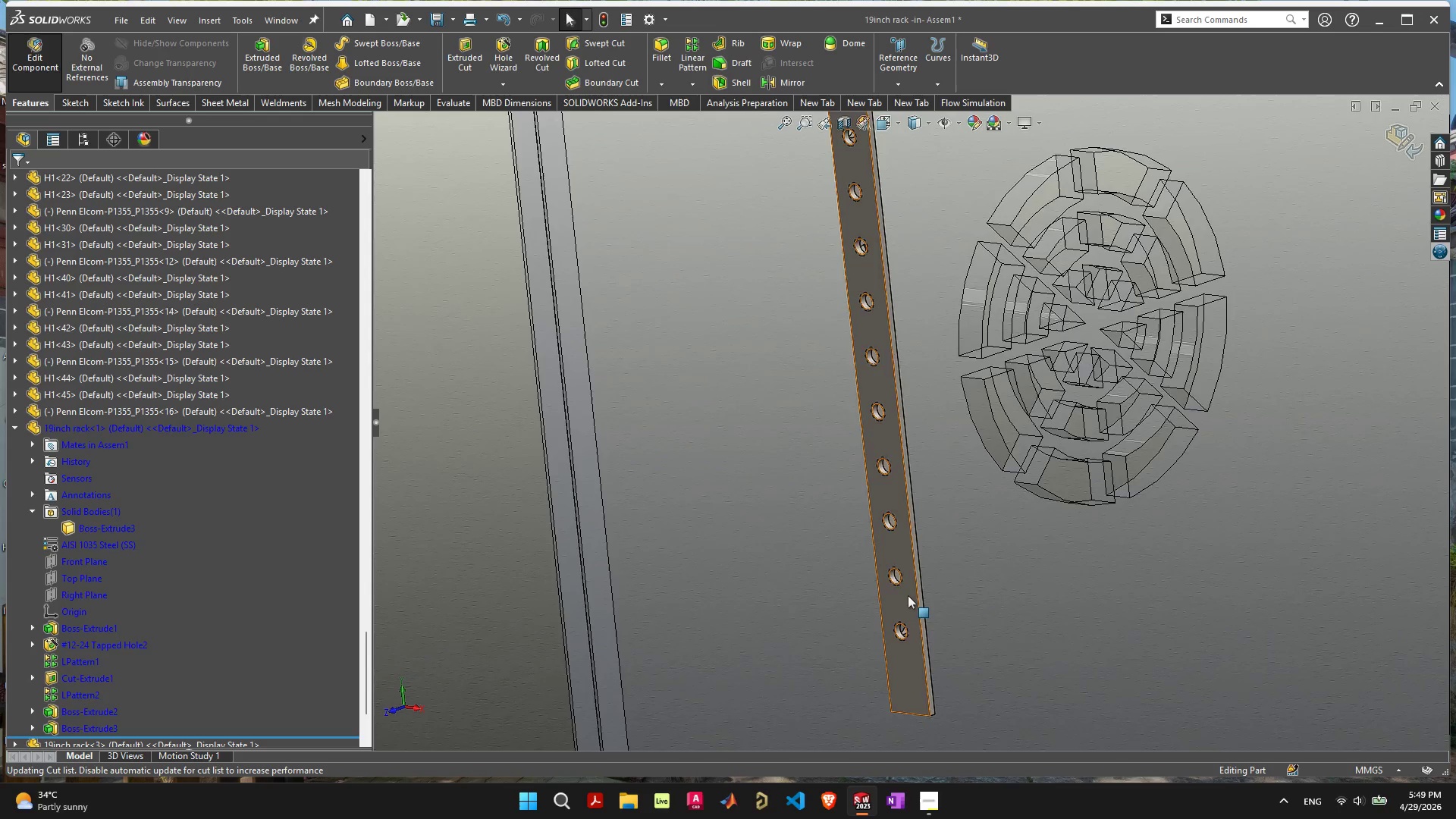 
scroll: coordinate [1065, 568], scroll_direction: down, amount: 12.0
 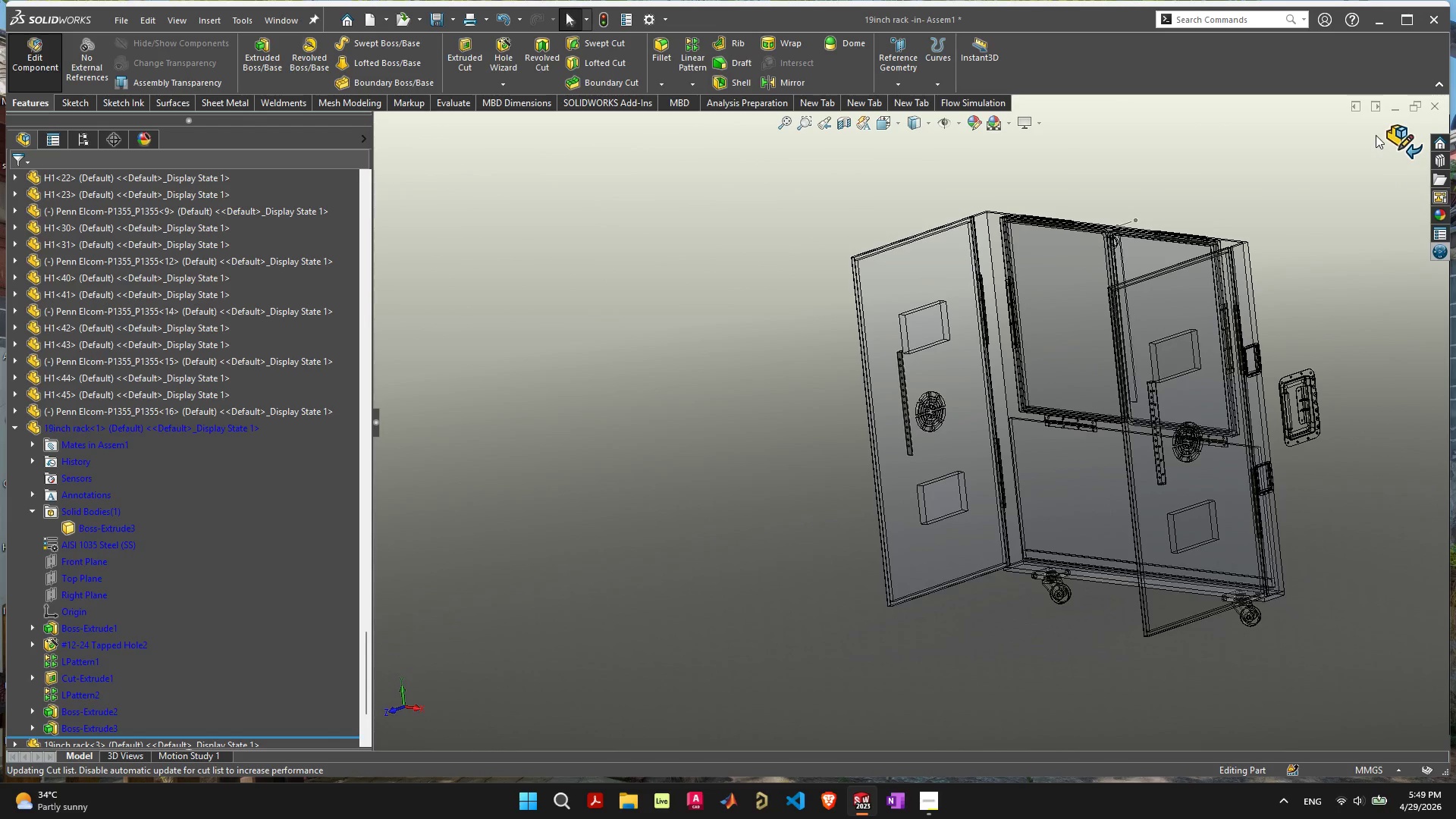 
left_click([1390, 134])
 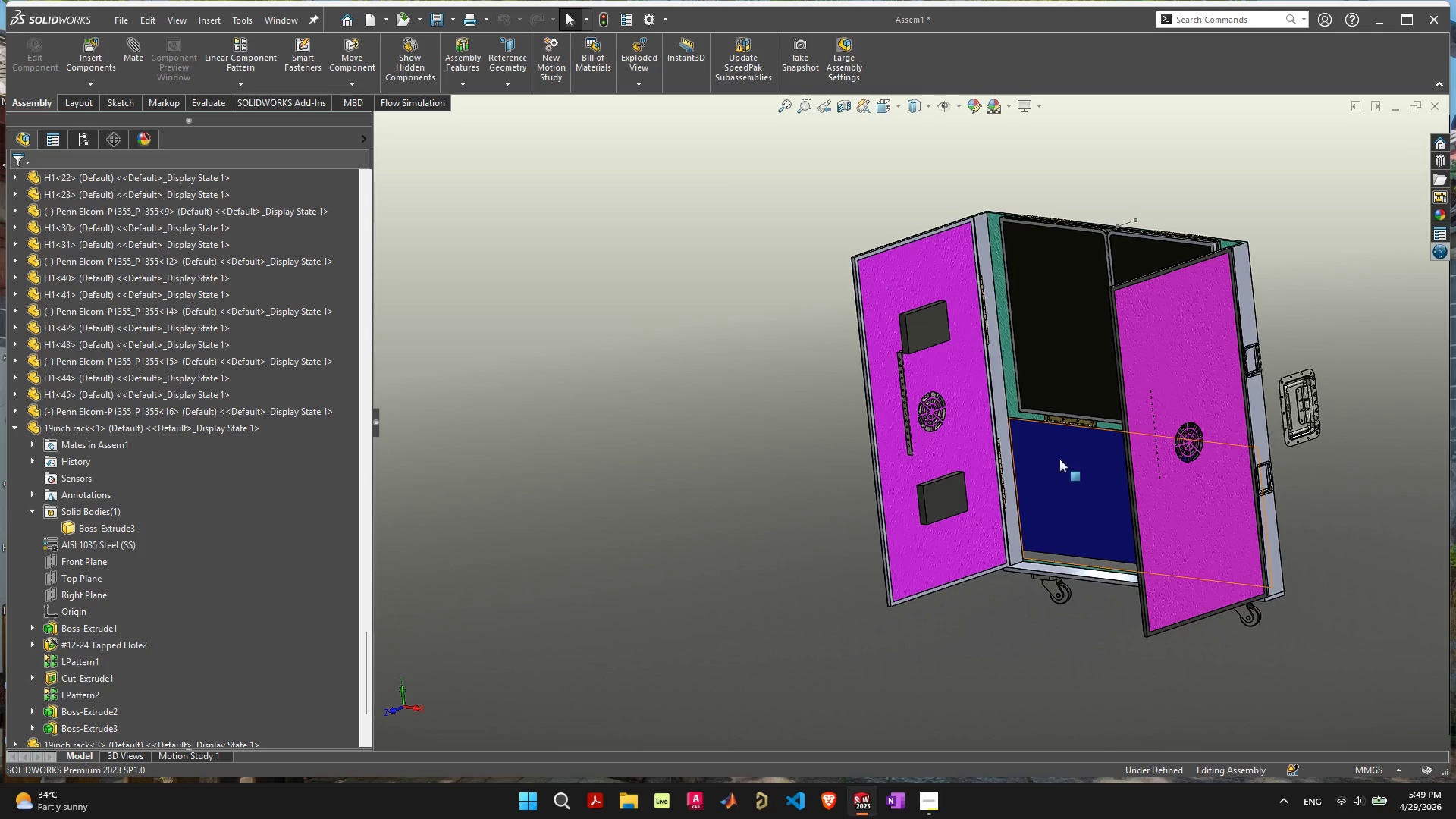 
scroll: coordinate [1068, 432], scroll_direction: up, amount: 3.0
 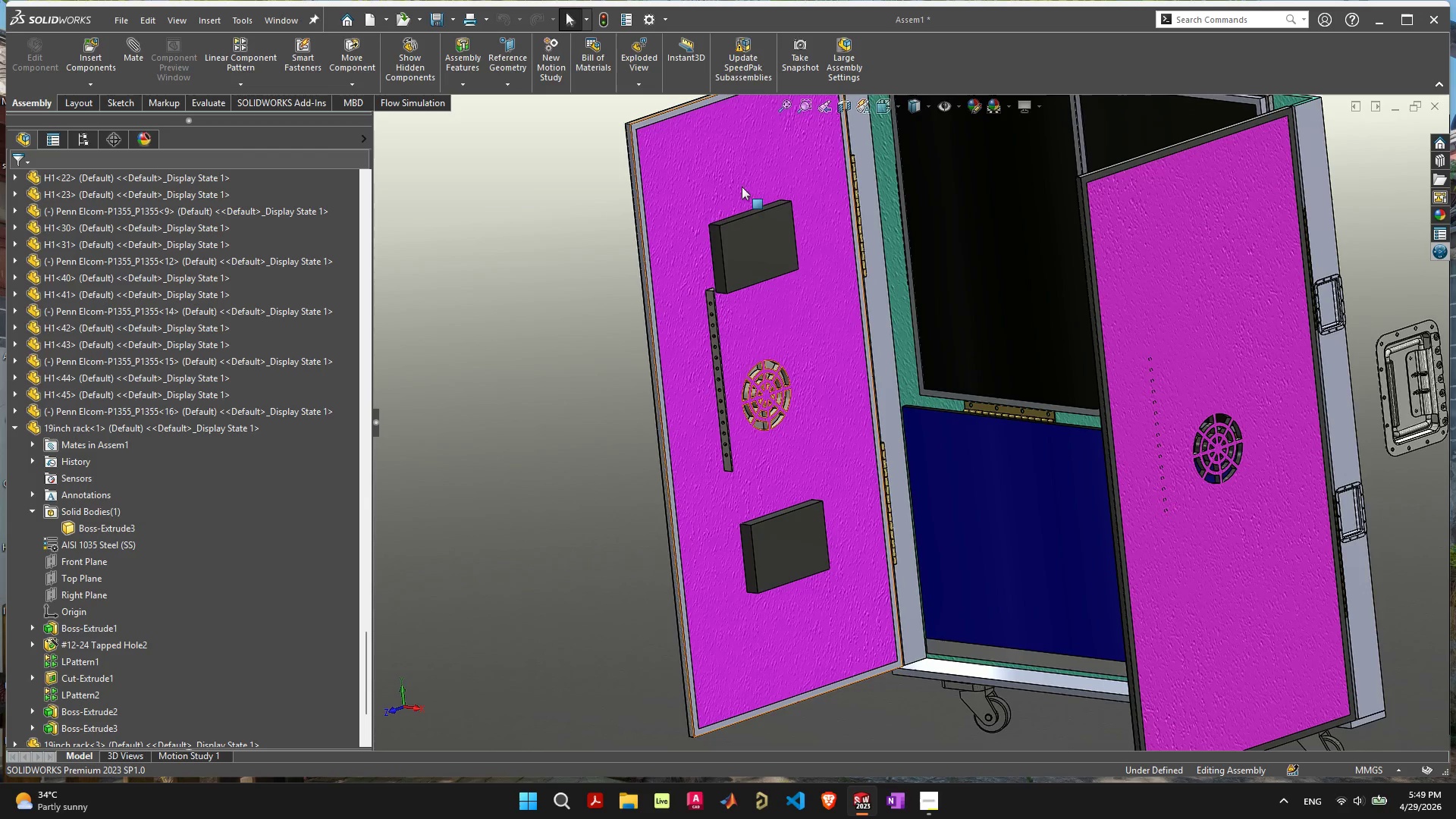 
left_click([734, 170])
 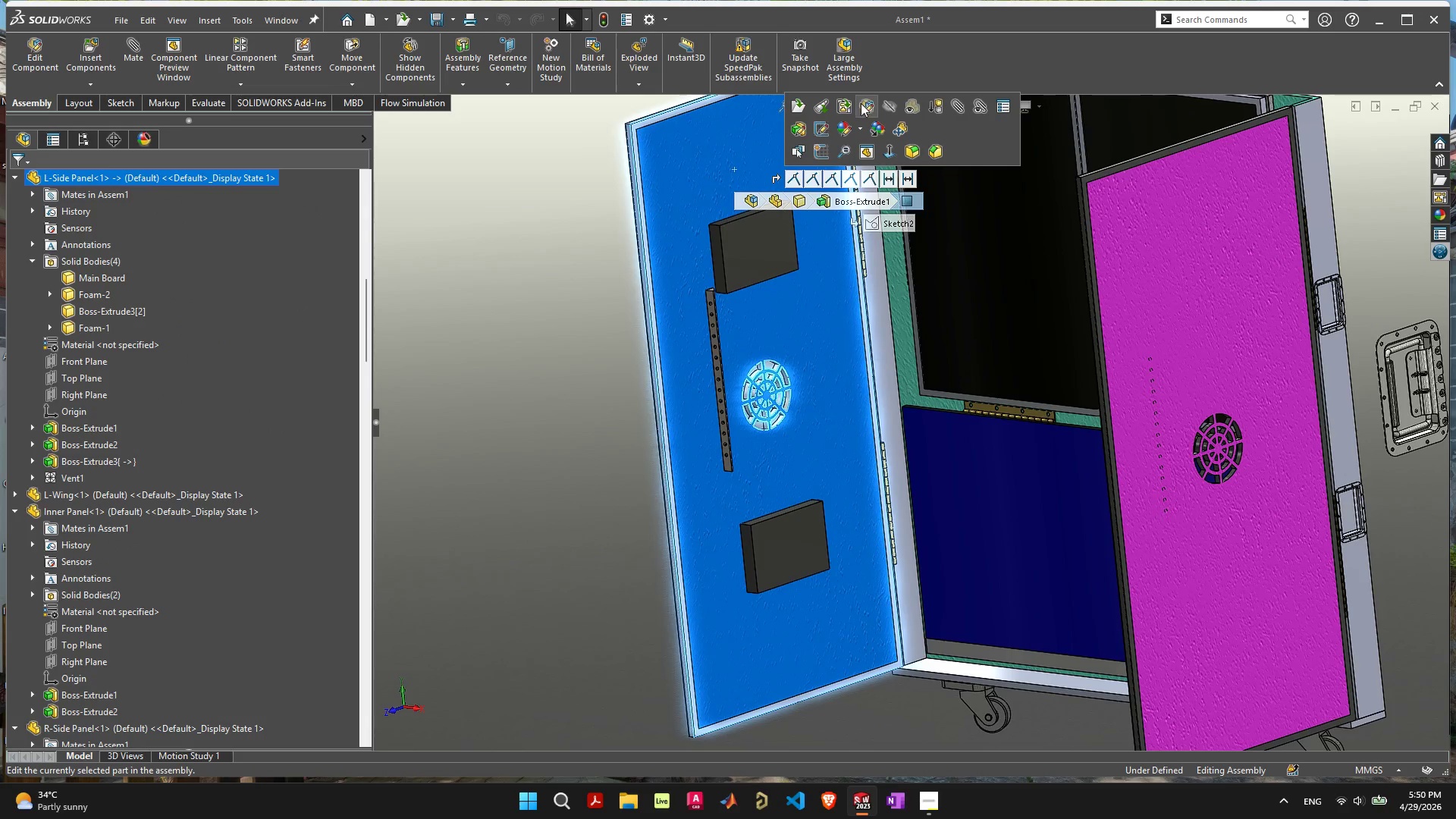 
left_click([859, 103])
 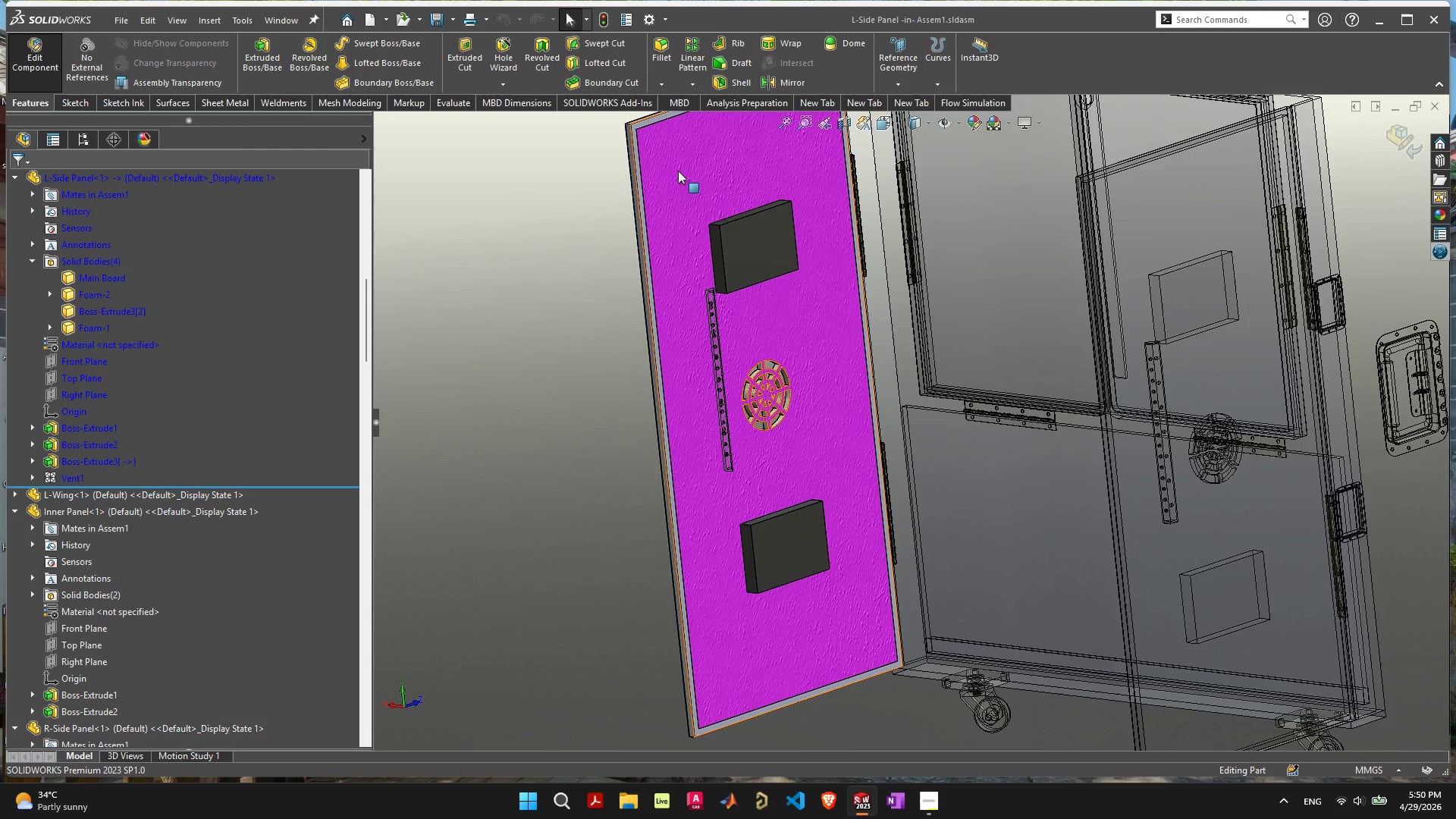 
left_click([678, 171])
 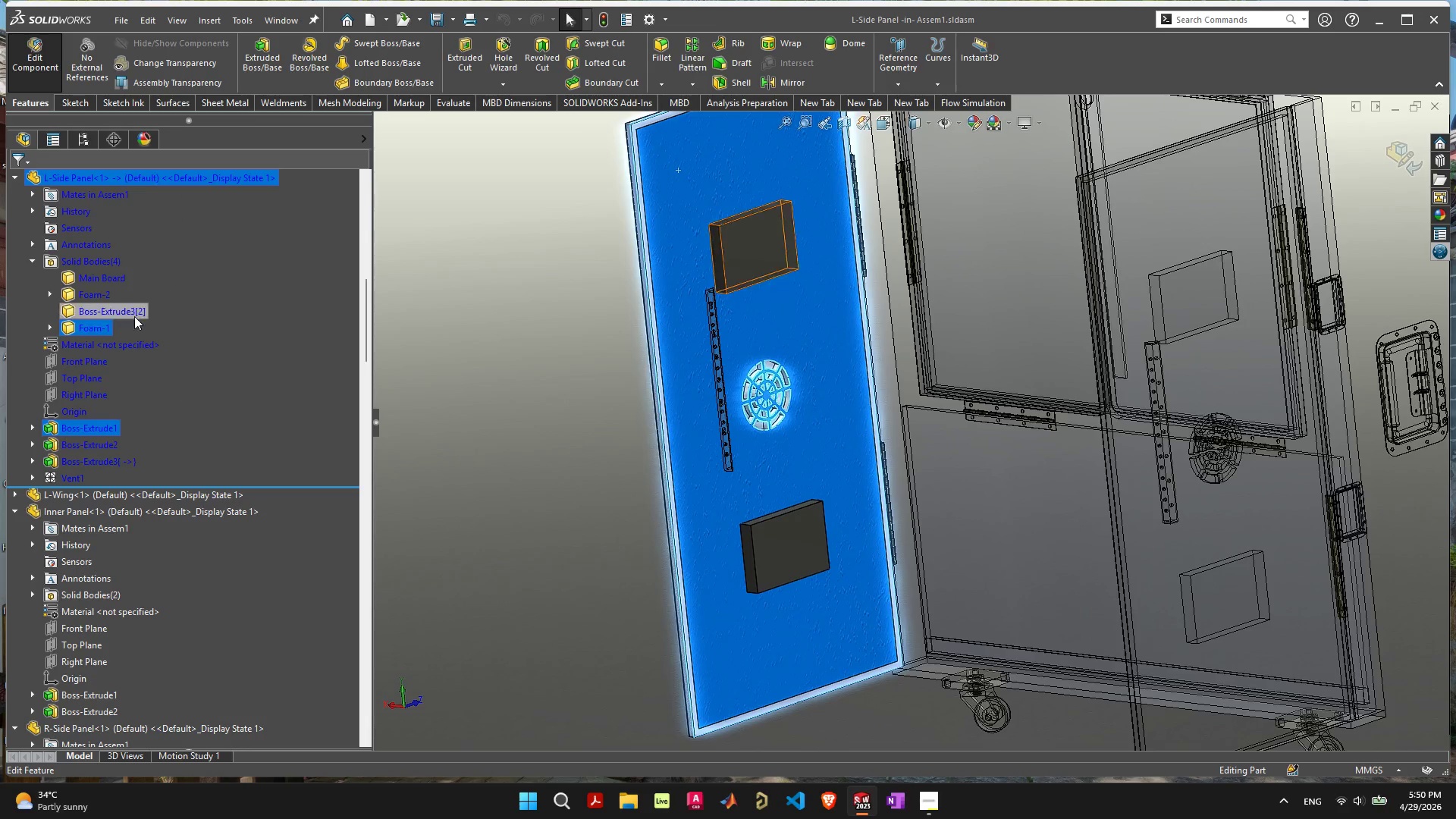 
wait(5.41)
 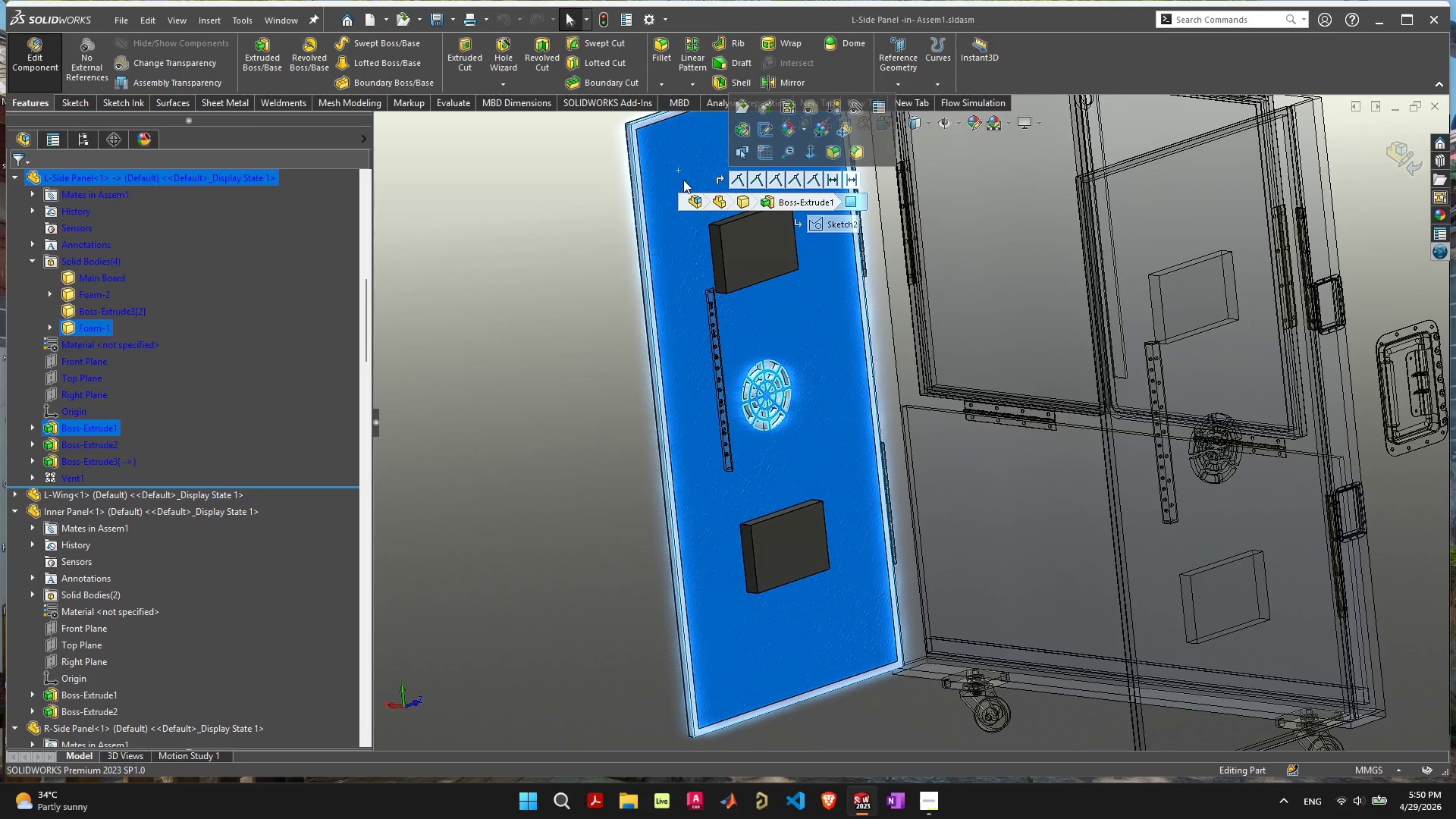 
right_click([98, 273])
 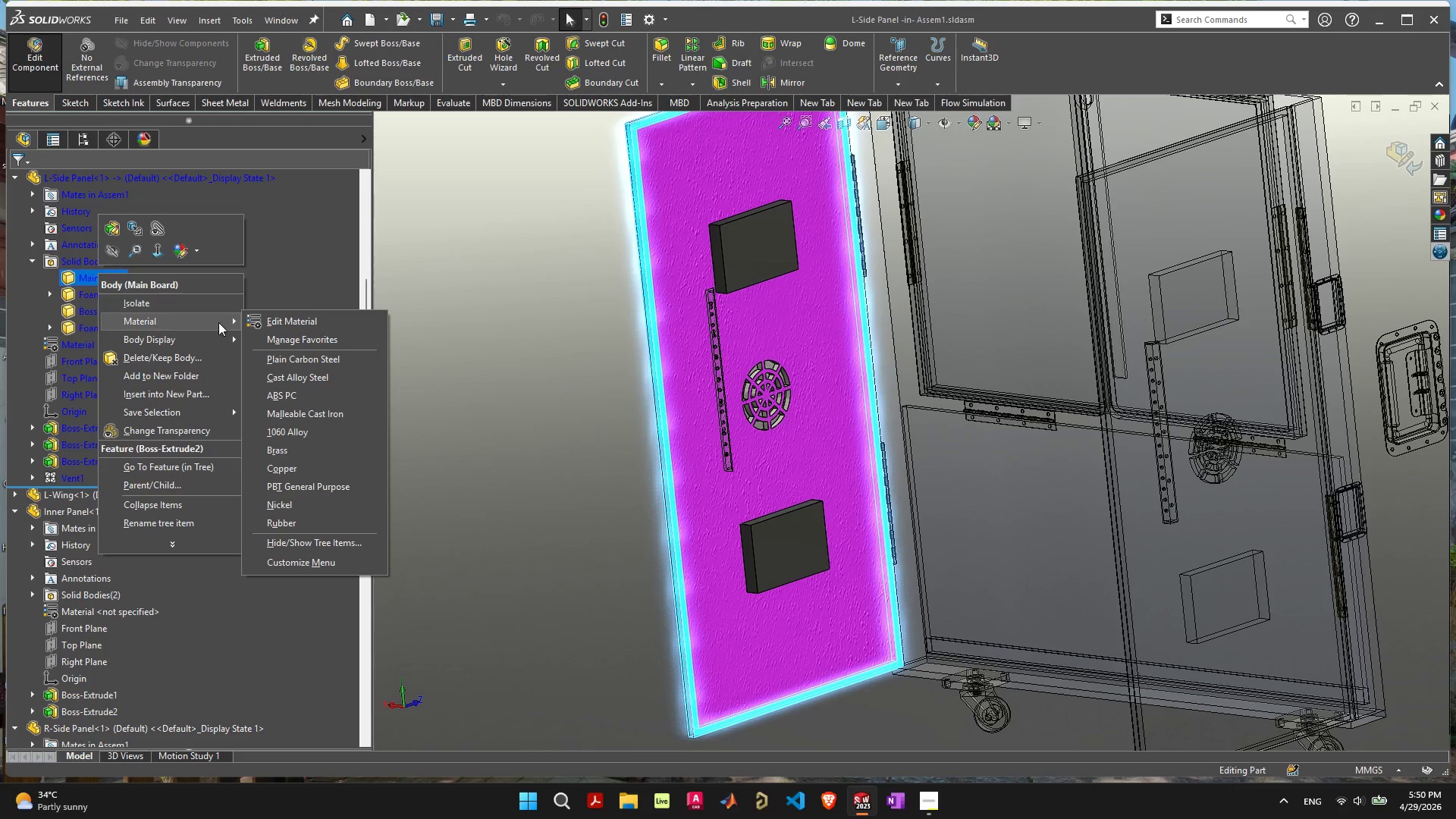 
left_click([315, 322])
 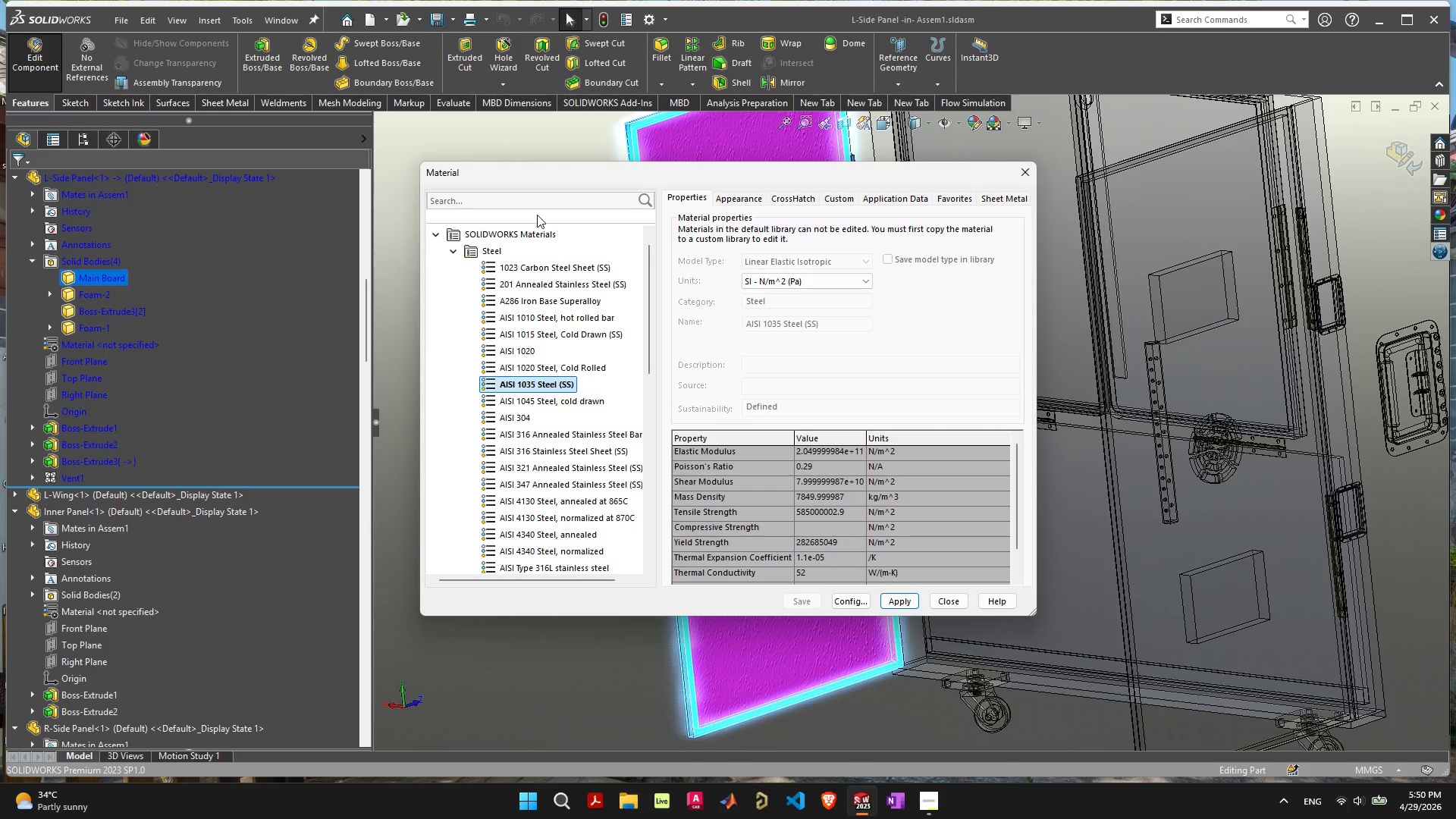 
left_click([541, 203])
 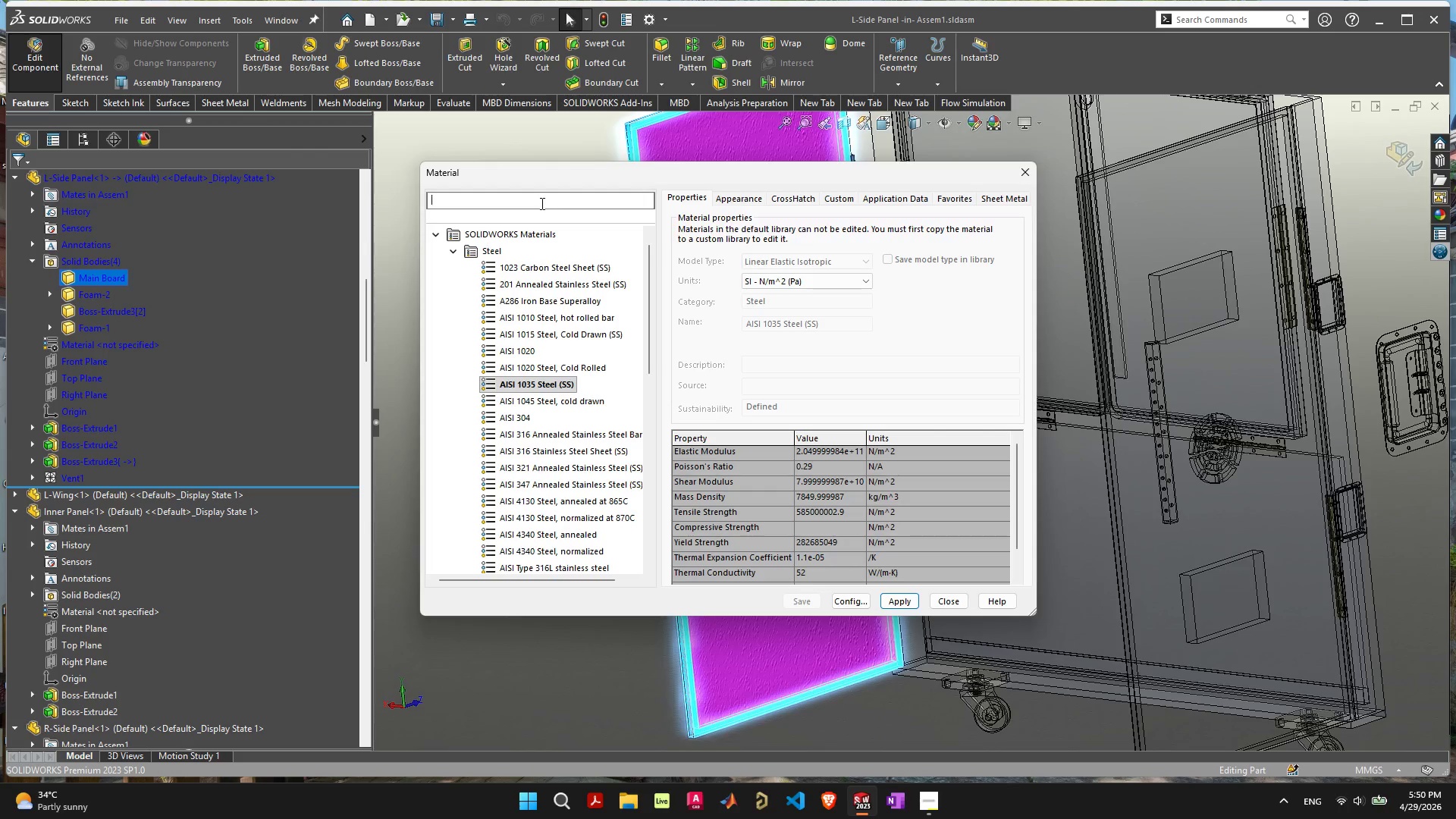 
type(pr)
key(Backspace)
type(ly)
key(Backspace)
key(Backspace)
key(Backspace)
type(woo)
key(Backspace)
key(Backspace)
key(Backspace)
 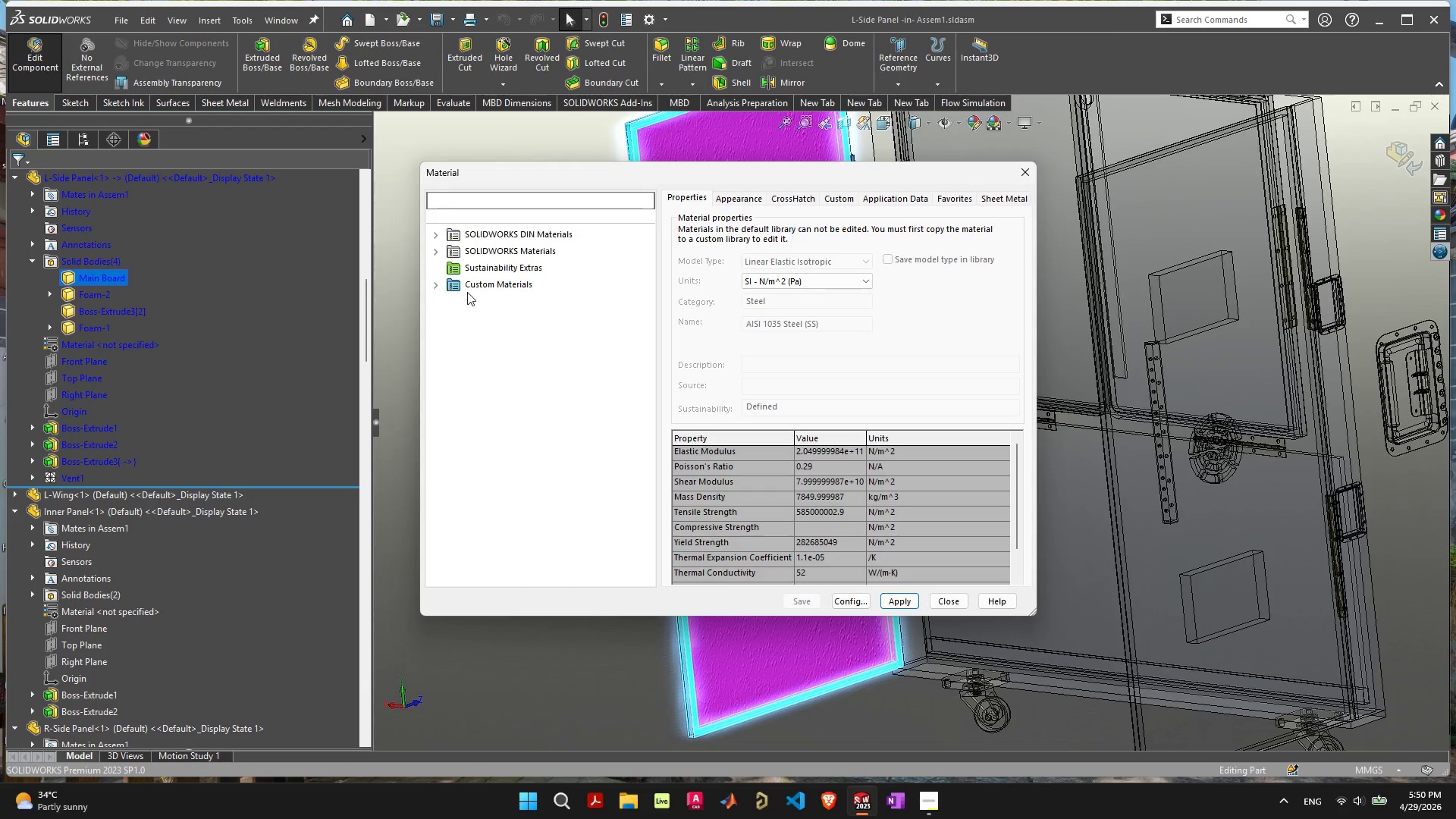 
left_click([439, 278])
 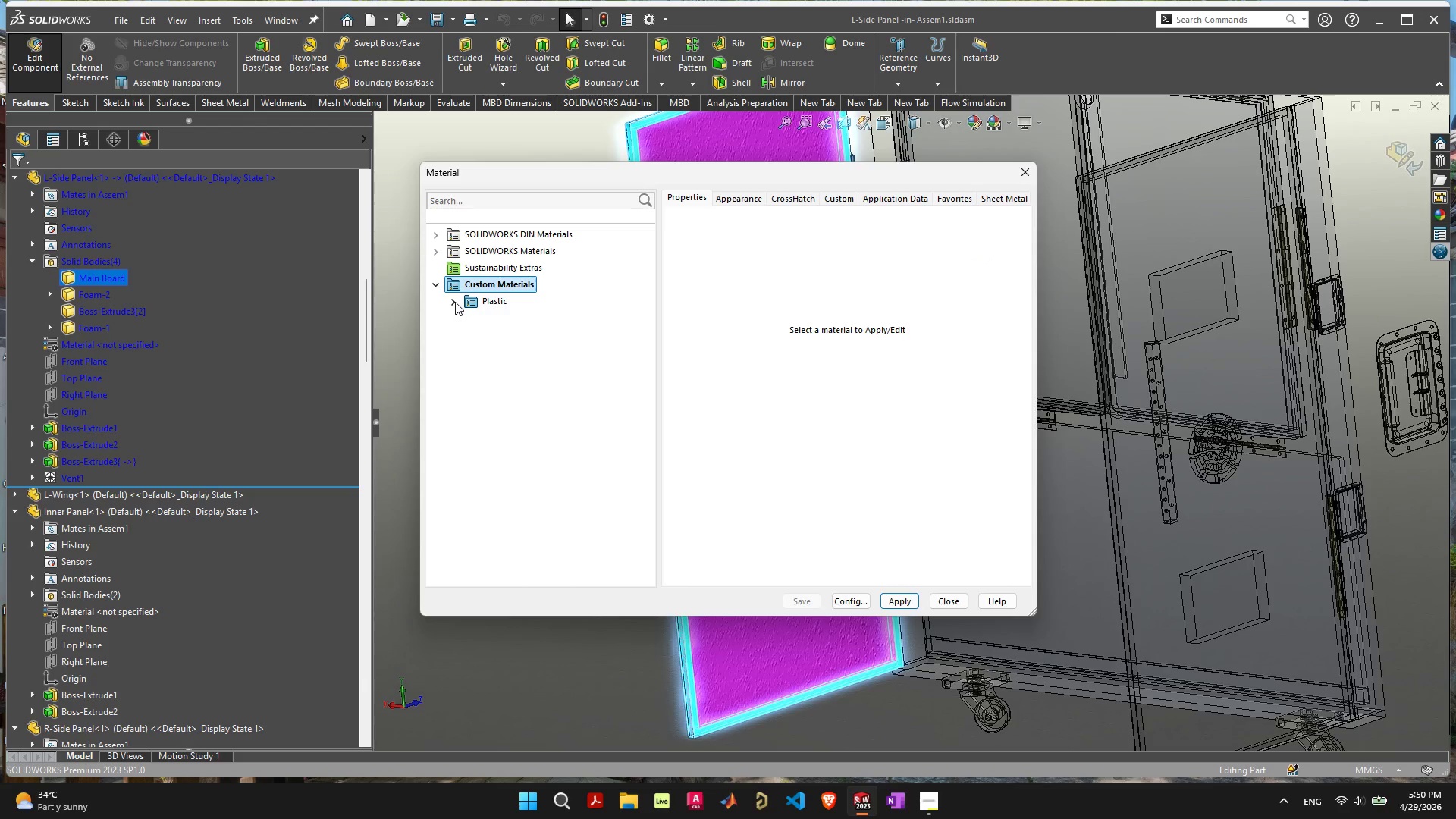 
left_click([455, 302])
 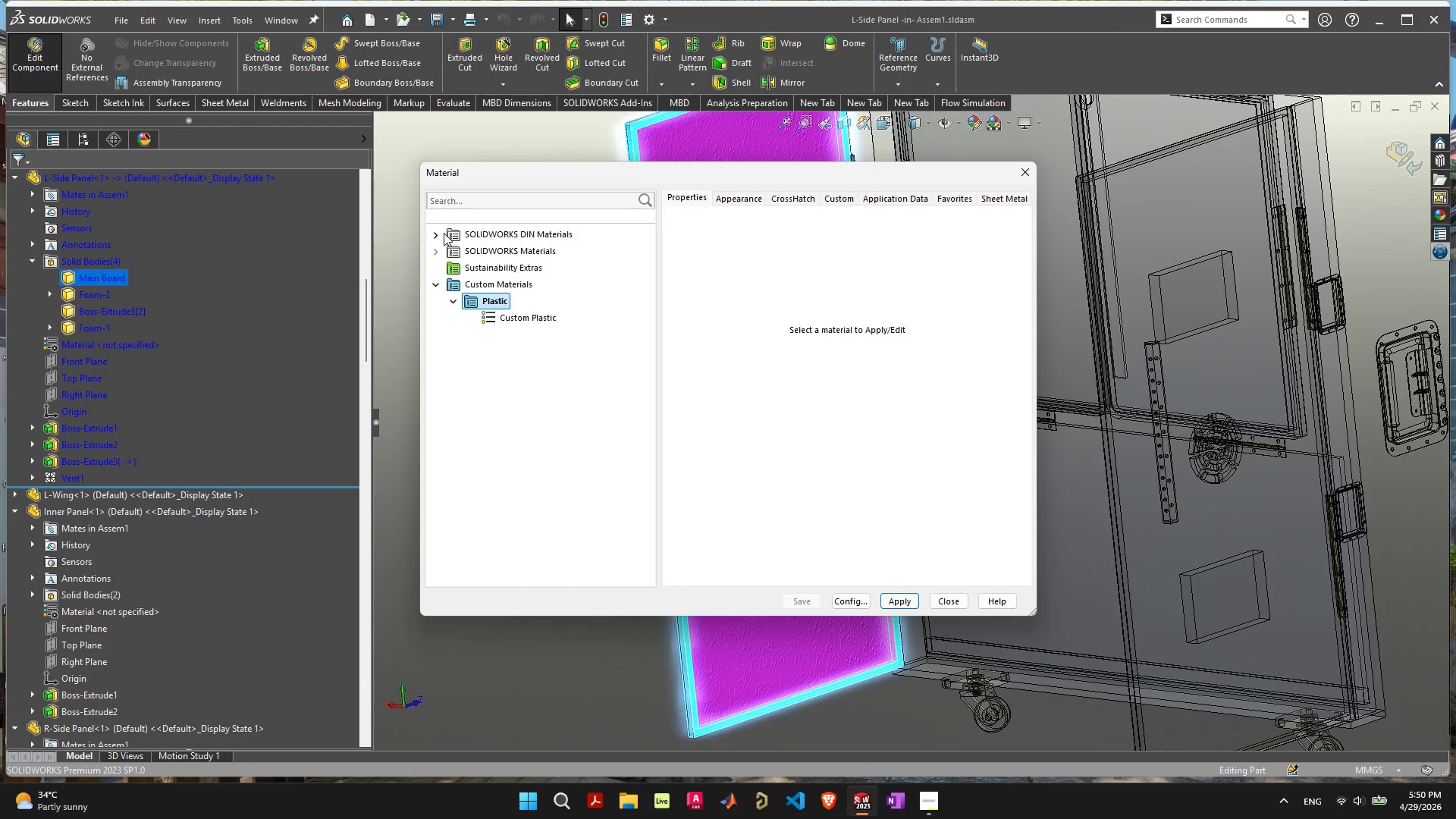 
left_click([438, 234])
 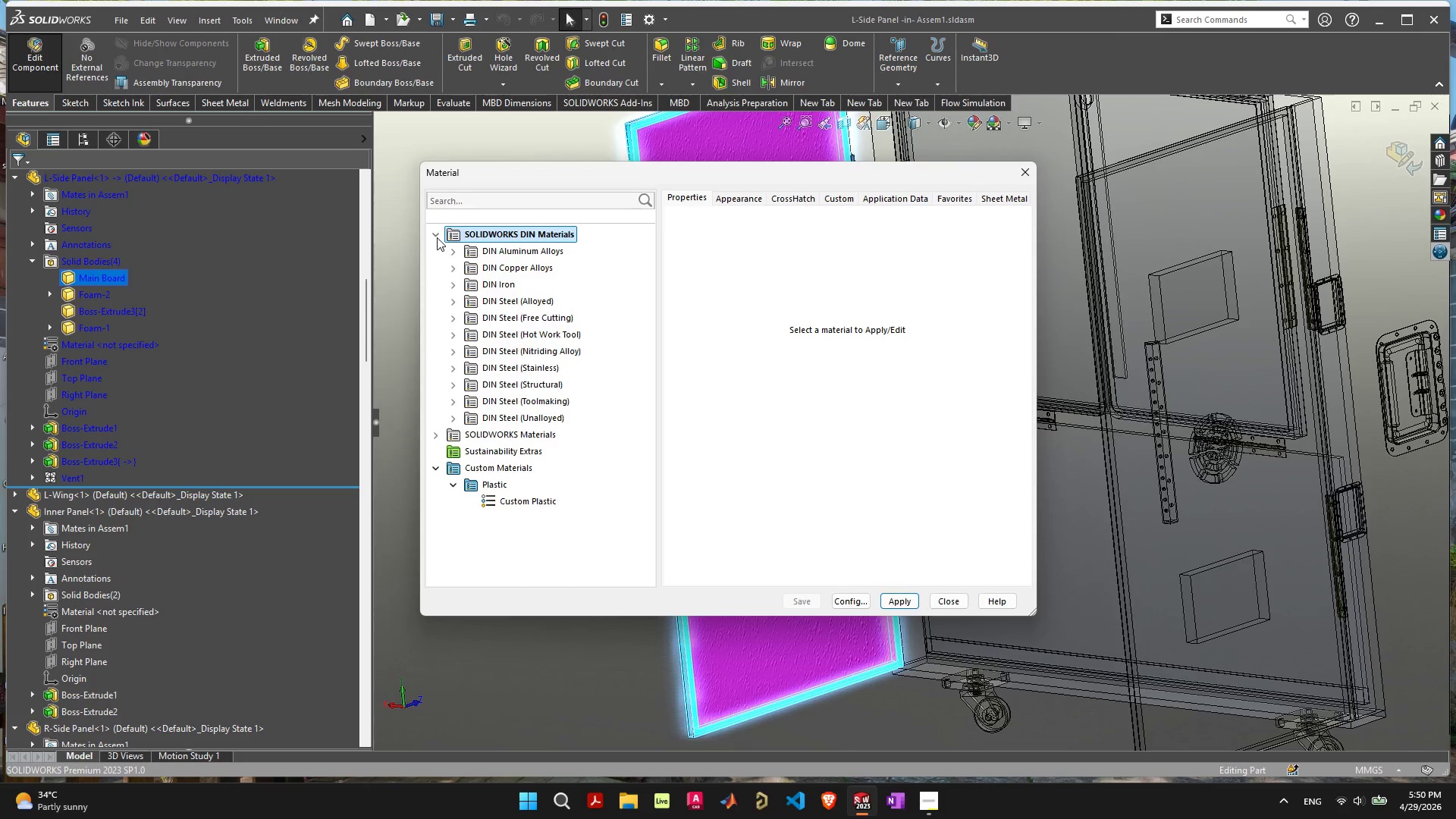 
left_click([452, 250])
 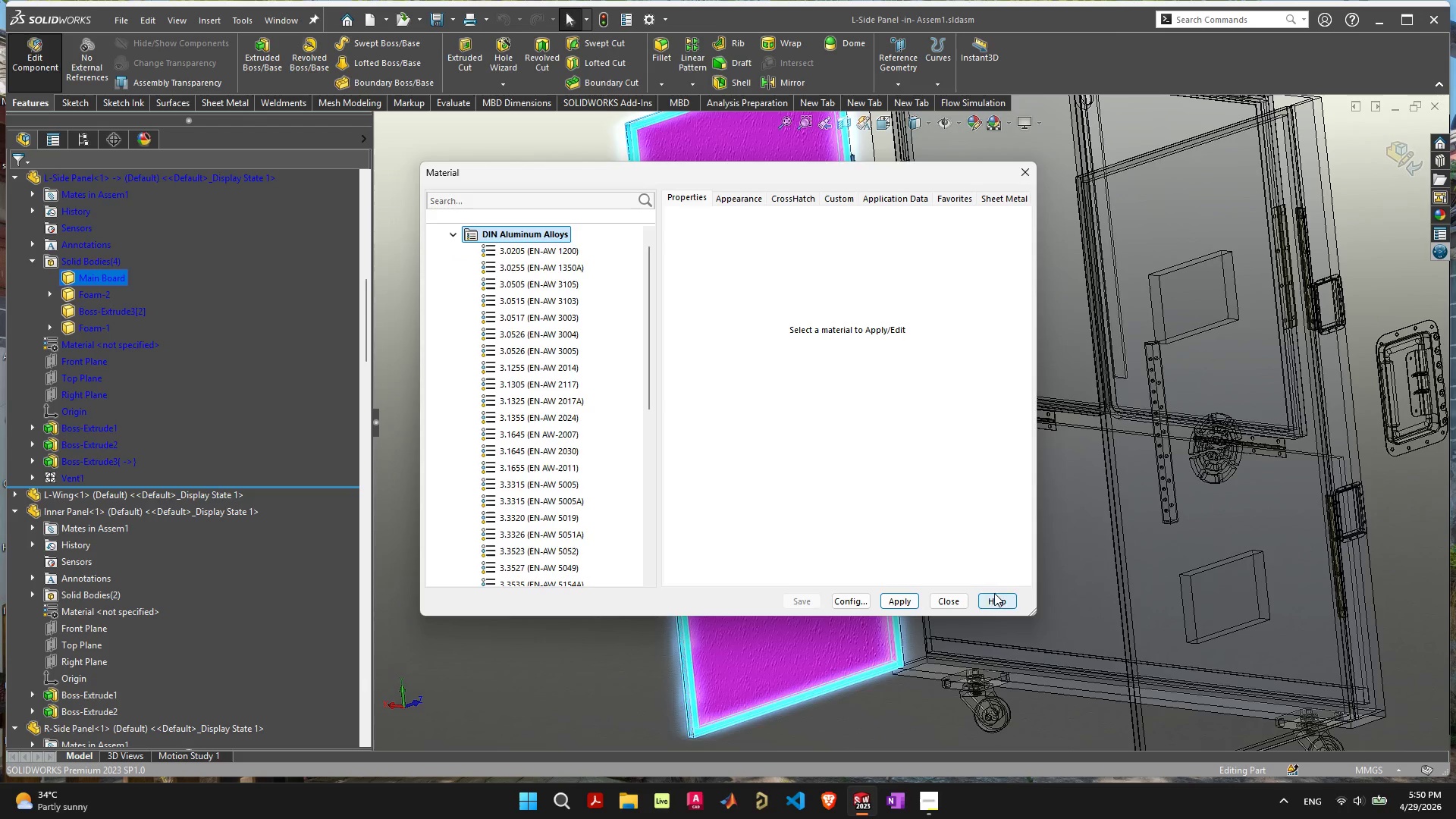 
left_click([948, 599])
 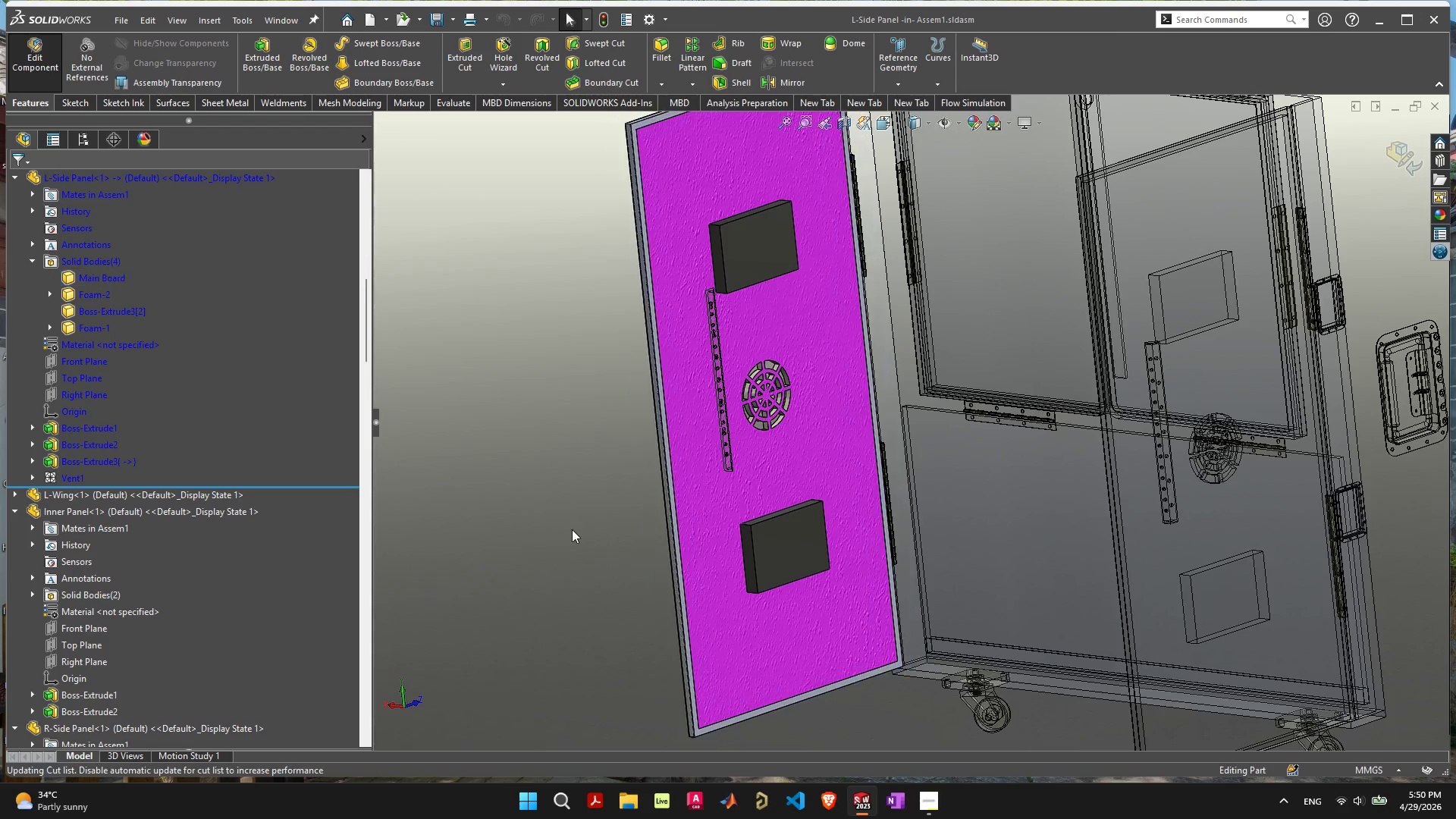 
left_click([572, 529])
 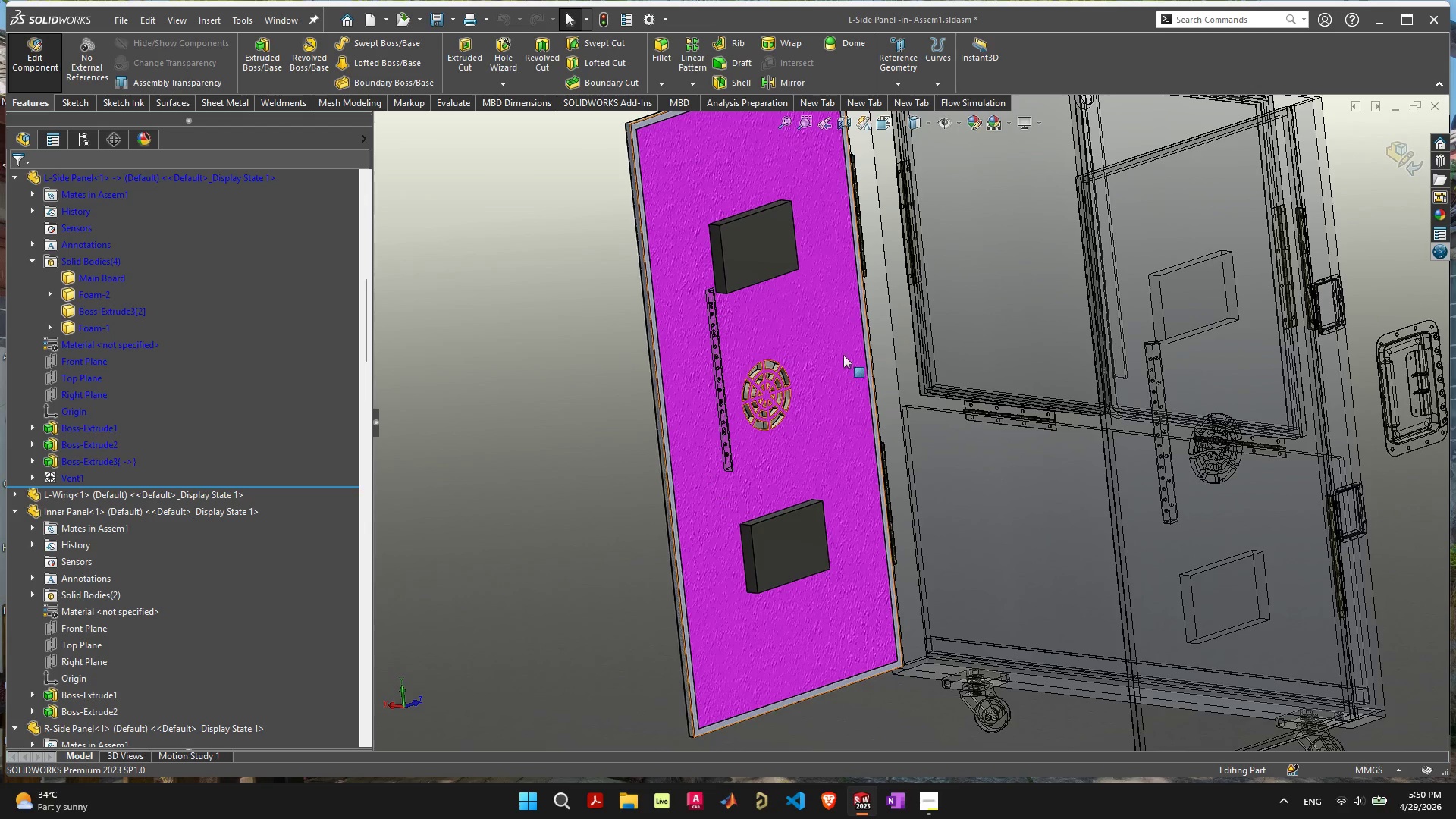 
scroll: coordinate [813, 414], scroll_direction: up, amount: 9.0
 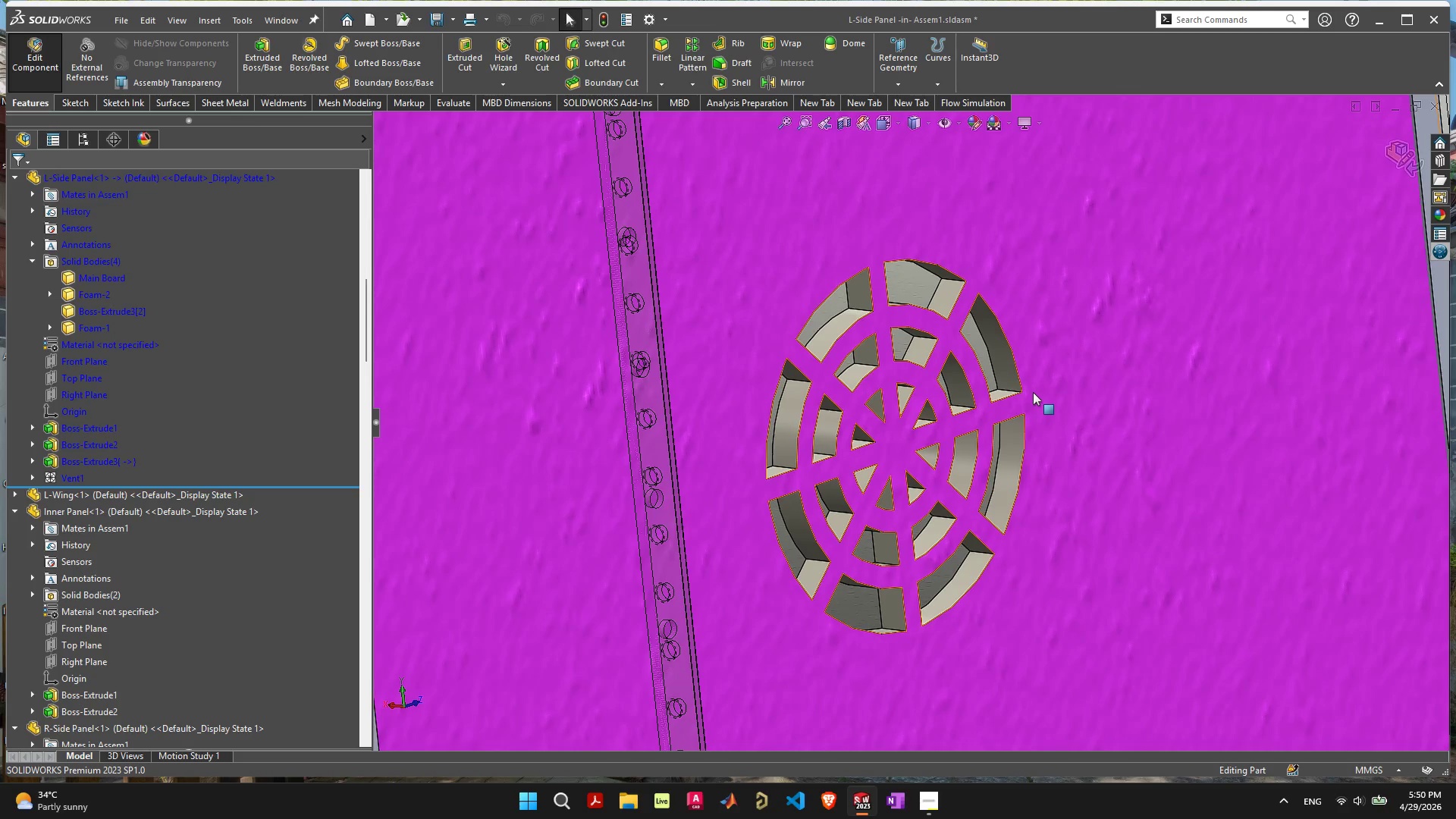 
scroll: coordinate [1073, 434], scroll_direction: down, amount: 11.0
 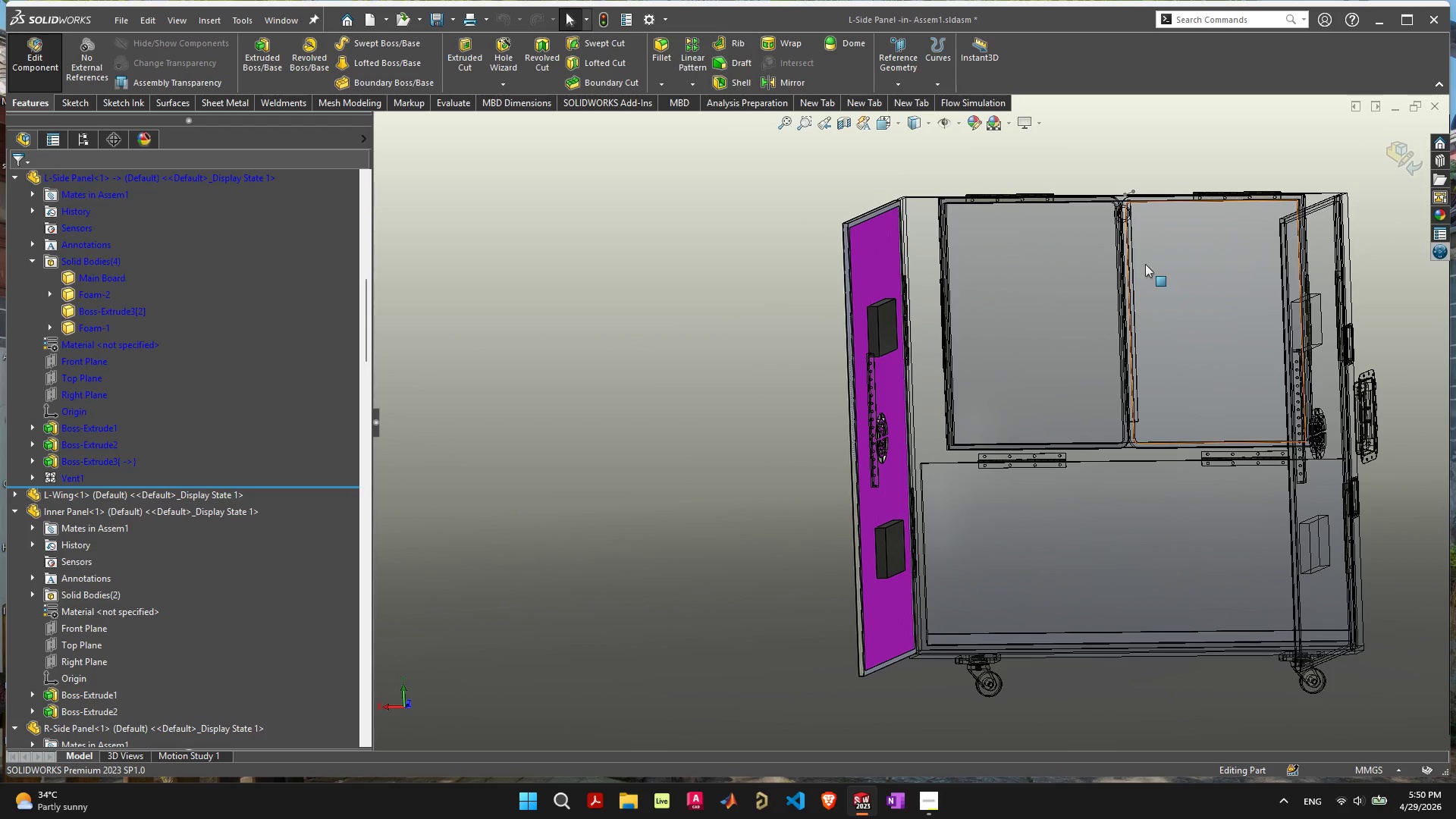 
scroll: coordinate [944, 199], scroll_direction: up, amount: 8.0
 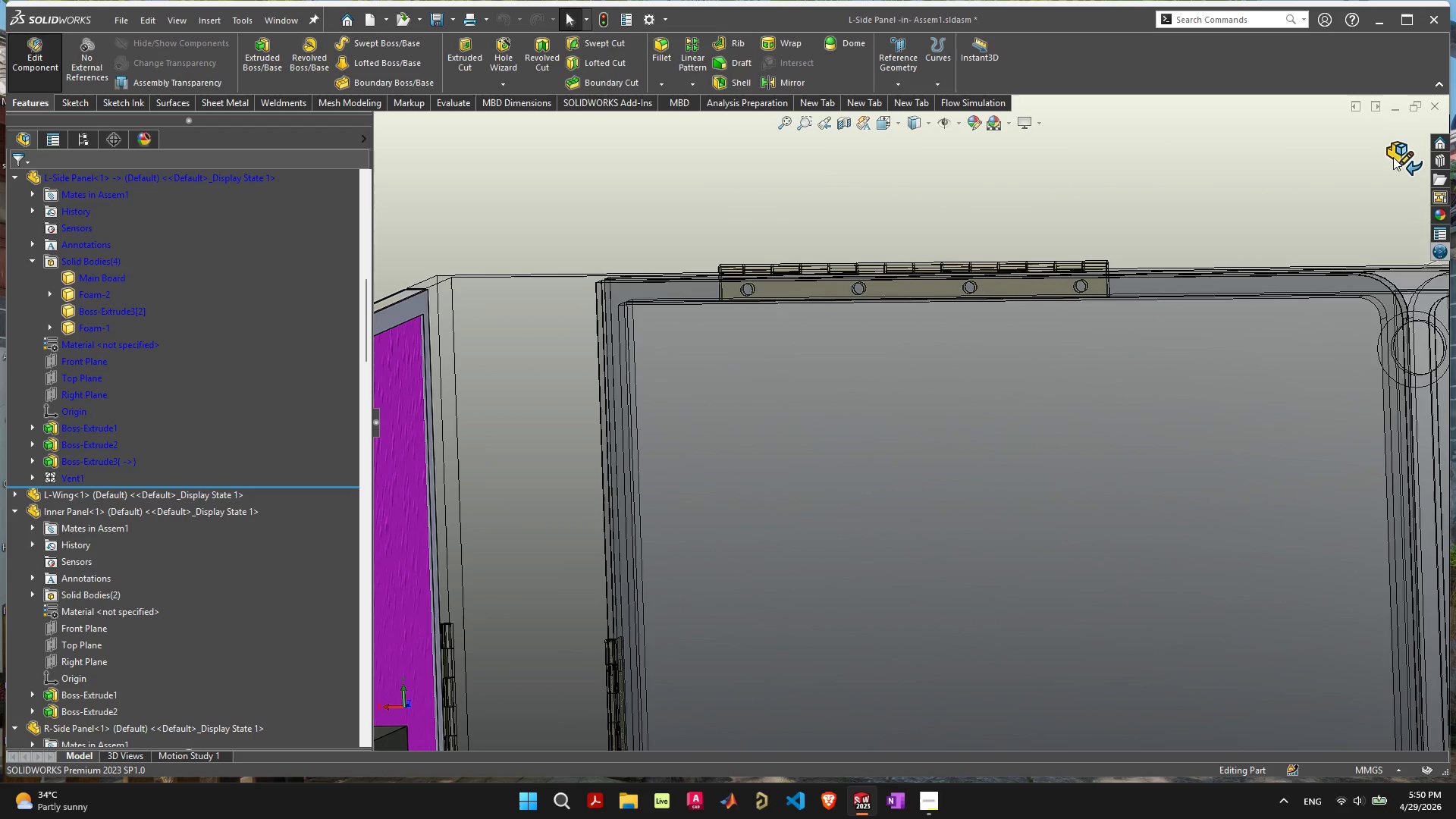 
left_click([1395, 158])
 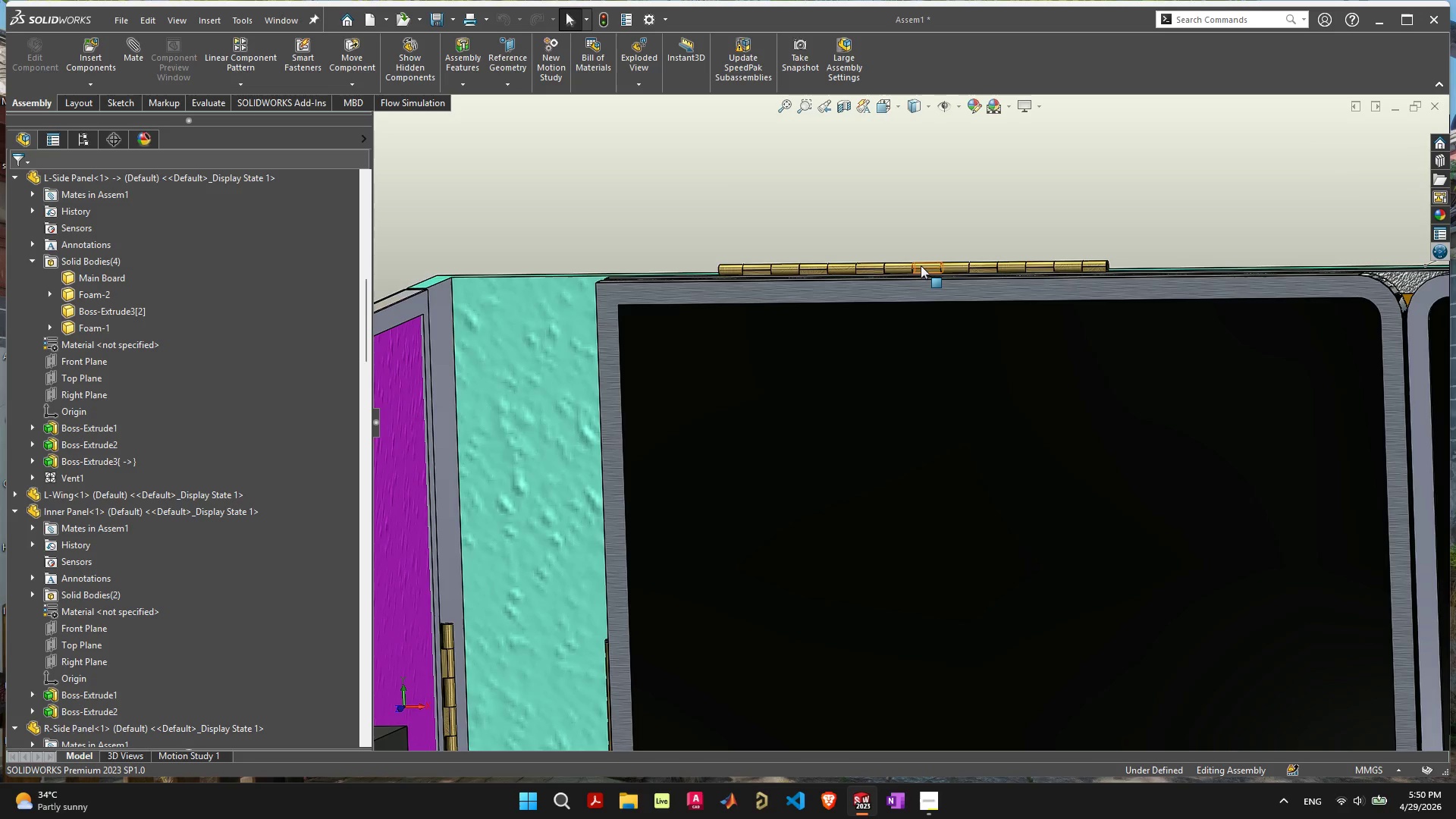 
left_click([921, 265])
 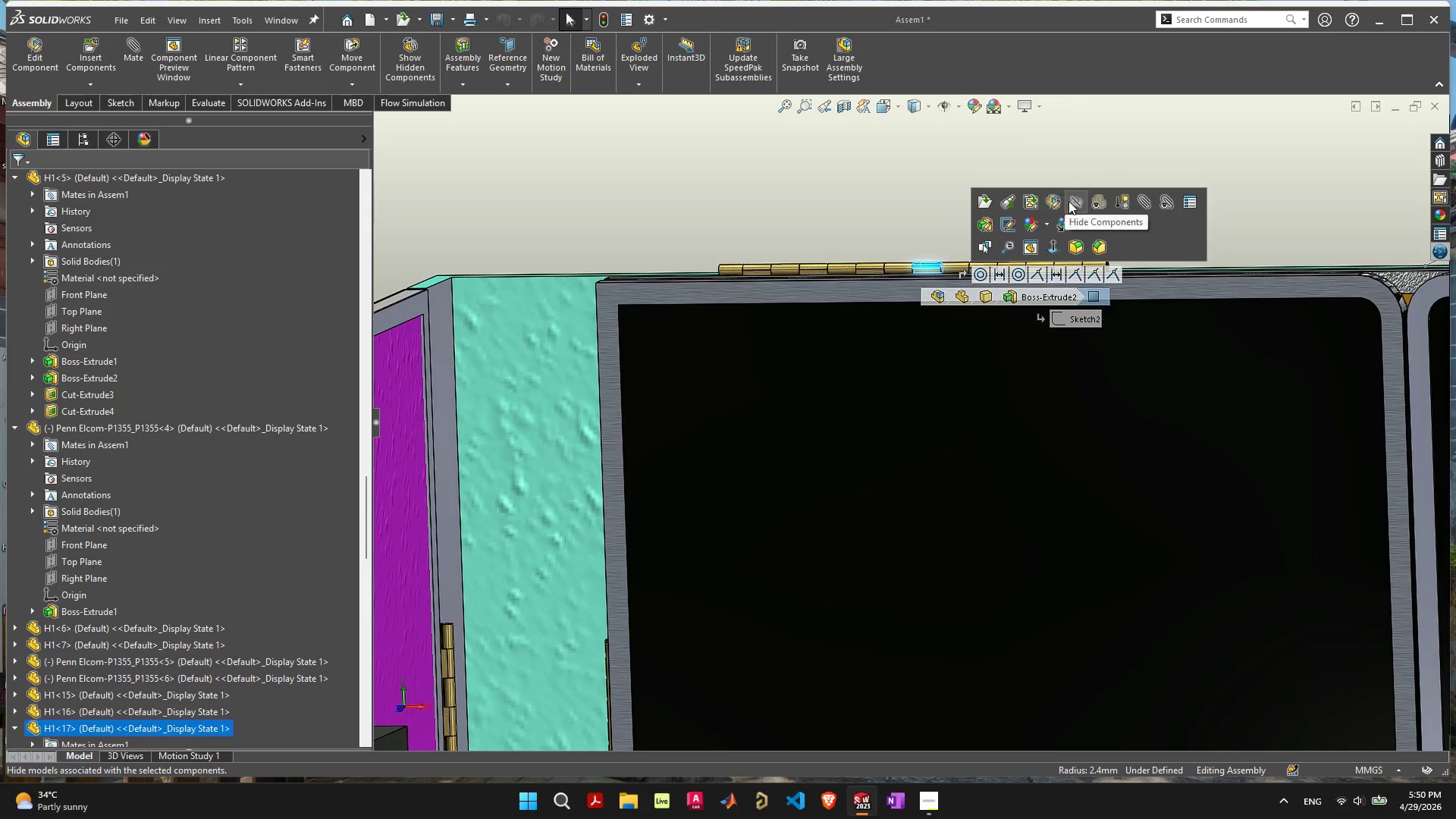 
left_click([1056, 198])
 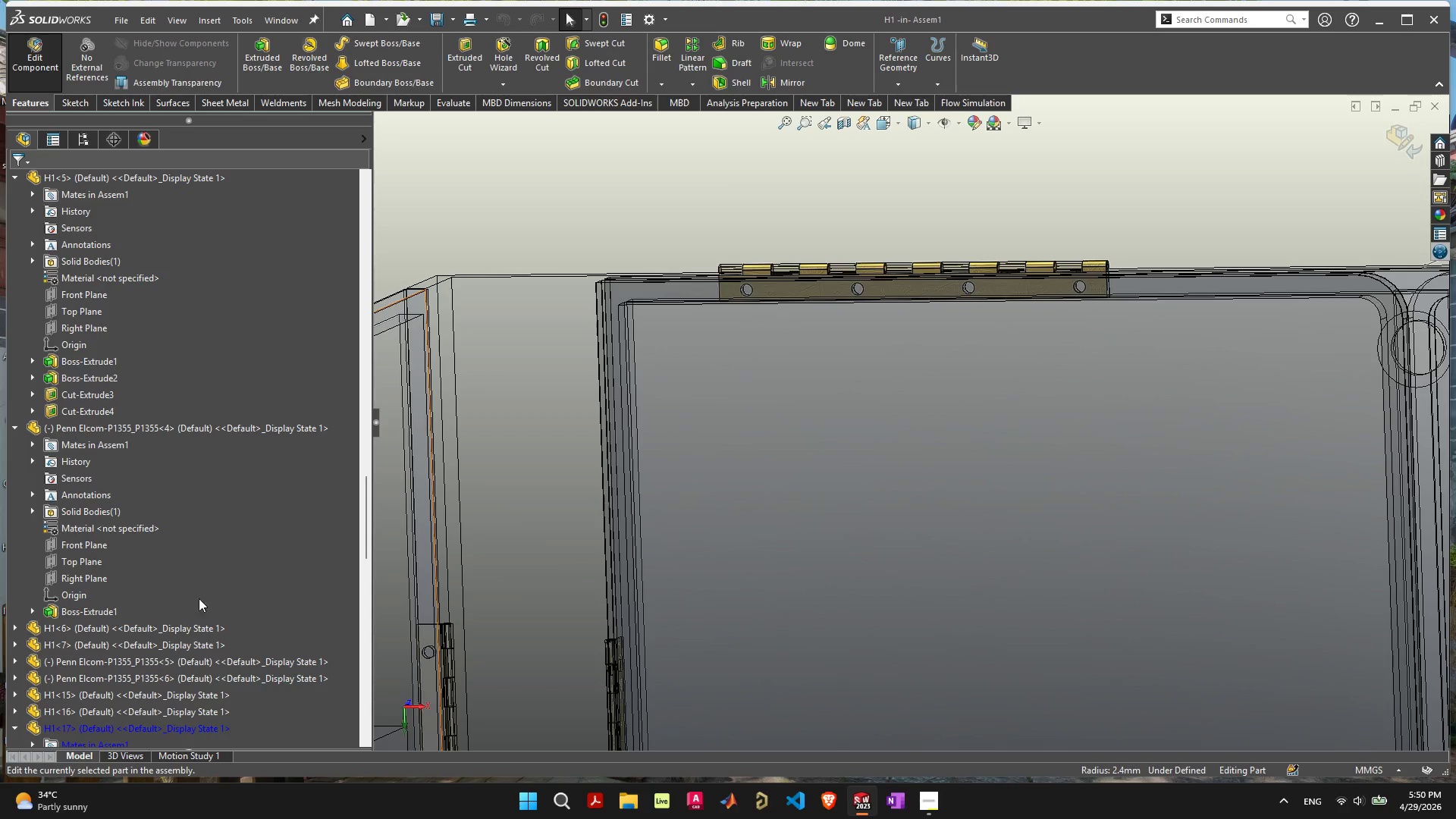 
scroll: coordinate [174, 568], scroll_direction: down, amount: 7.0
 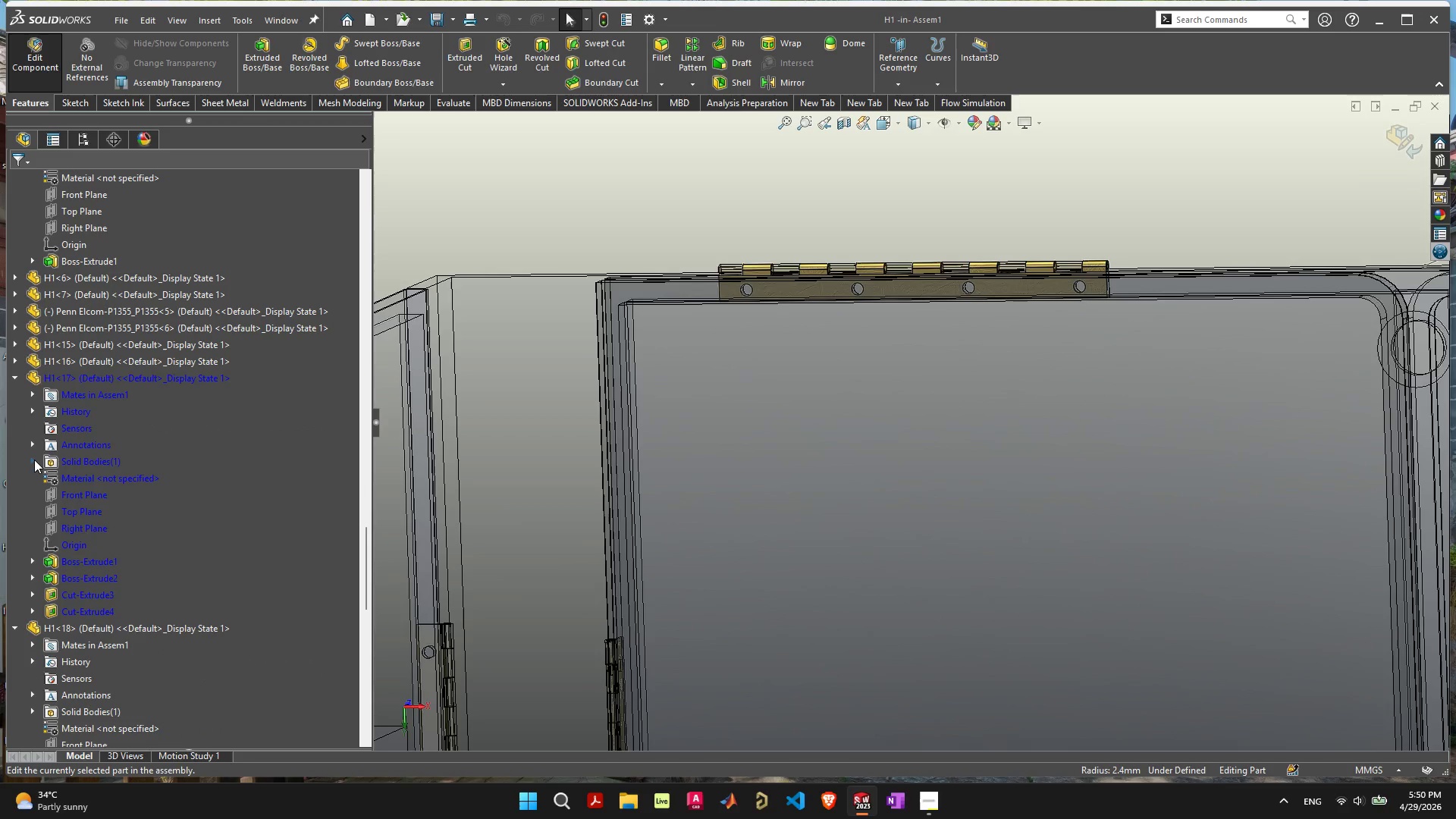 
right_click([73, 482])
 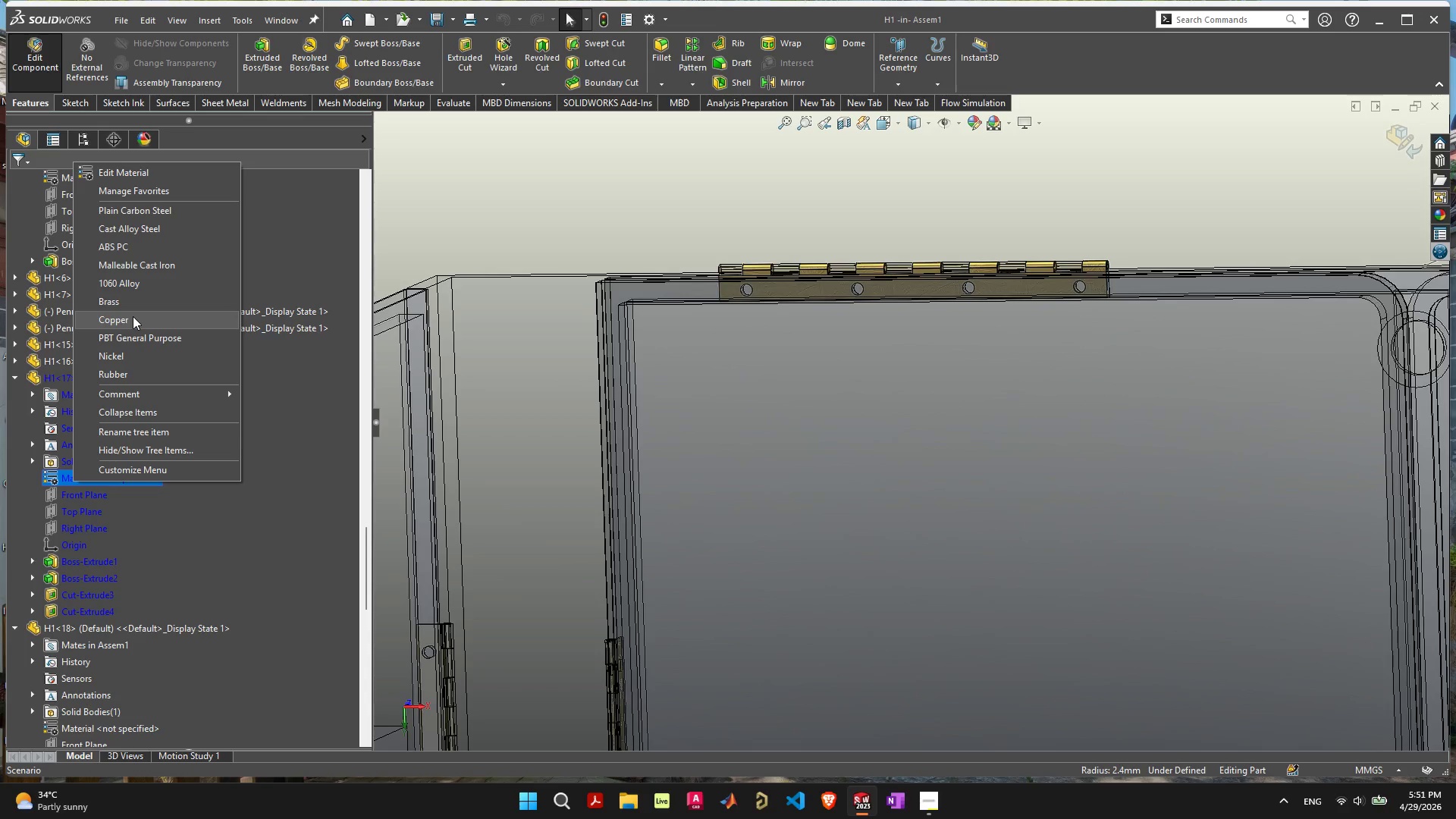 
wait(7.23)
 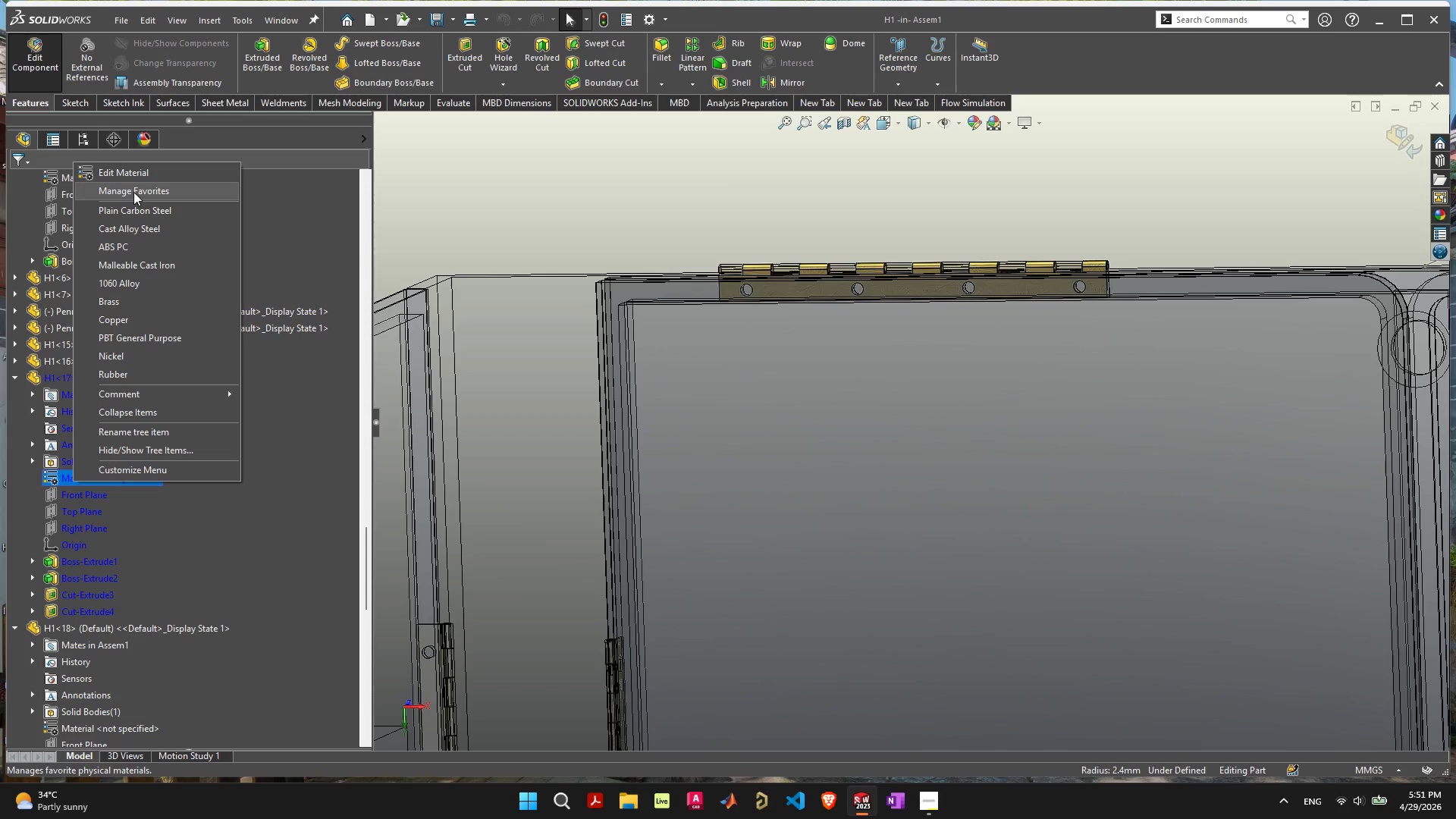 
left_click([136, 301])
 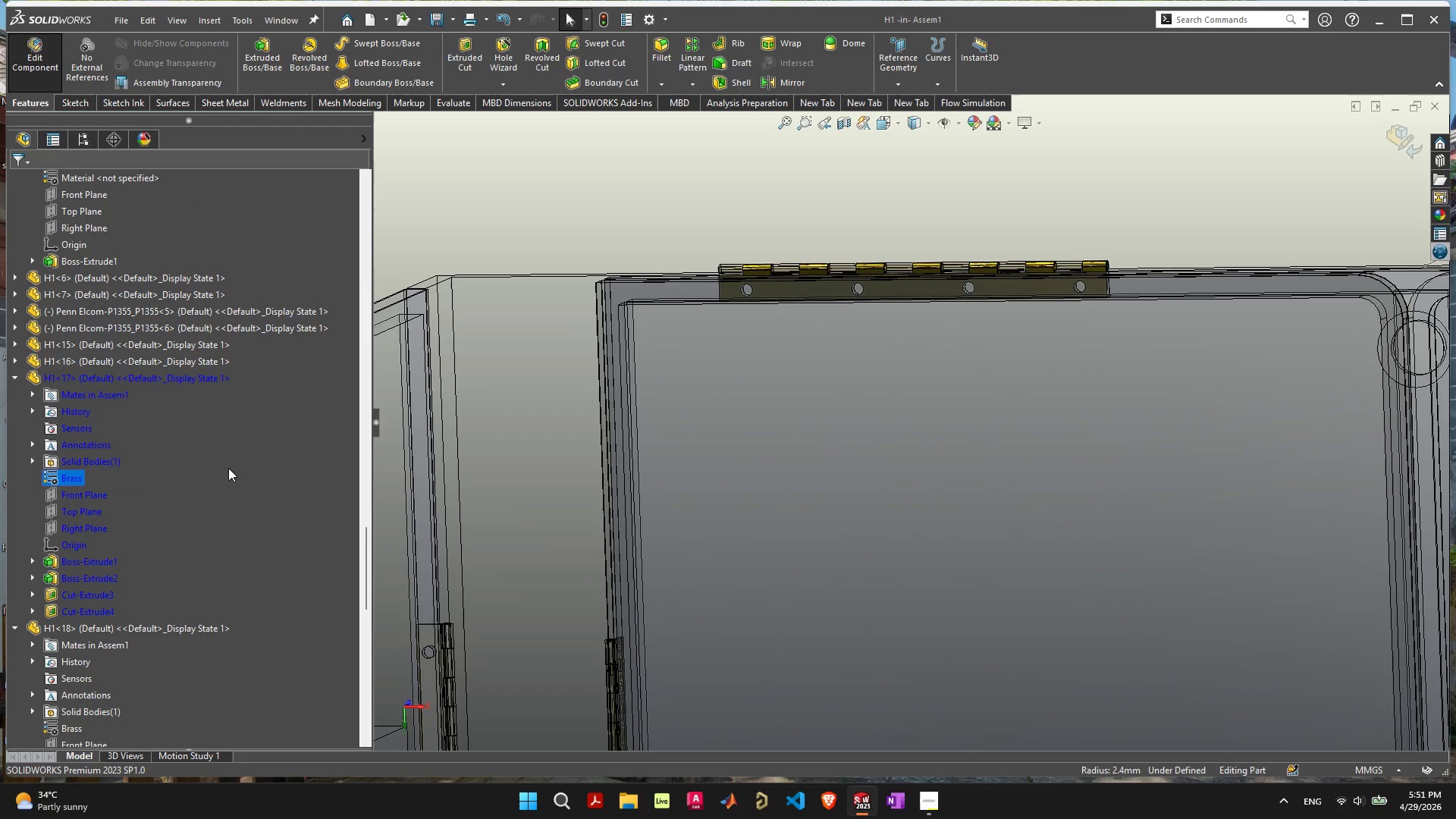 
scroll: coordinate [971, 300], scroll_direction: down, amount: 7.0
 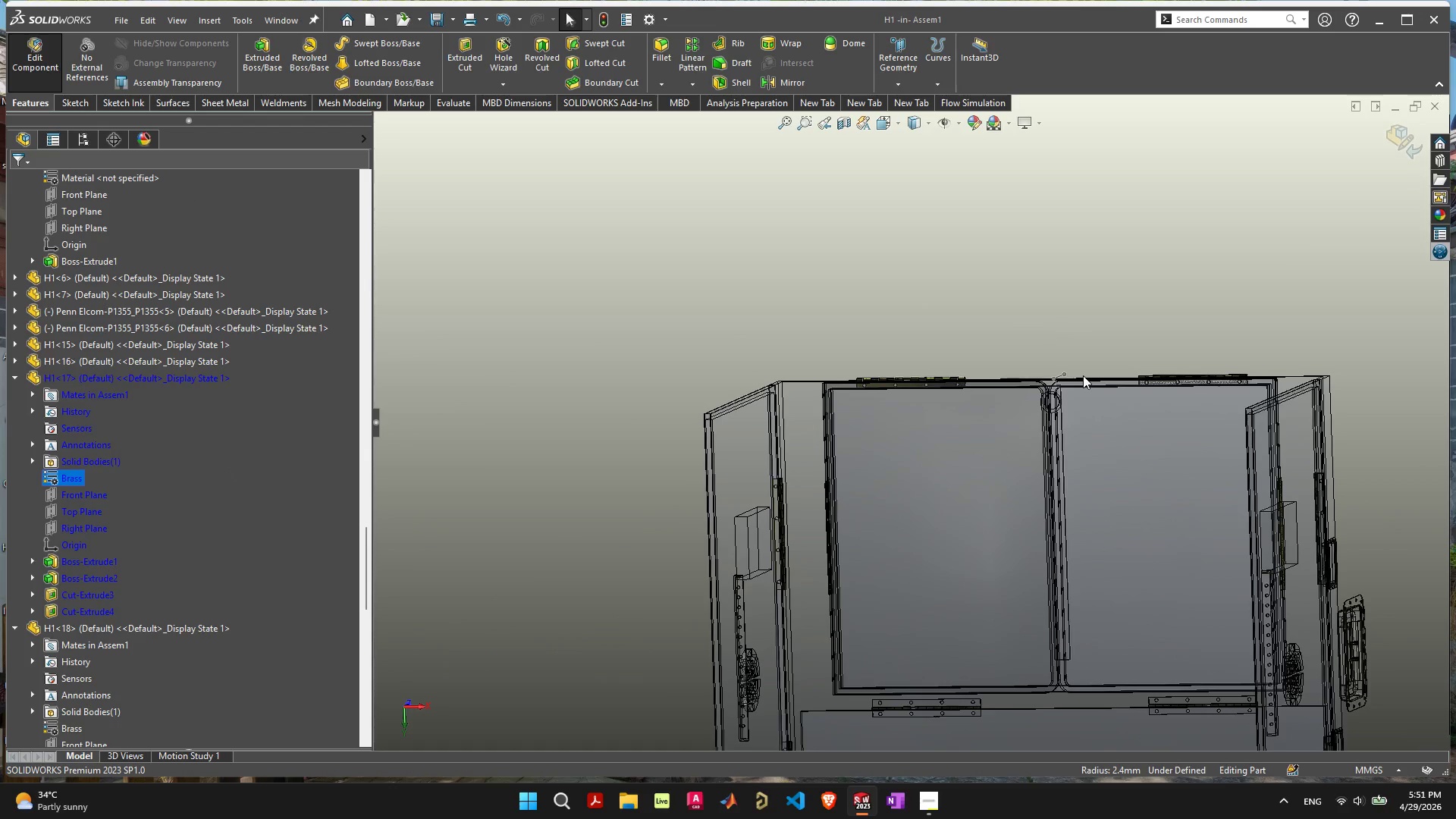 
scroll: coordinate [1226, 386], scroll_direction: up, amount: 10.0
 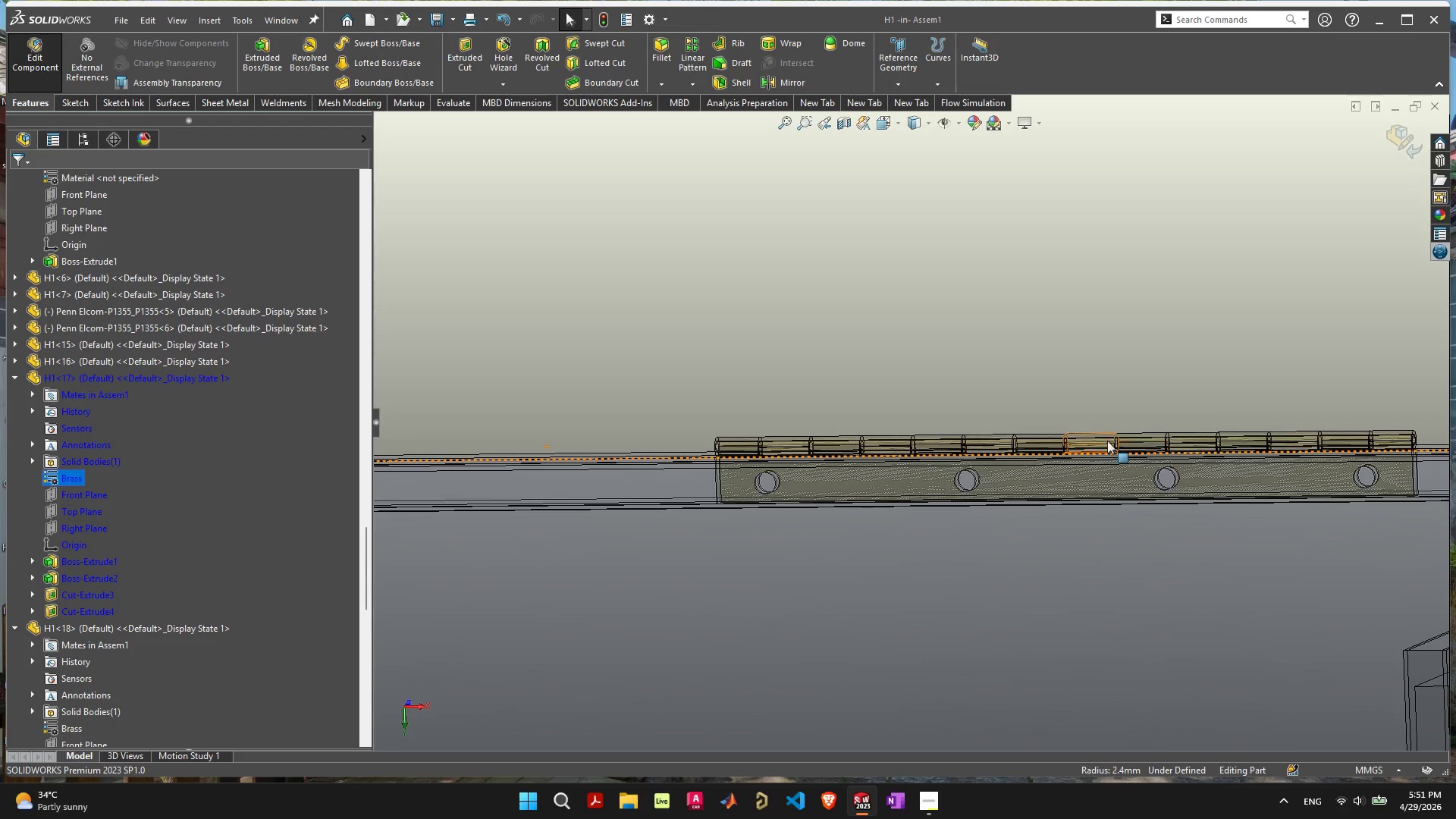 
scroll: coordinate [518, 436], scroll_direction: down, amount: 10.0
 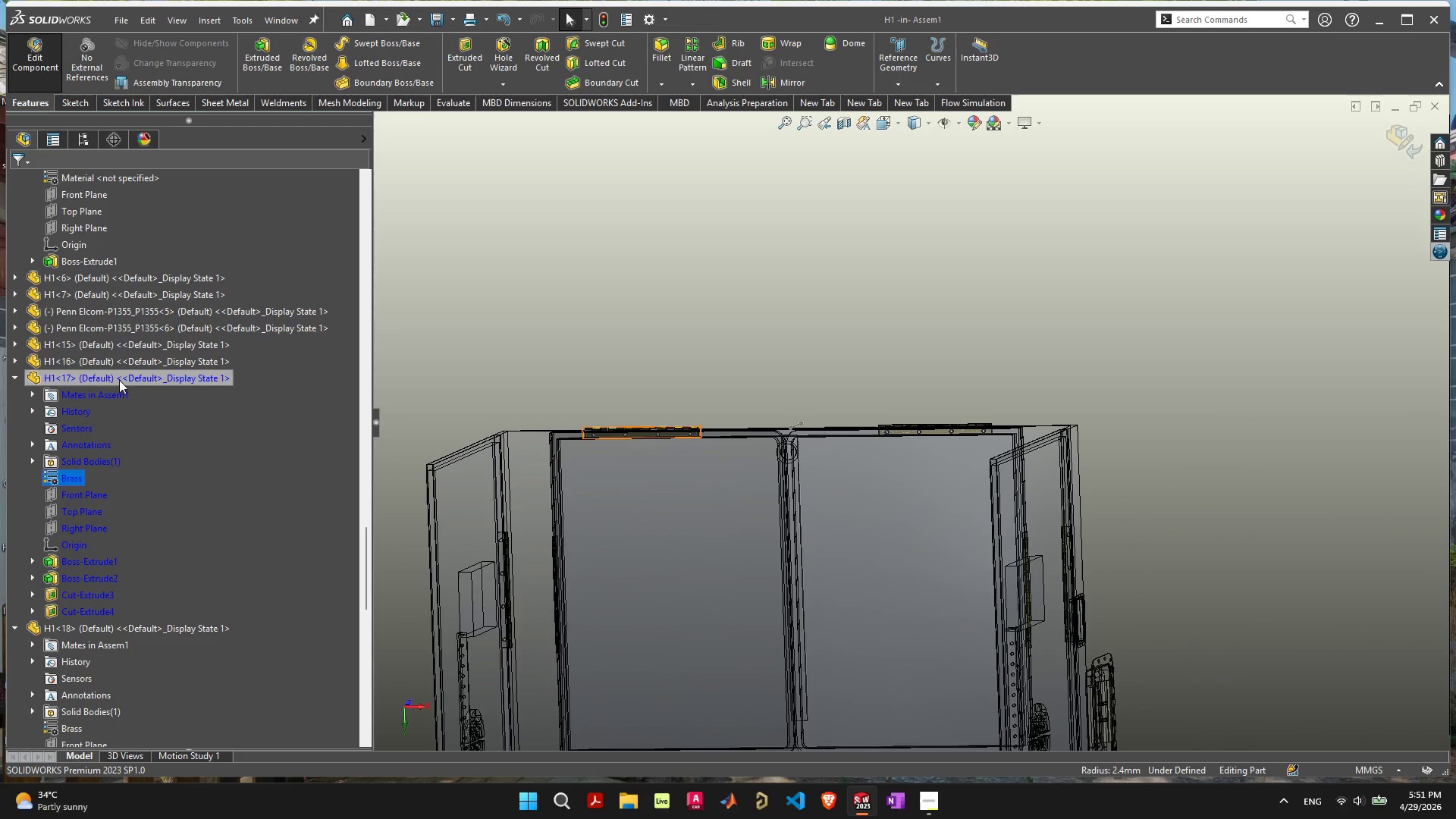 
wait(13.3)
 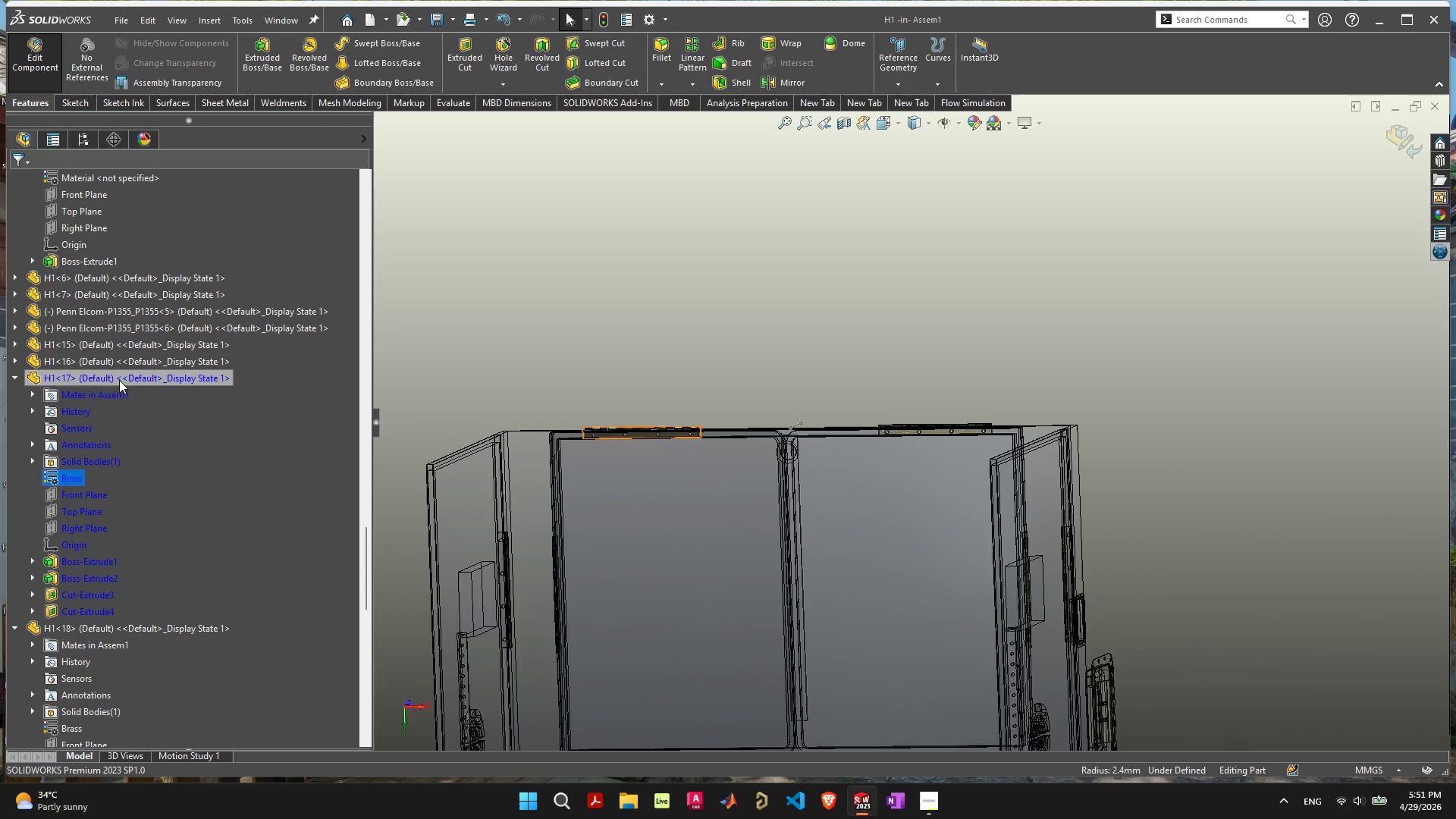 
left_click([17, 629])
 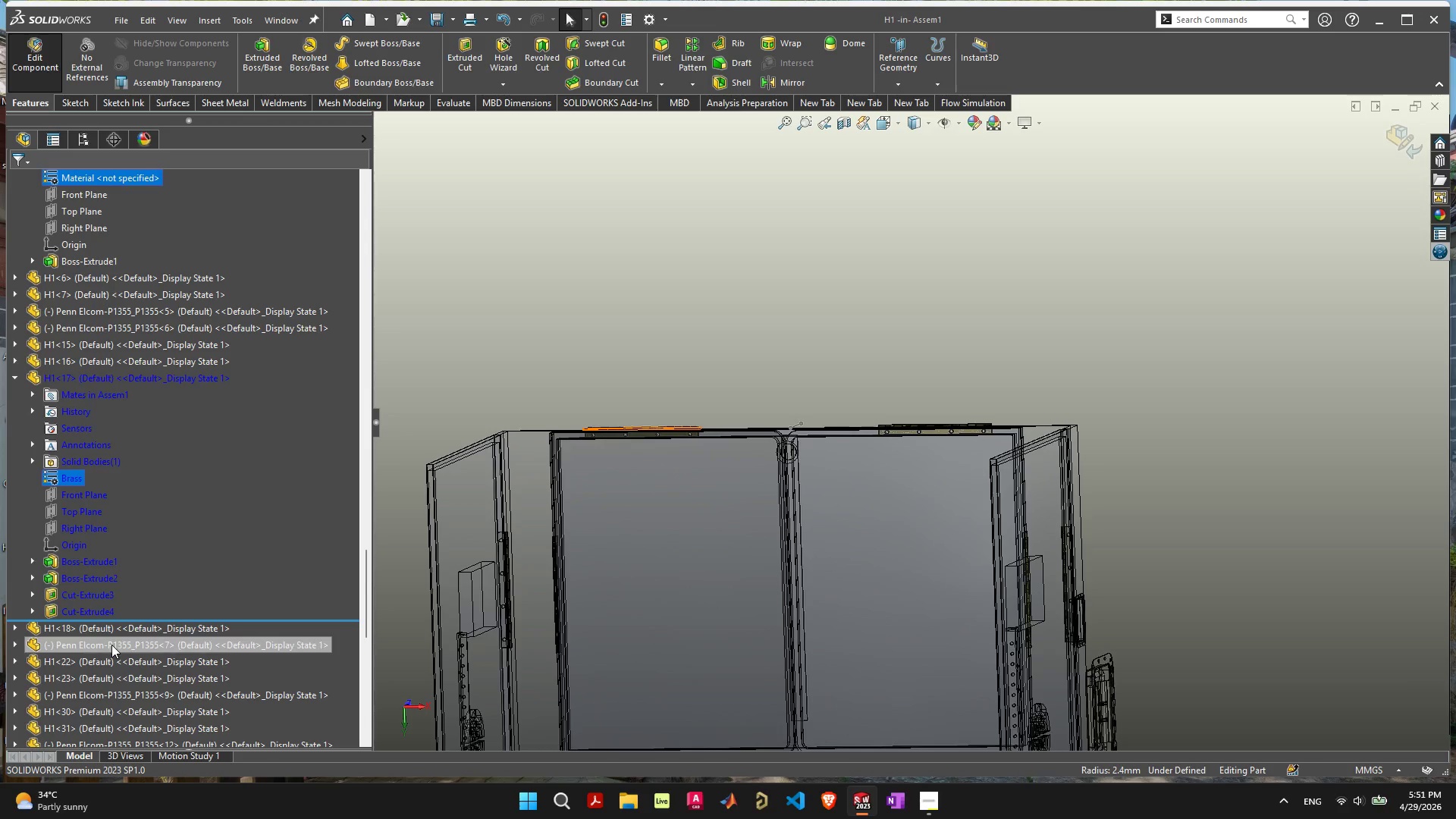 
wait(6.73)
 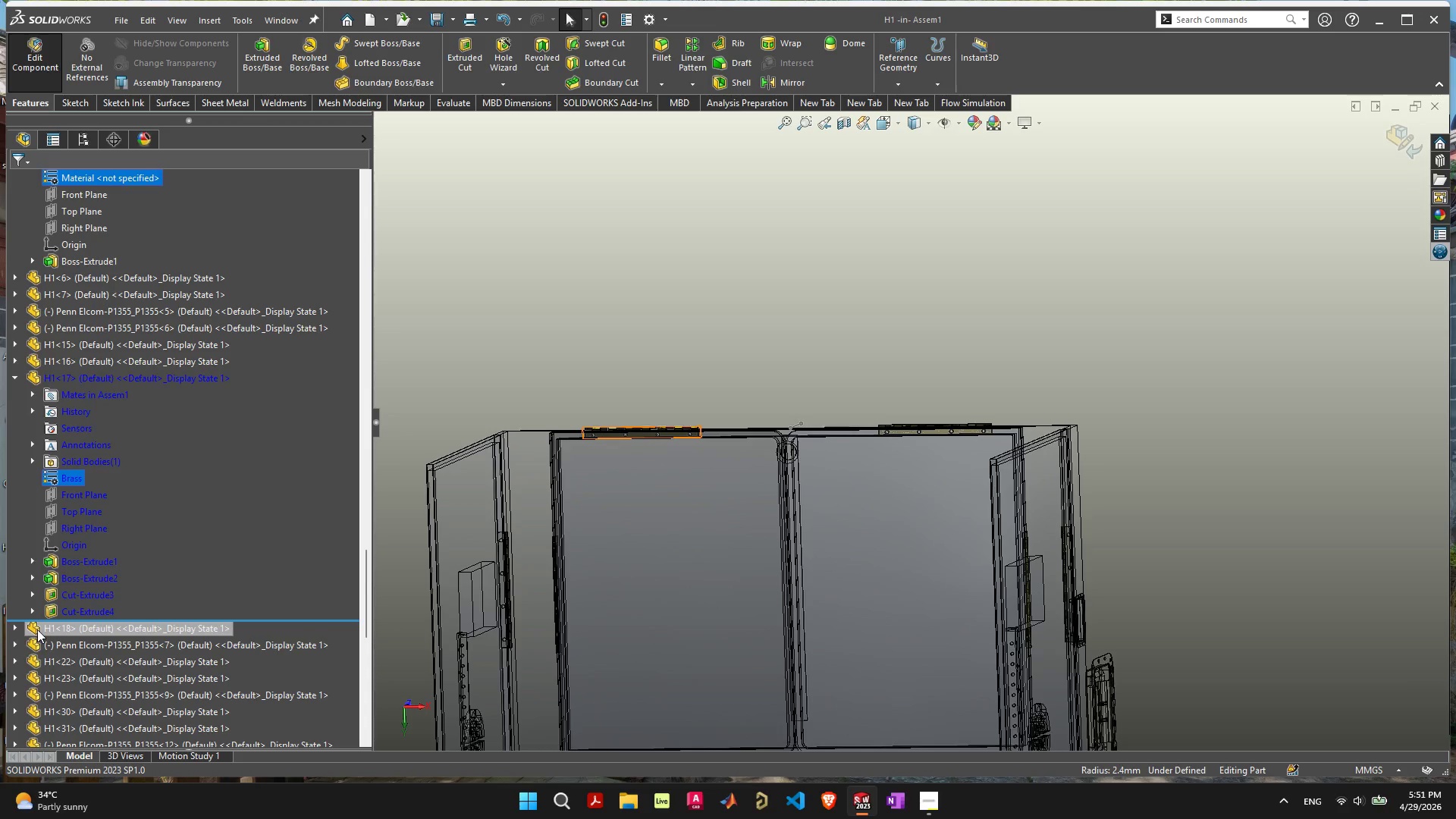 
left_click([111, 645])
 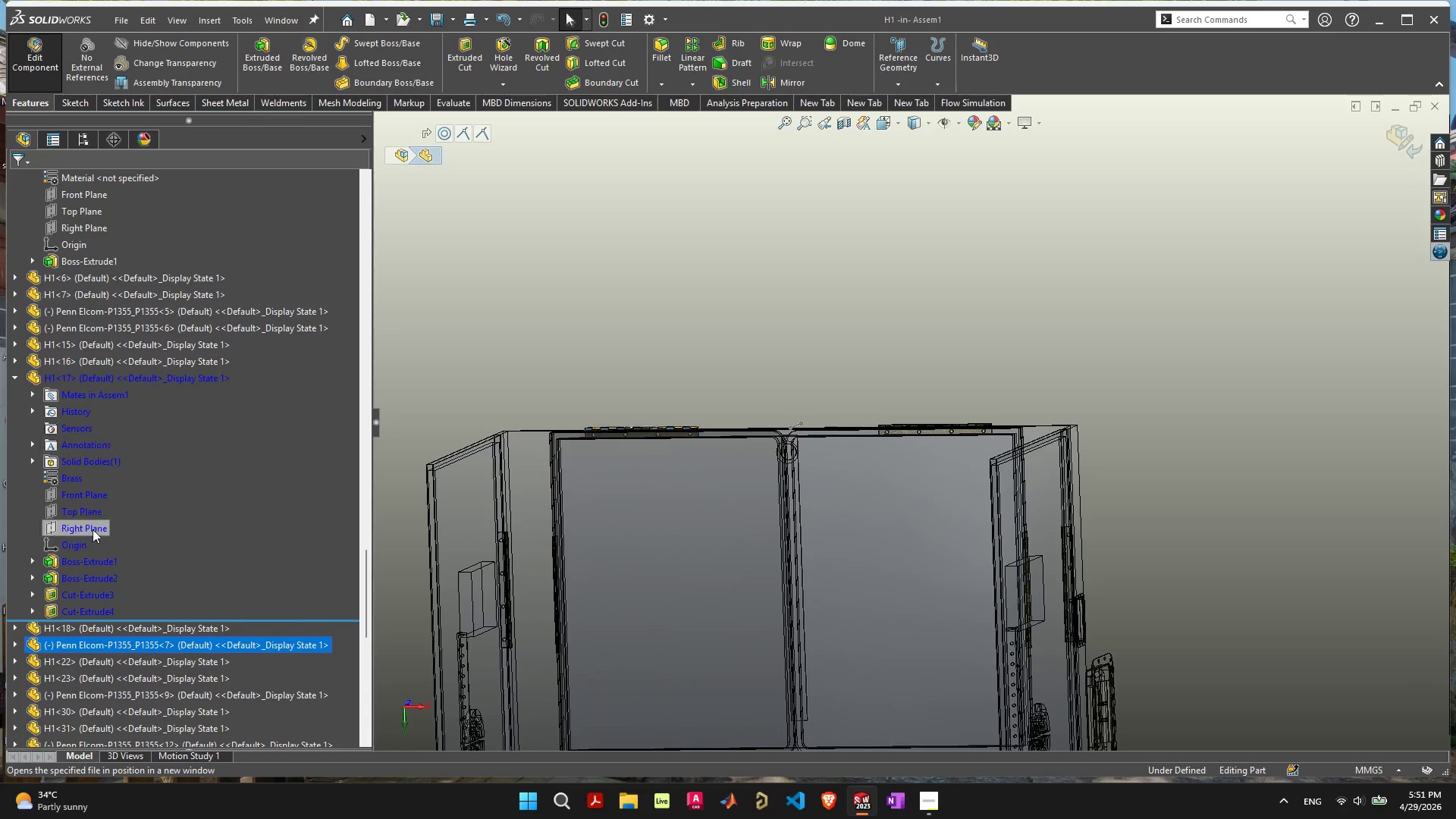 
left_click([96, 632])
 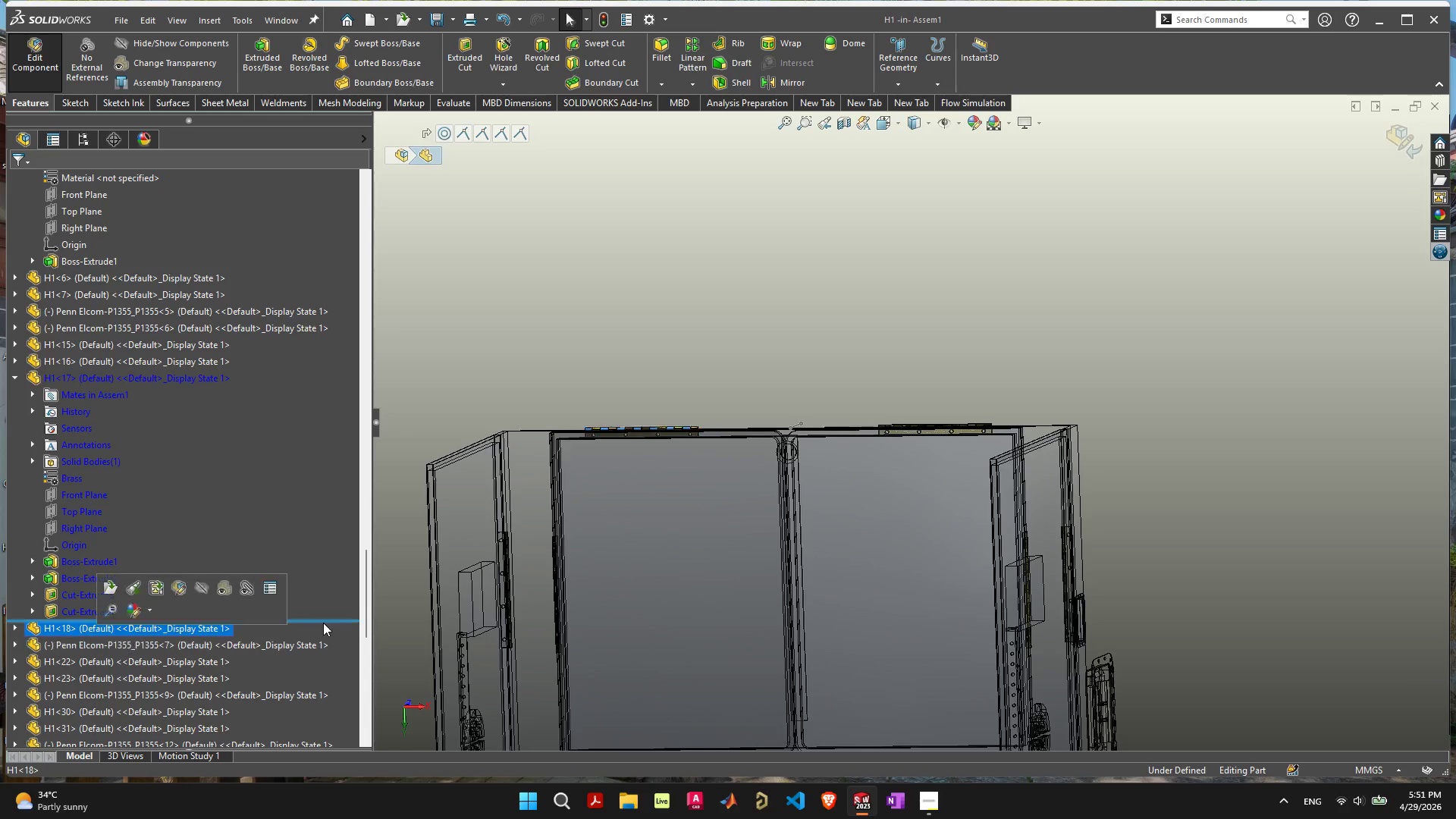 
scroll: coordinate [635, 464], scroll_direction: up, amount: 6.0
 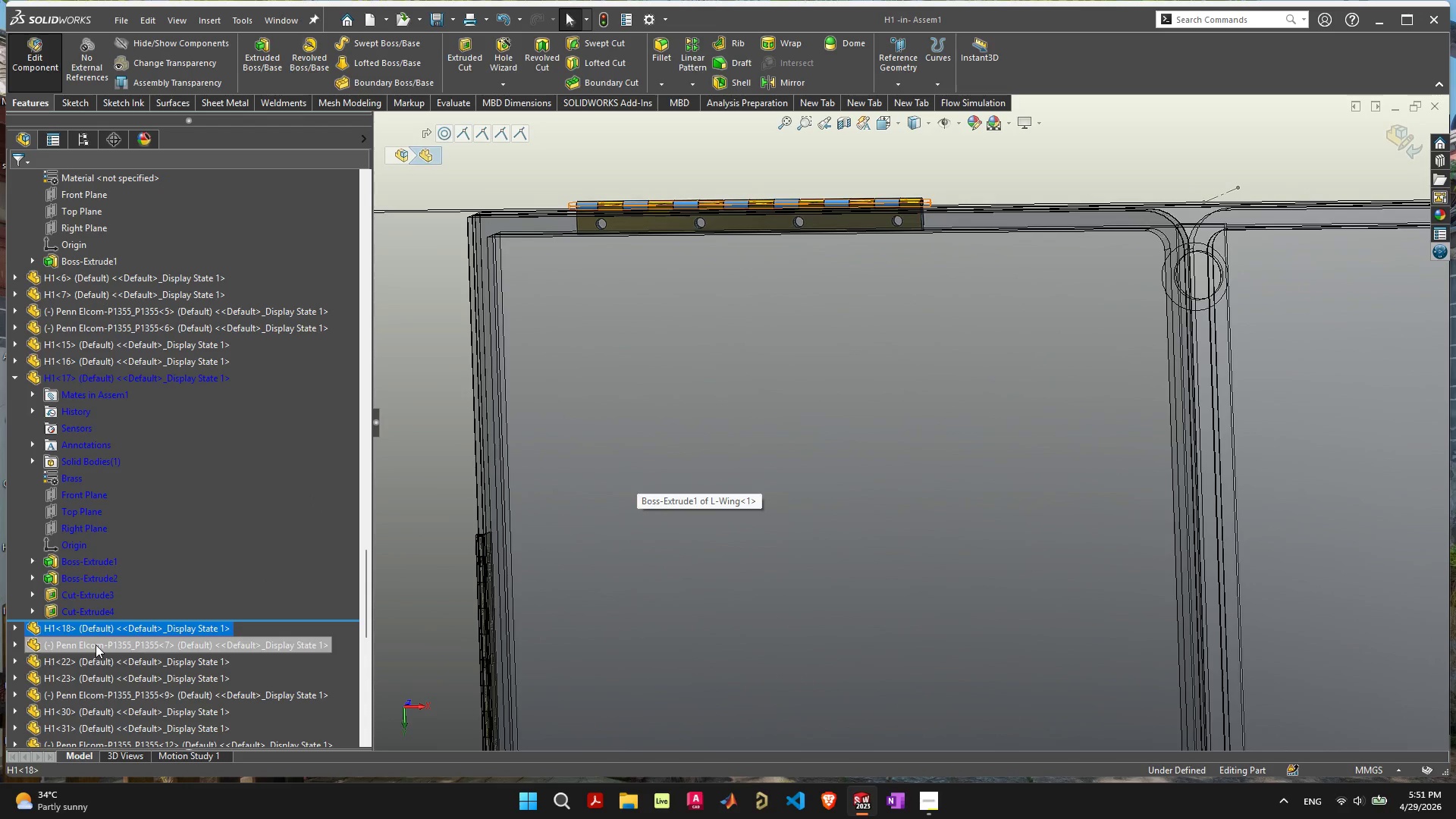 
left_click([96, 645])
 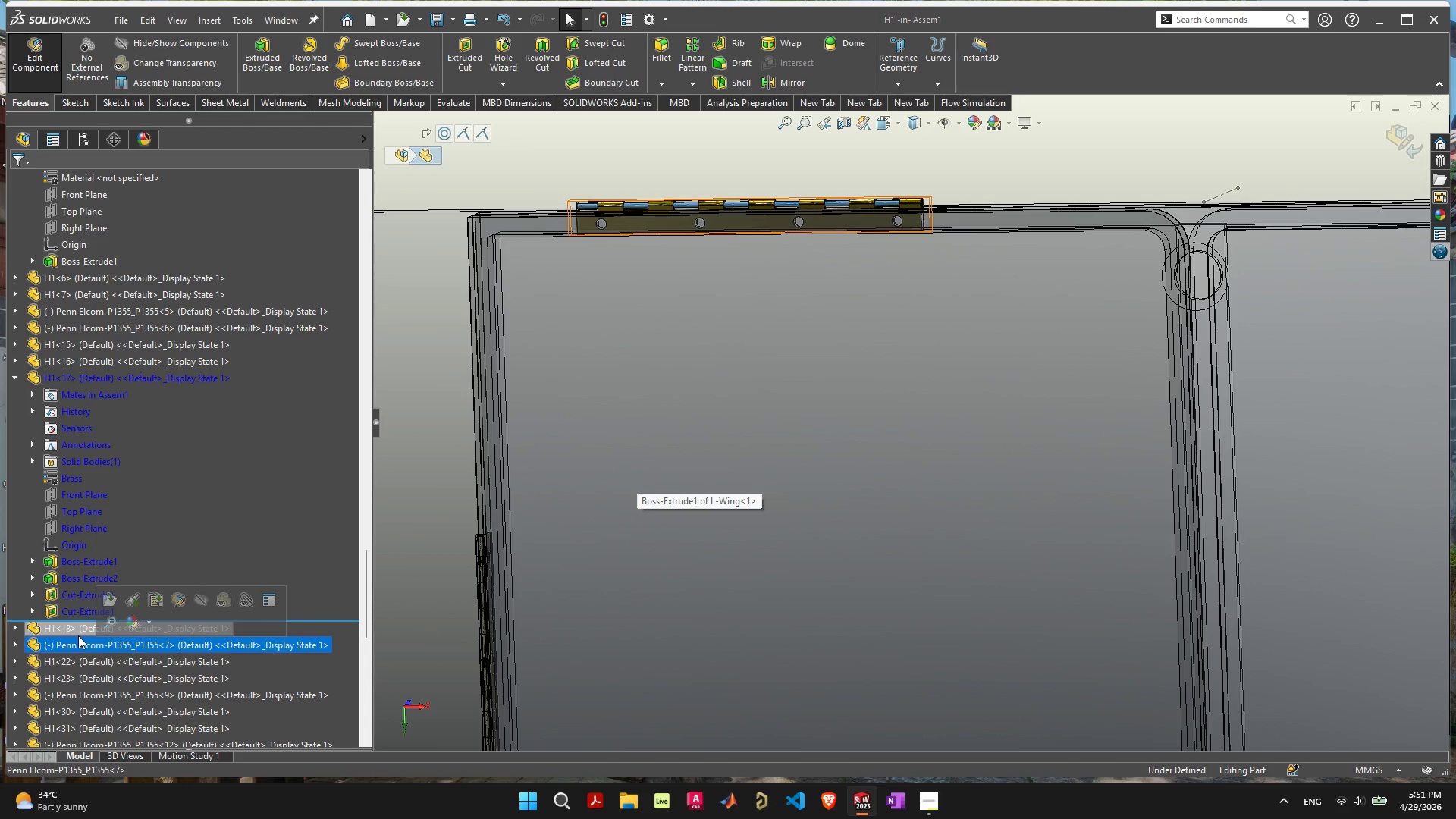 
hold_key(key=ShiftLeft, duration=1.39)
left_click([70, 378])
 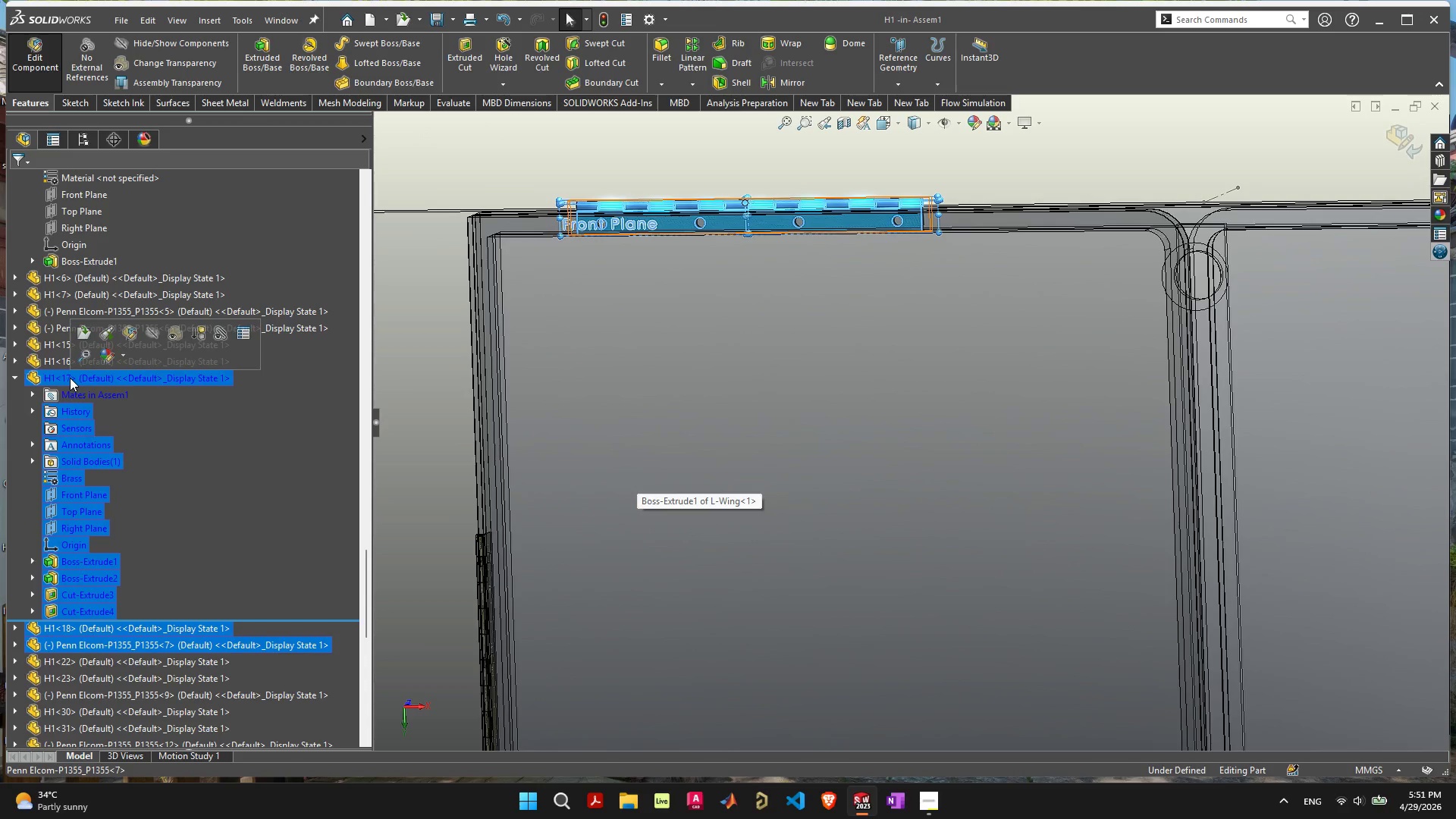 
right_click([70, 378])
 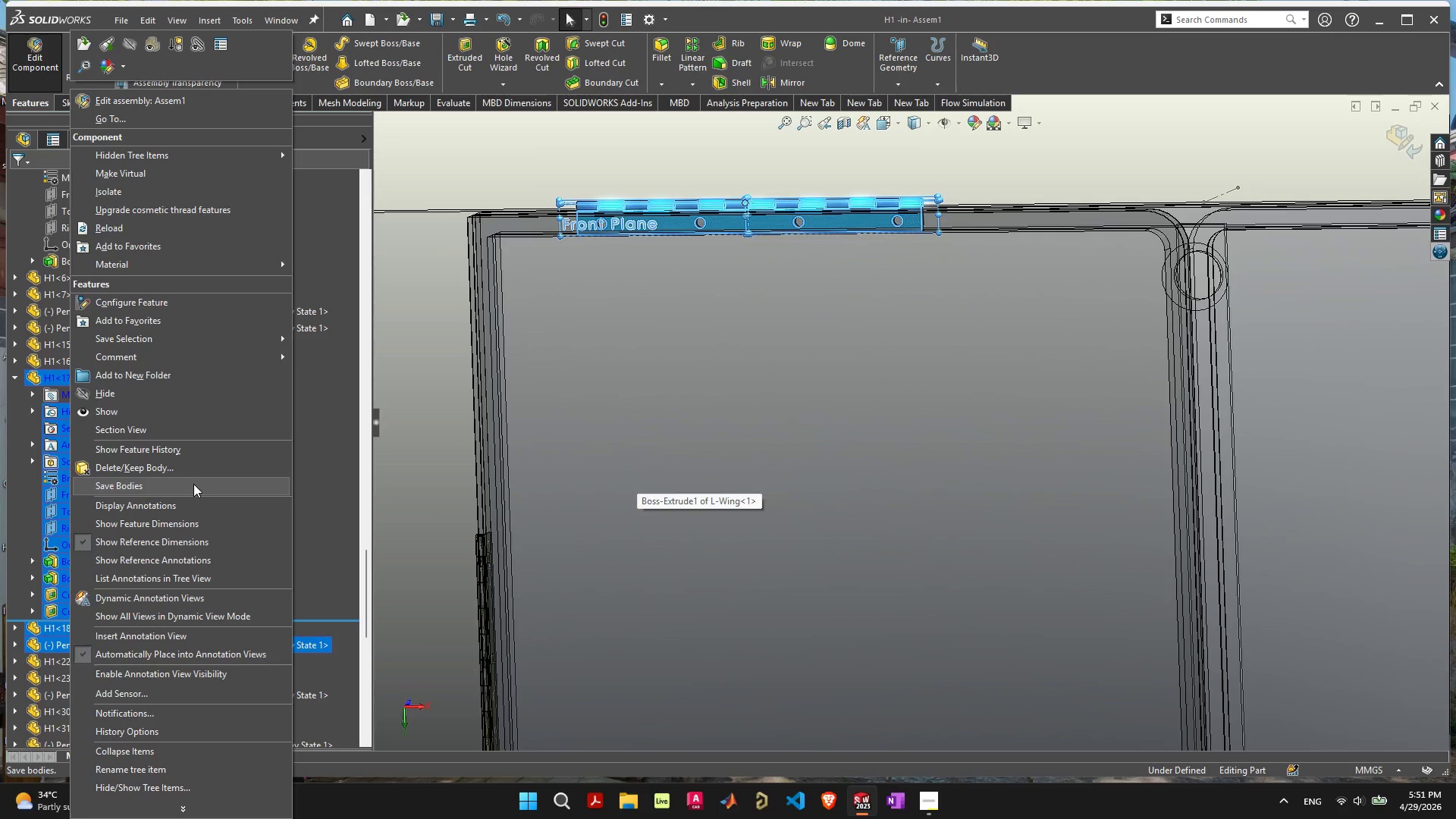 
wait(16.5)
 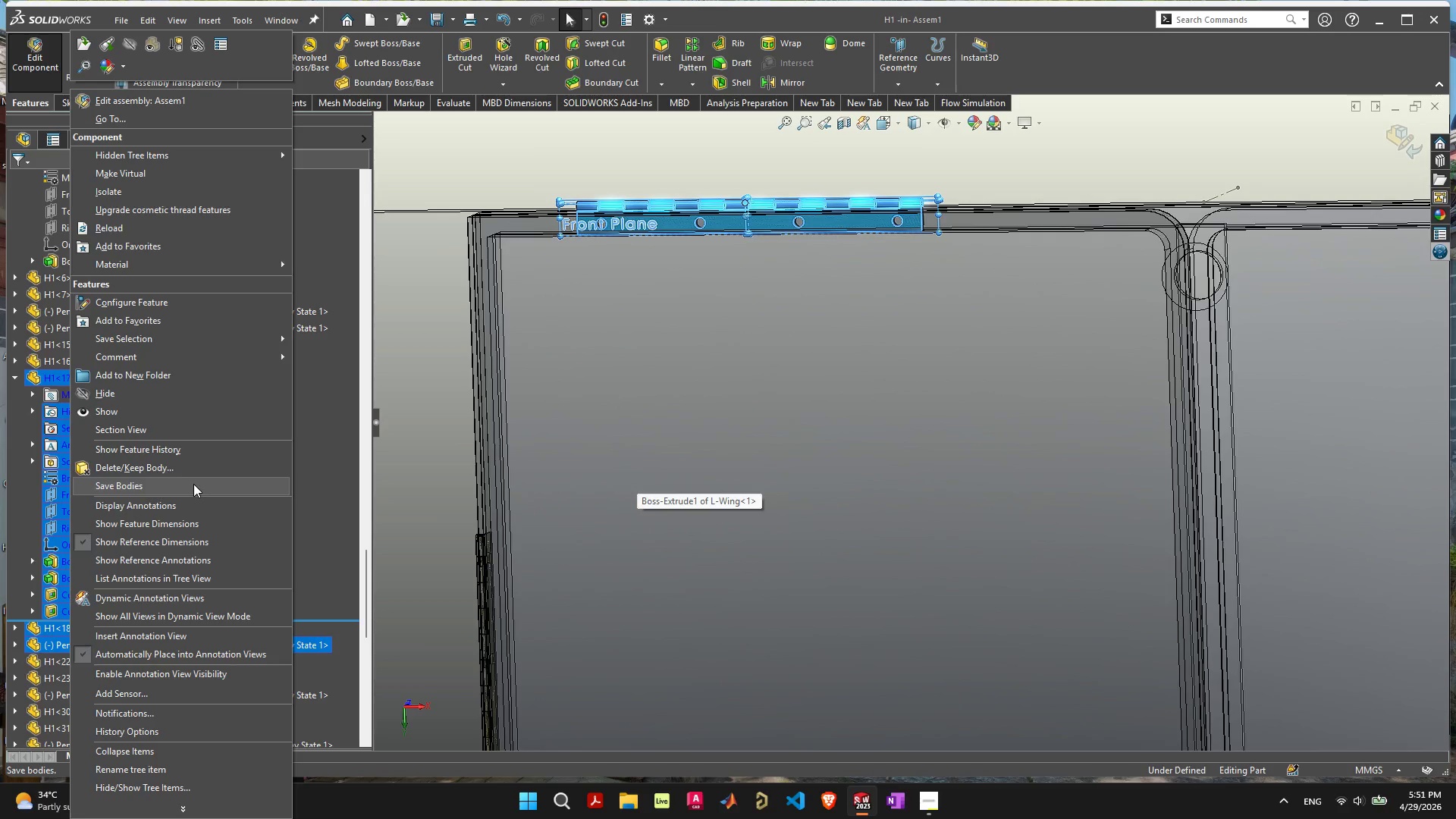 
left_click([168, 376])
 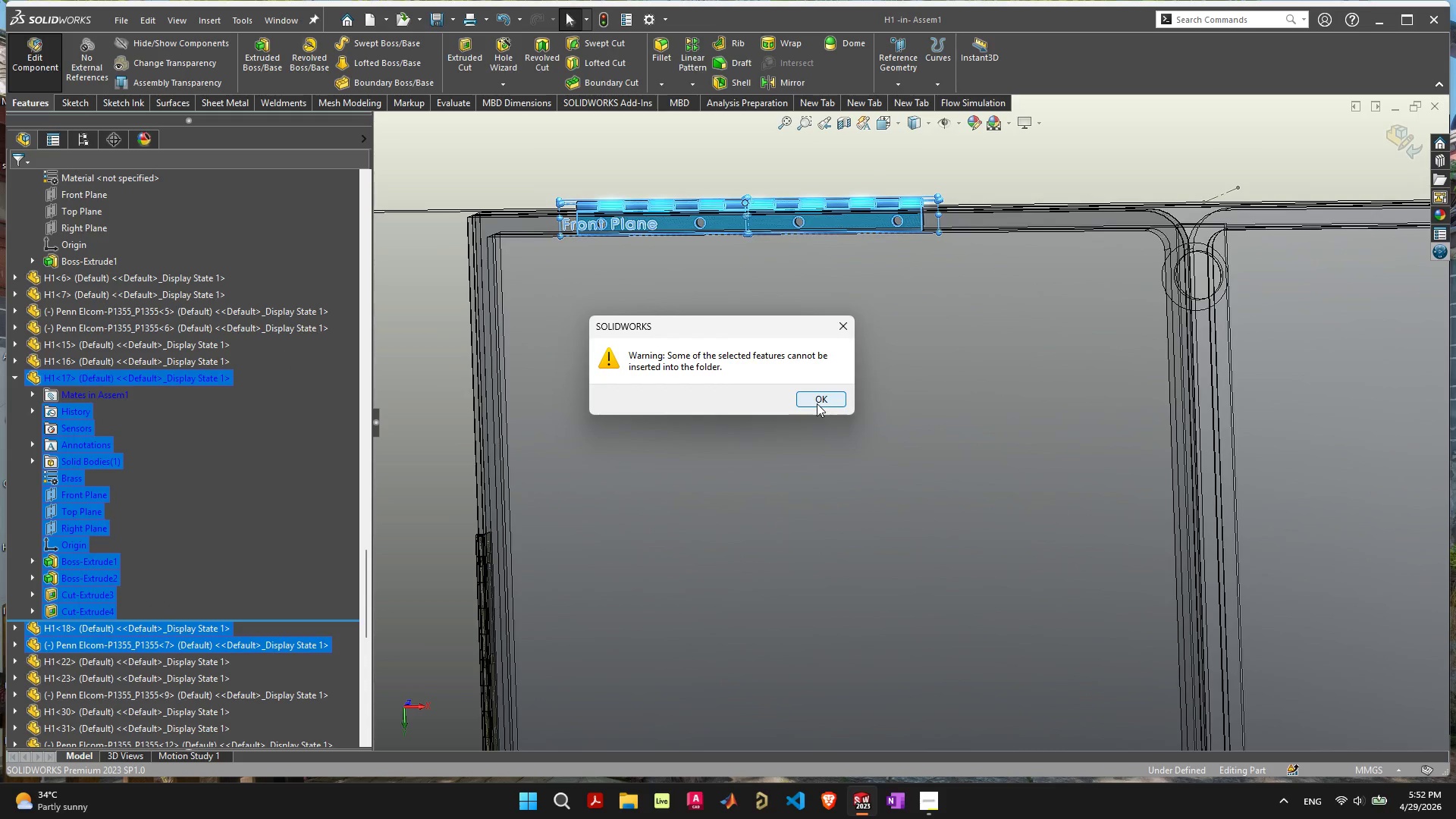 
left_click([817, 403])
 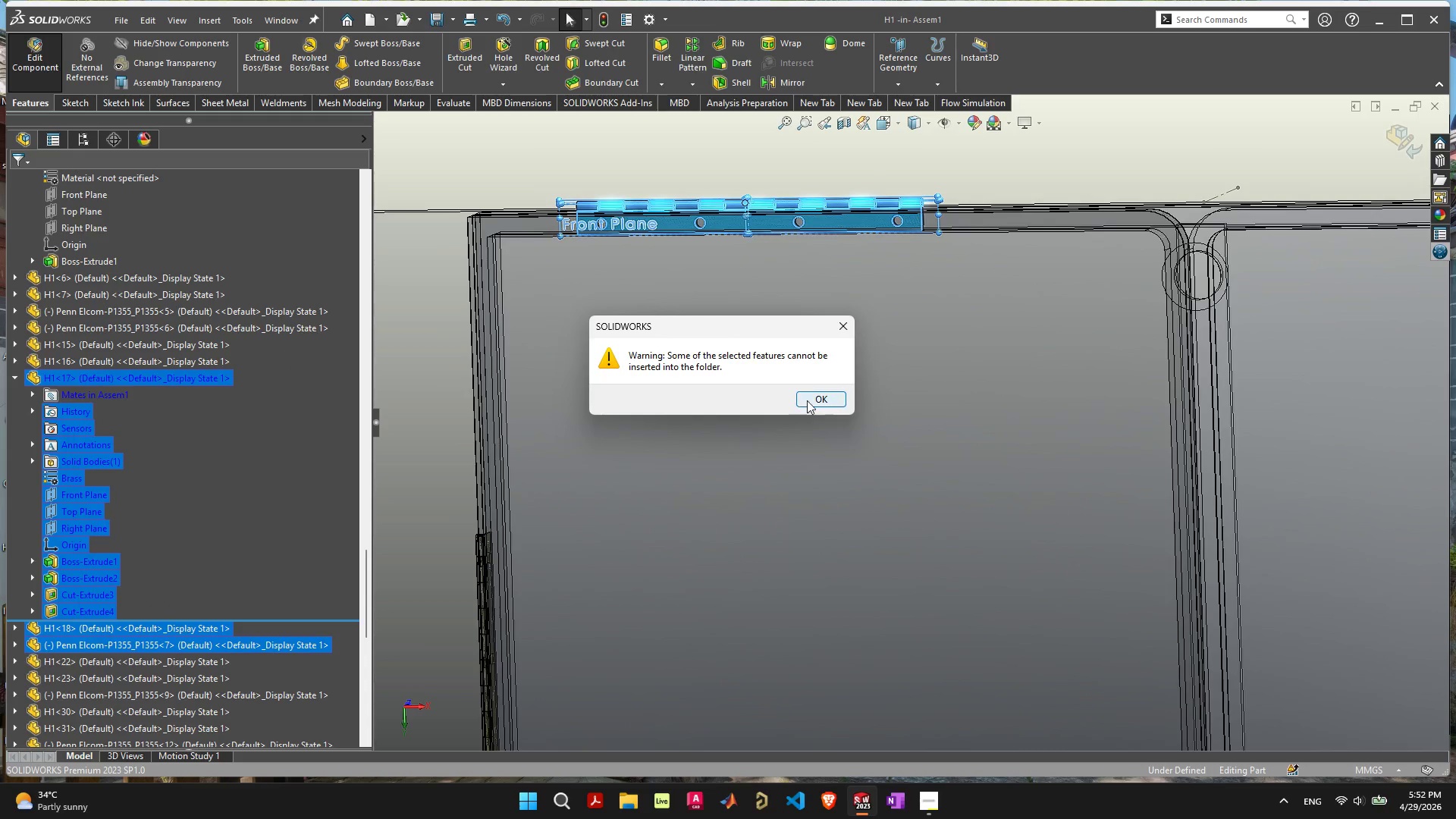 
left_click([811, 397])
 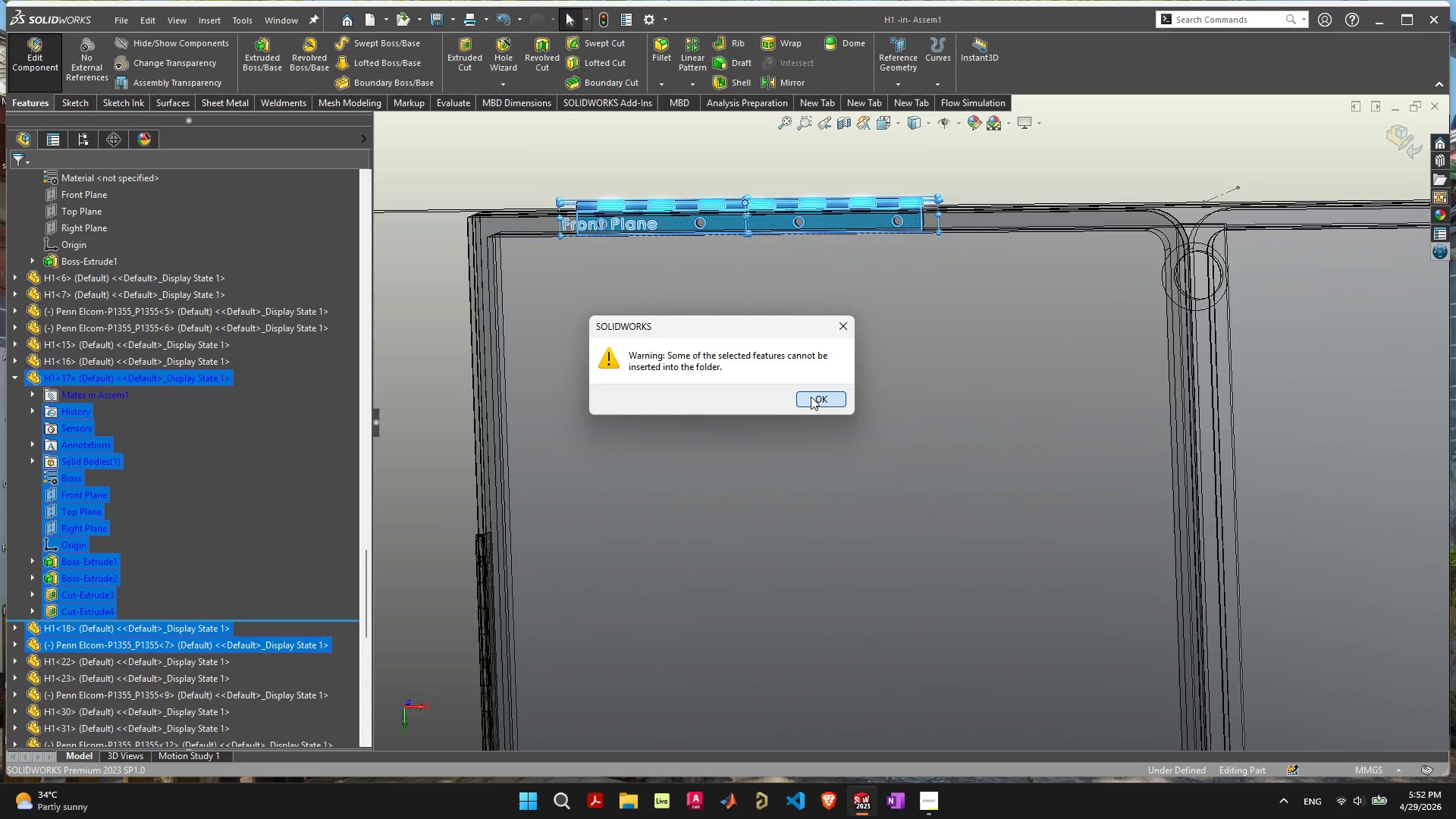 
left_click([811, 397])
 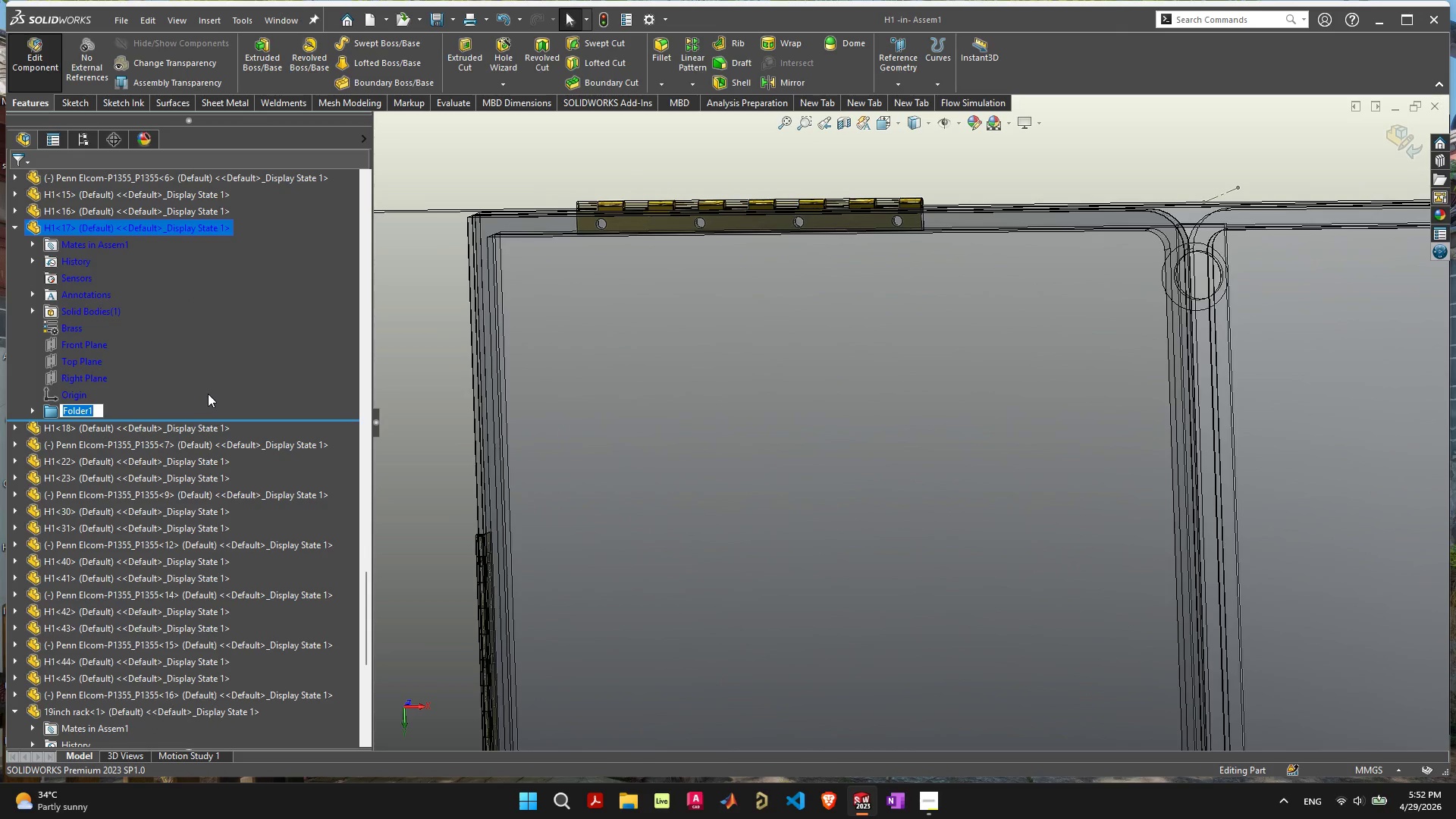 
wait(6.84)
 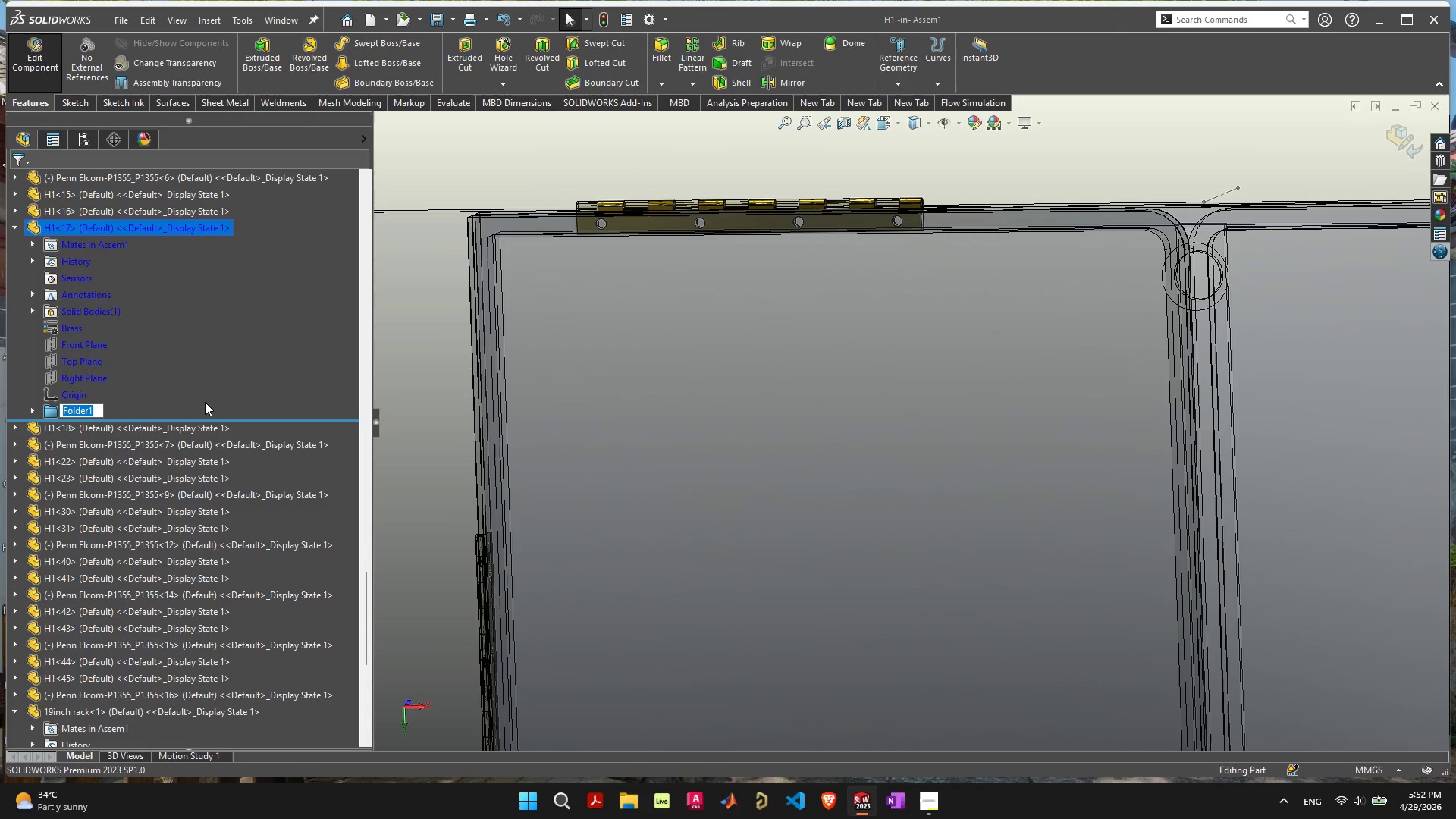 
key(Escape)
 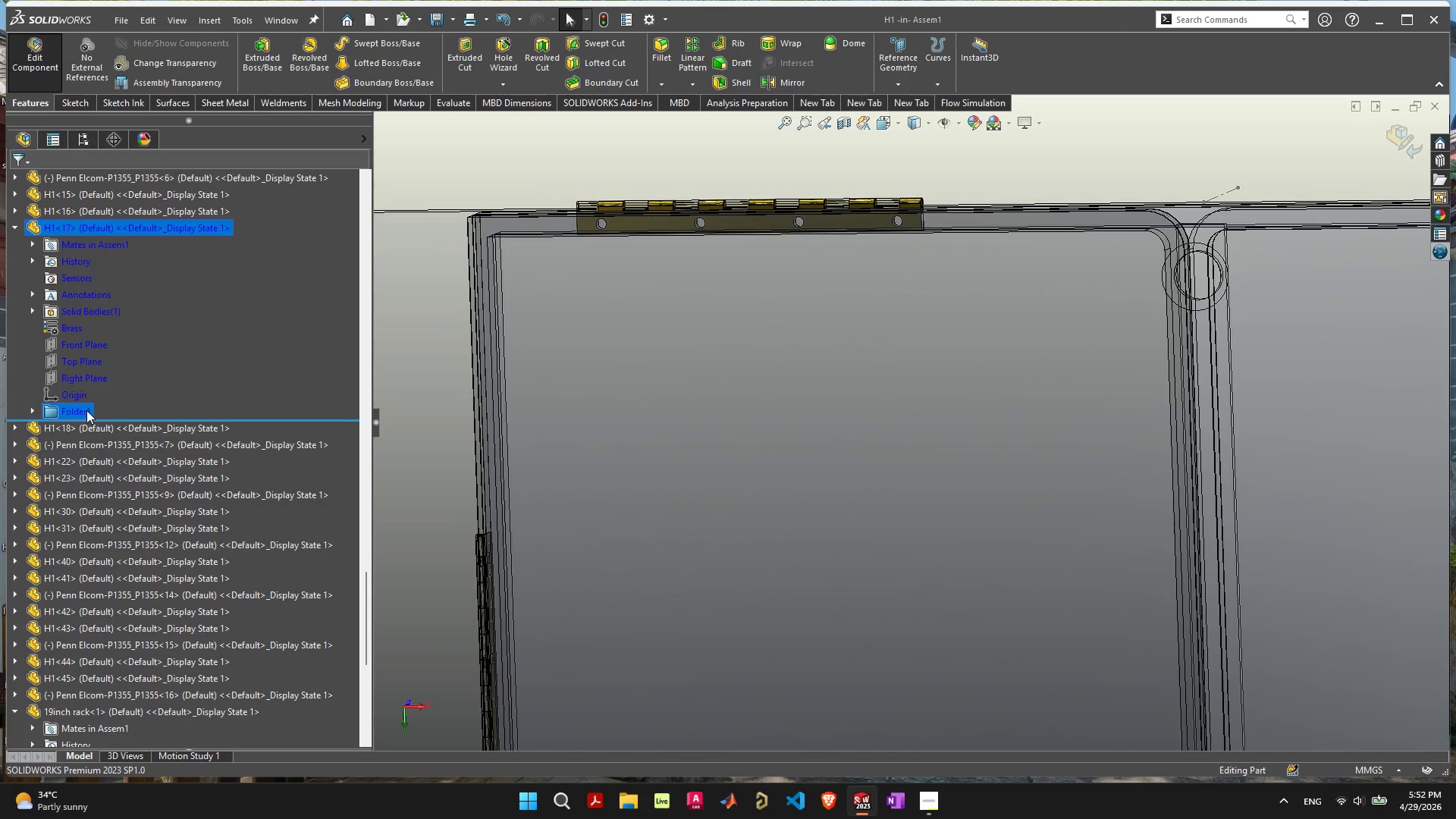 
right_click([86, 410])
 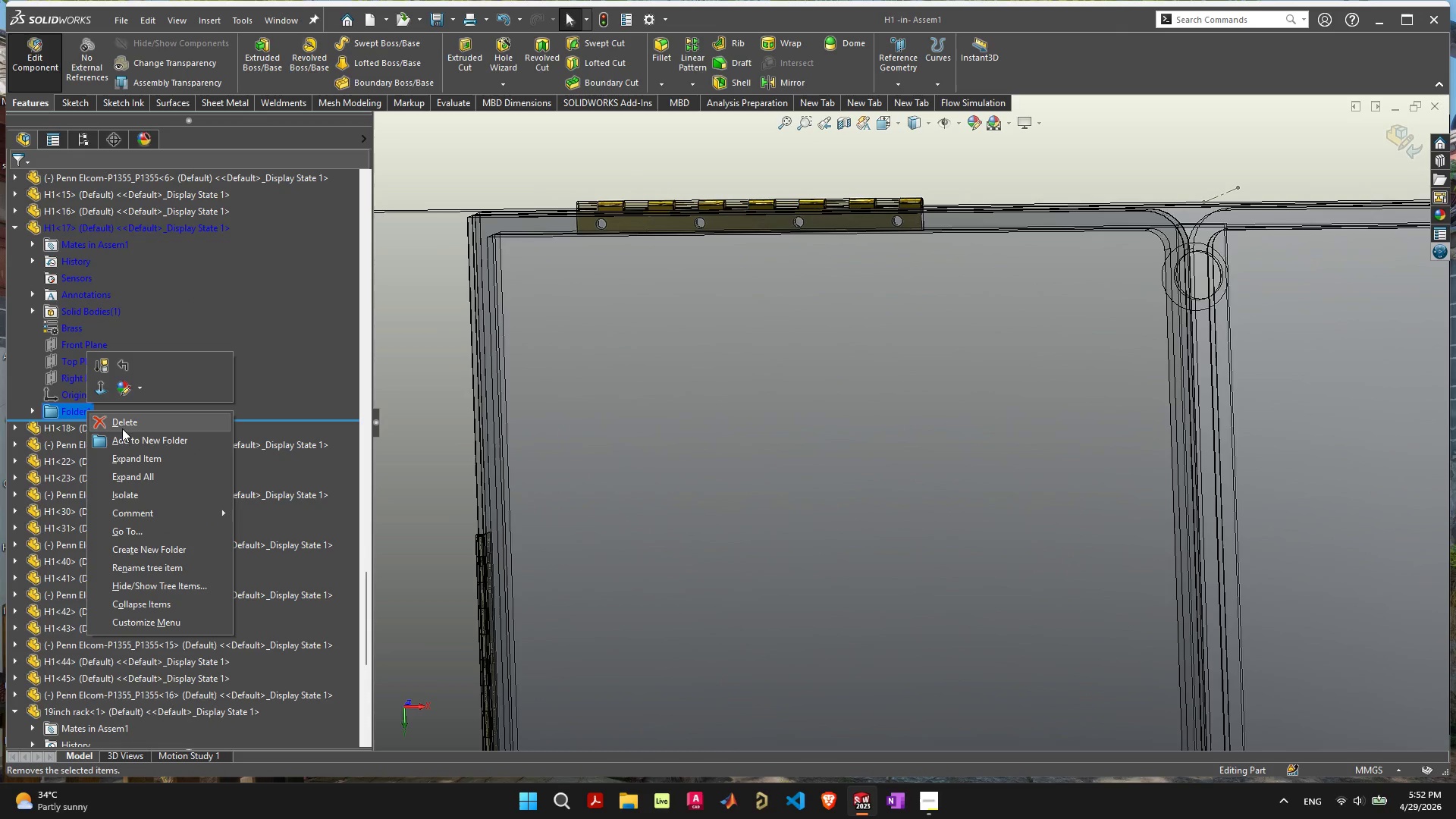 
left_click([122, 427])
 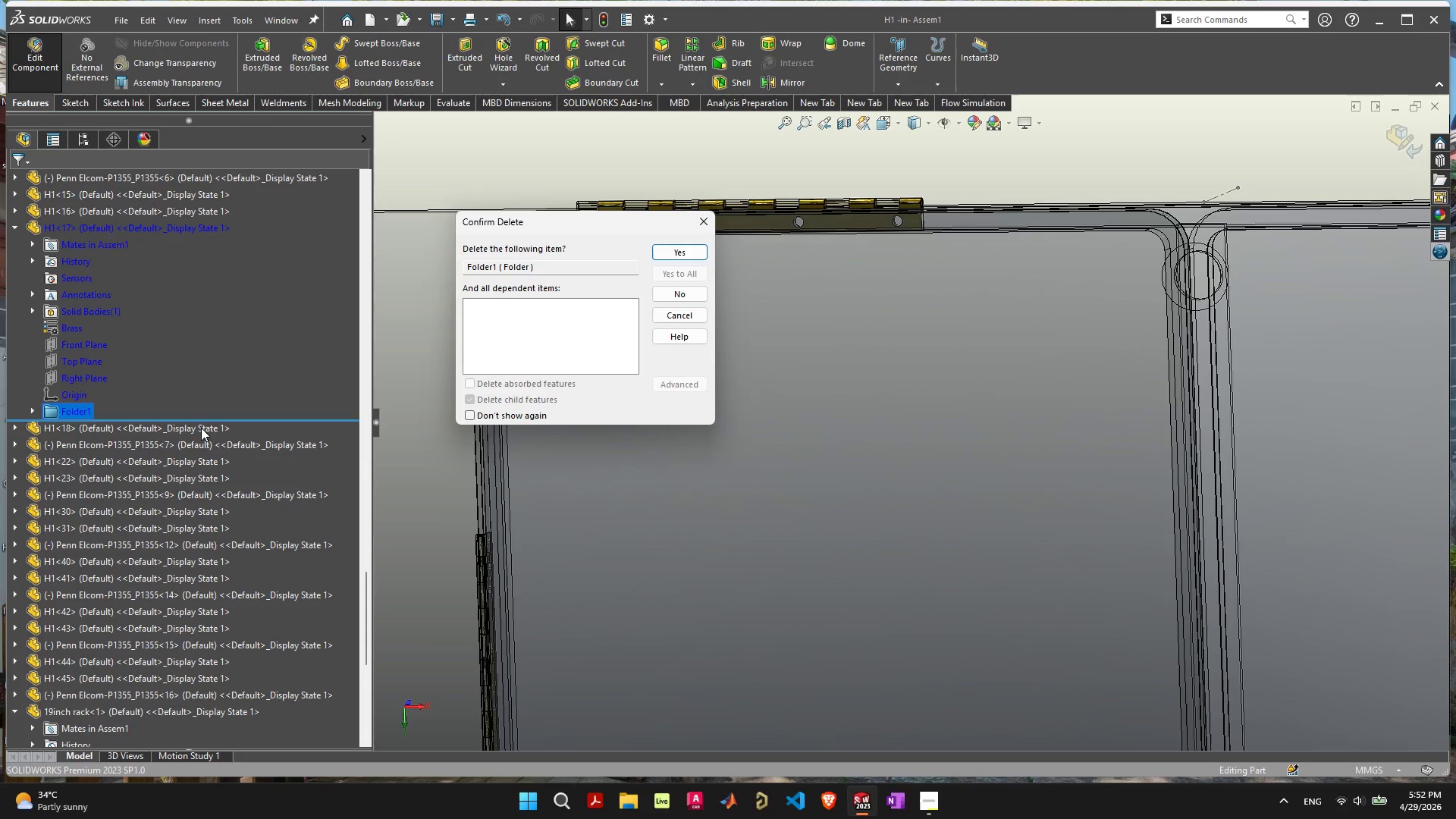 
key(Space)
 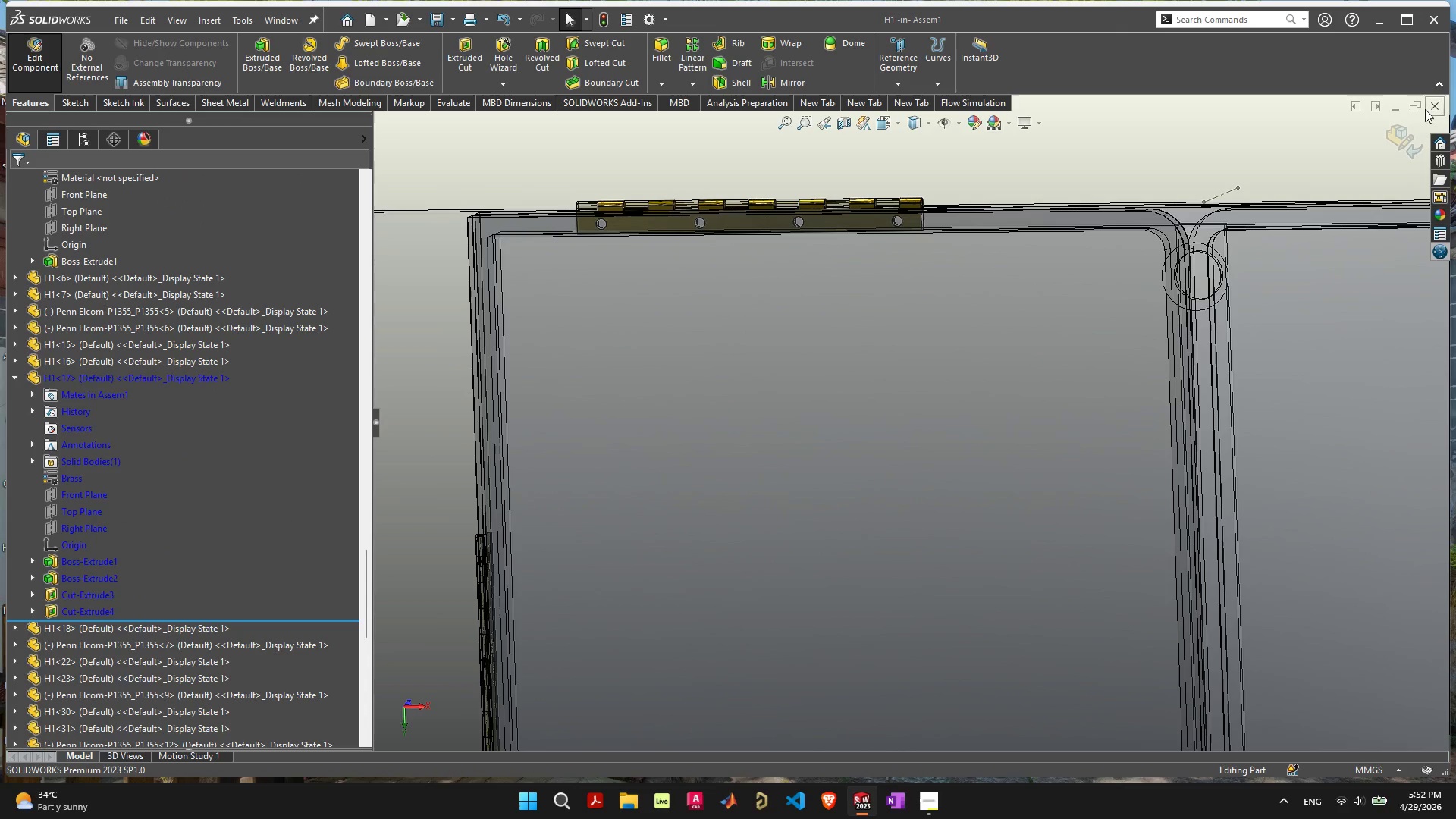 
left_click([1398, 144])
 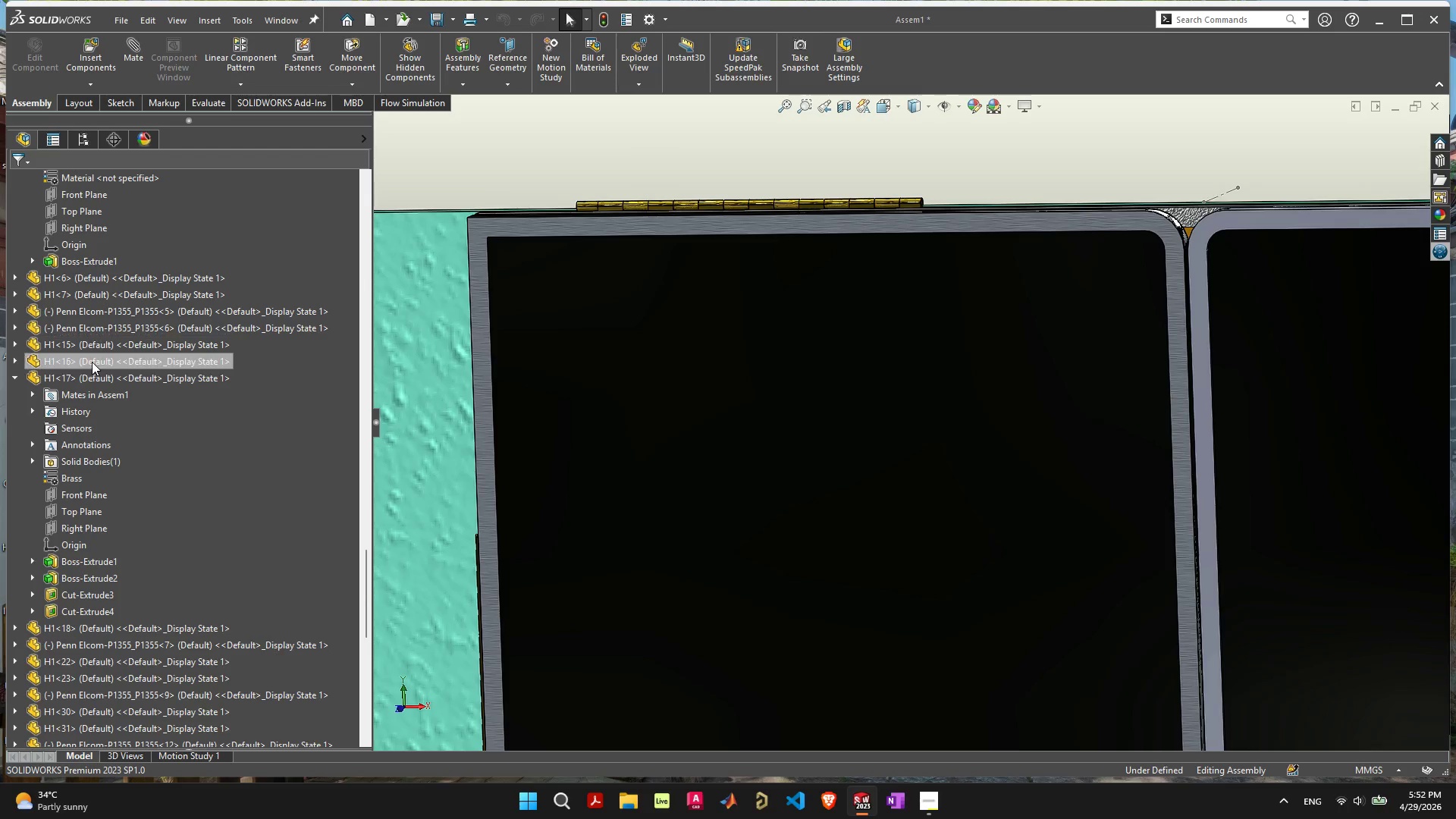 
left_click([92, 362])
 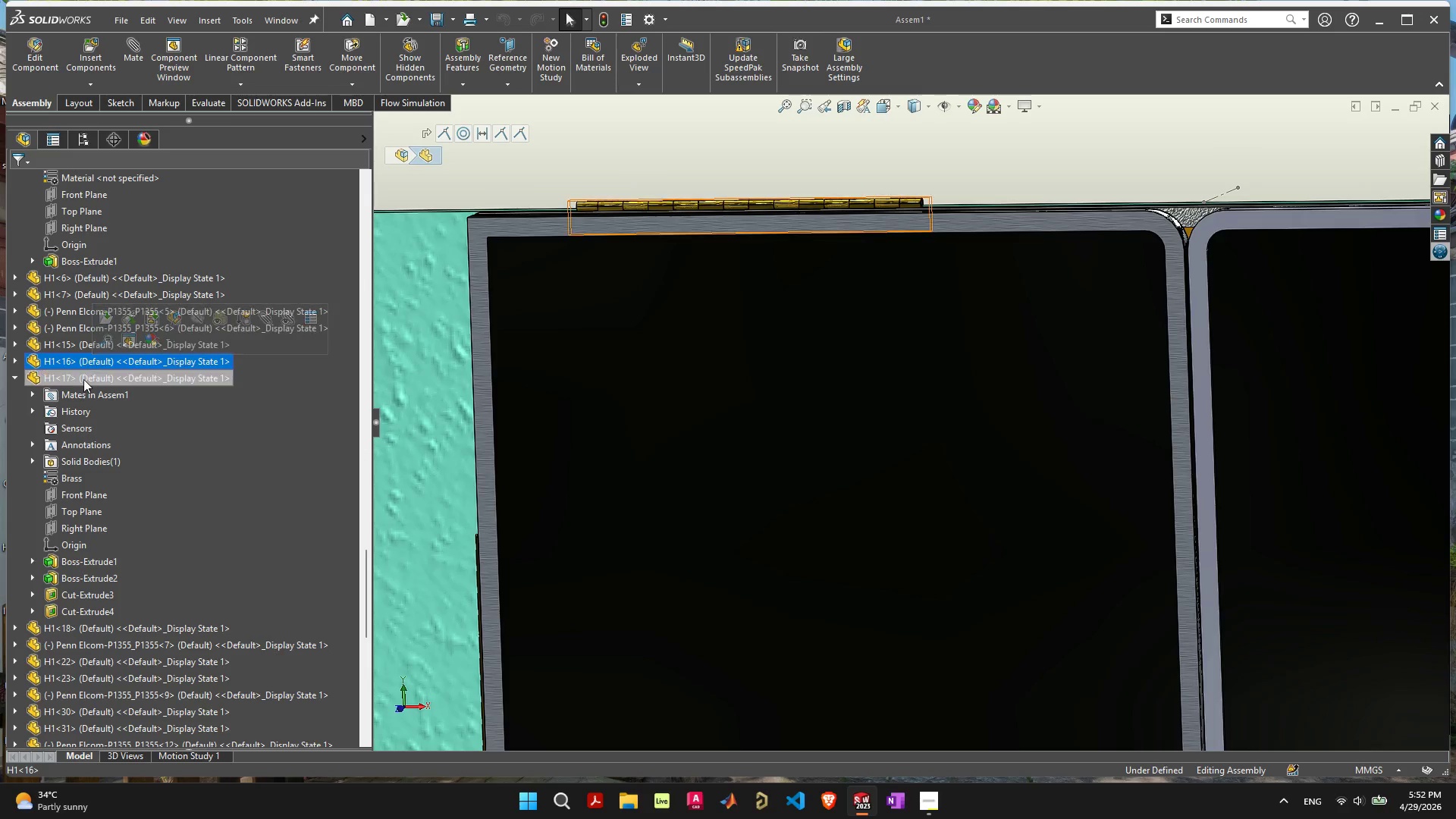 
left_click([83, 380])
 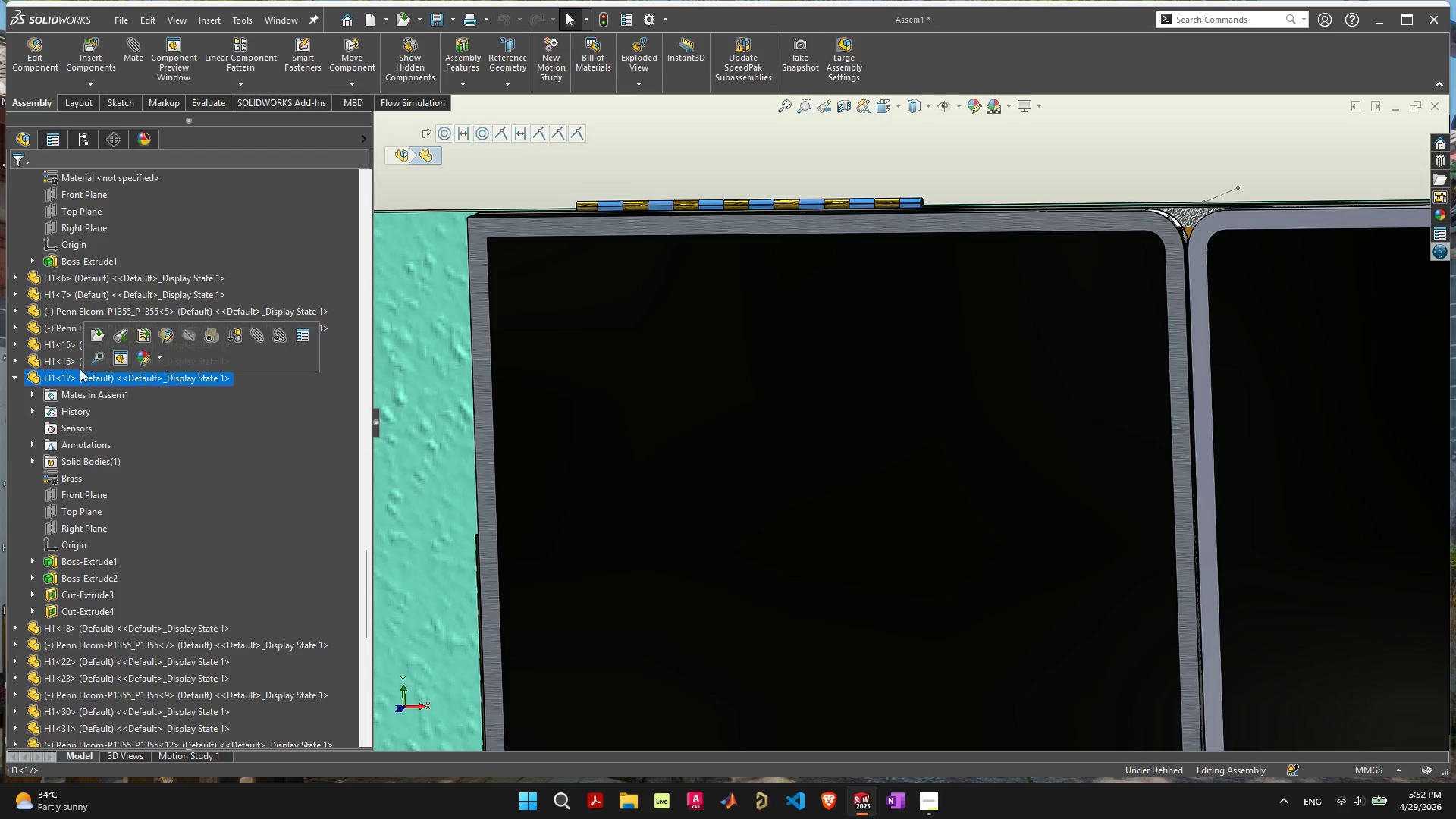 
left_click([67, 361])
 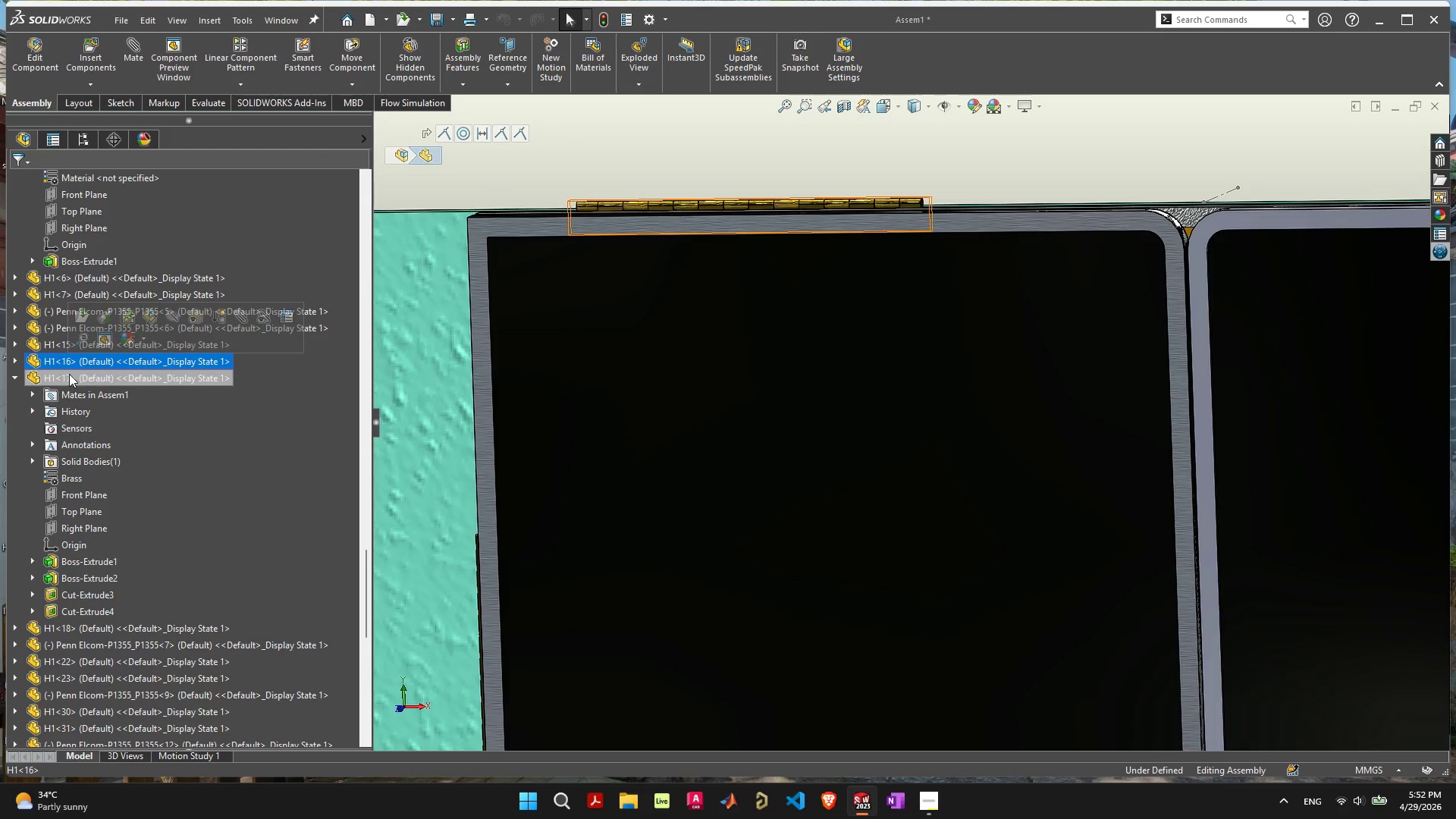 
left_click([69, 374])
 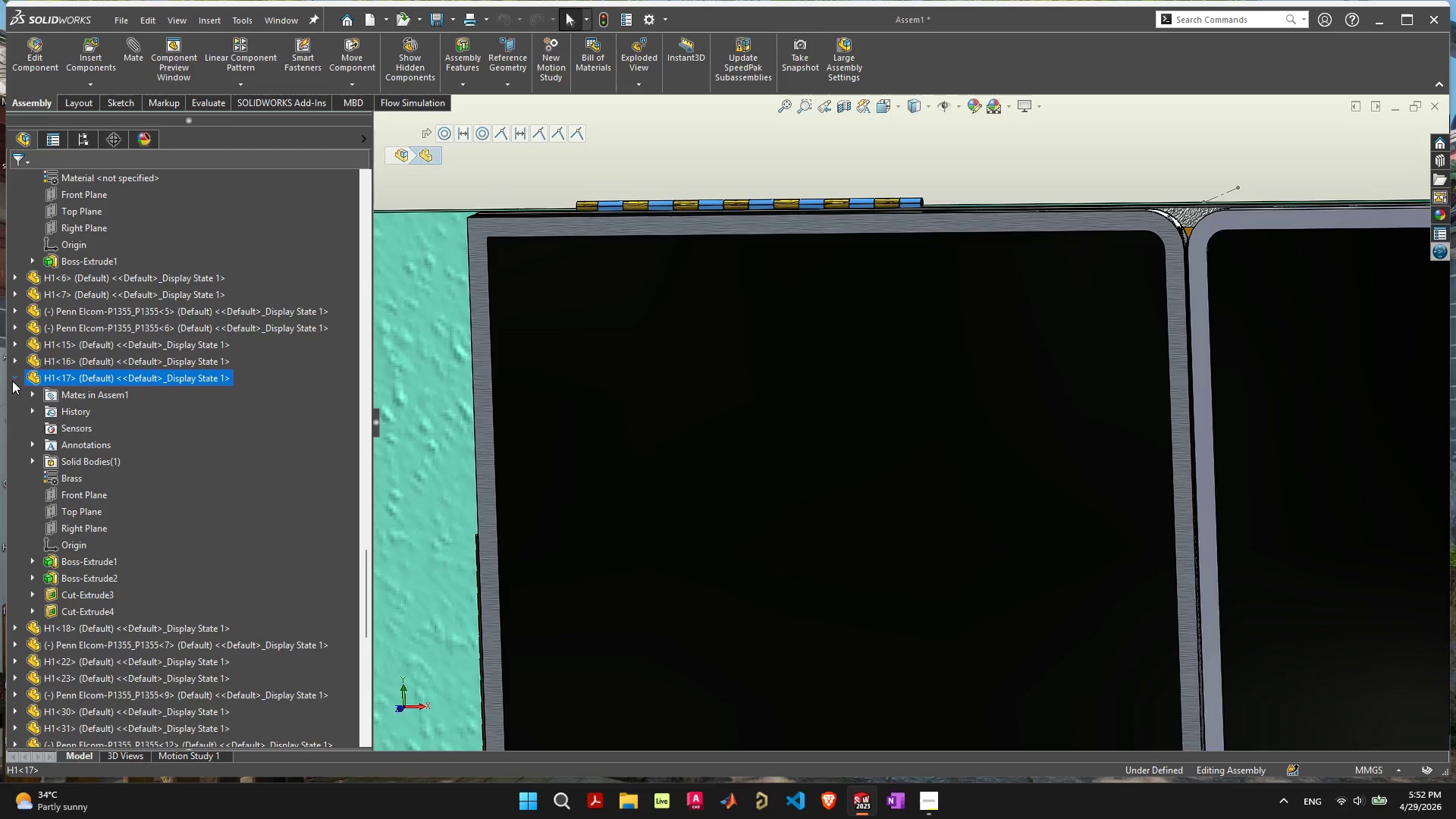 
left_click([17, 377])
 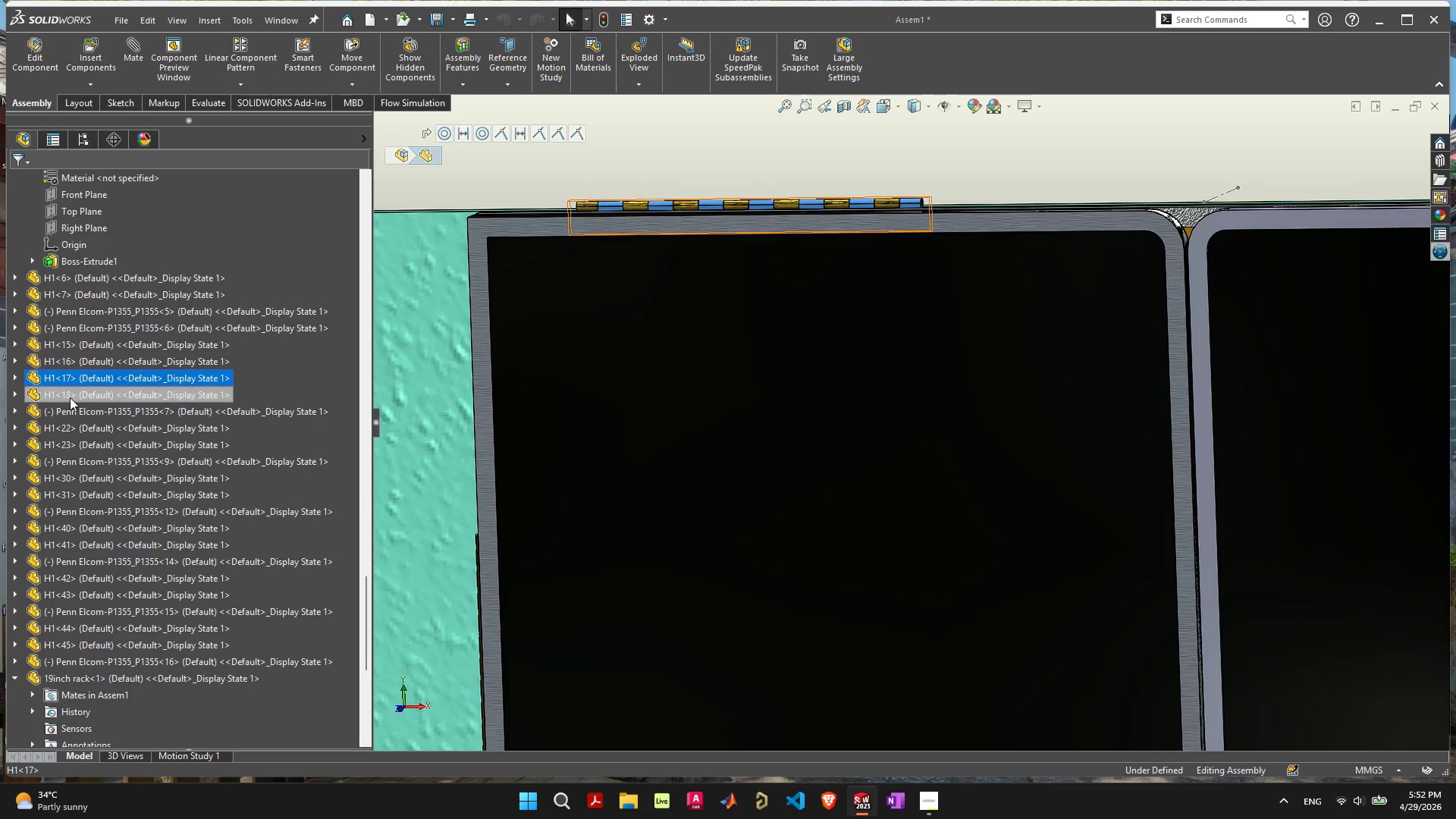 
left_click([70, 397])
 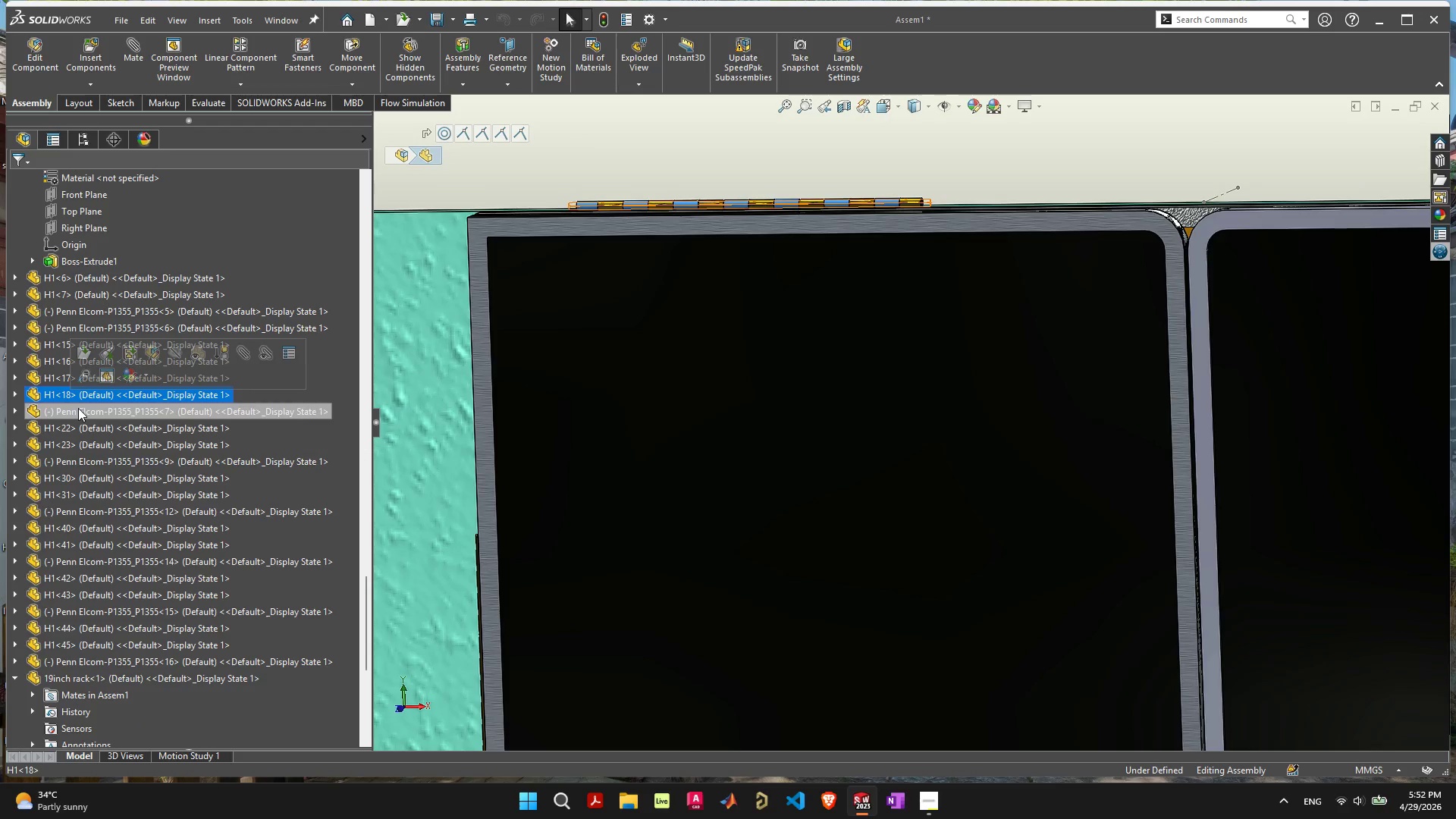 
left_click([80, 410])
 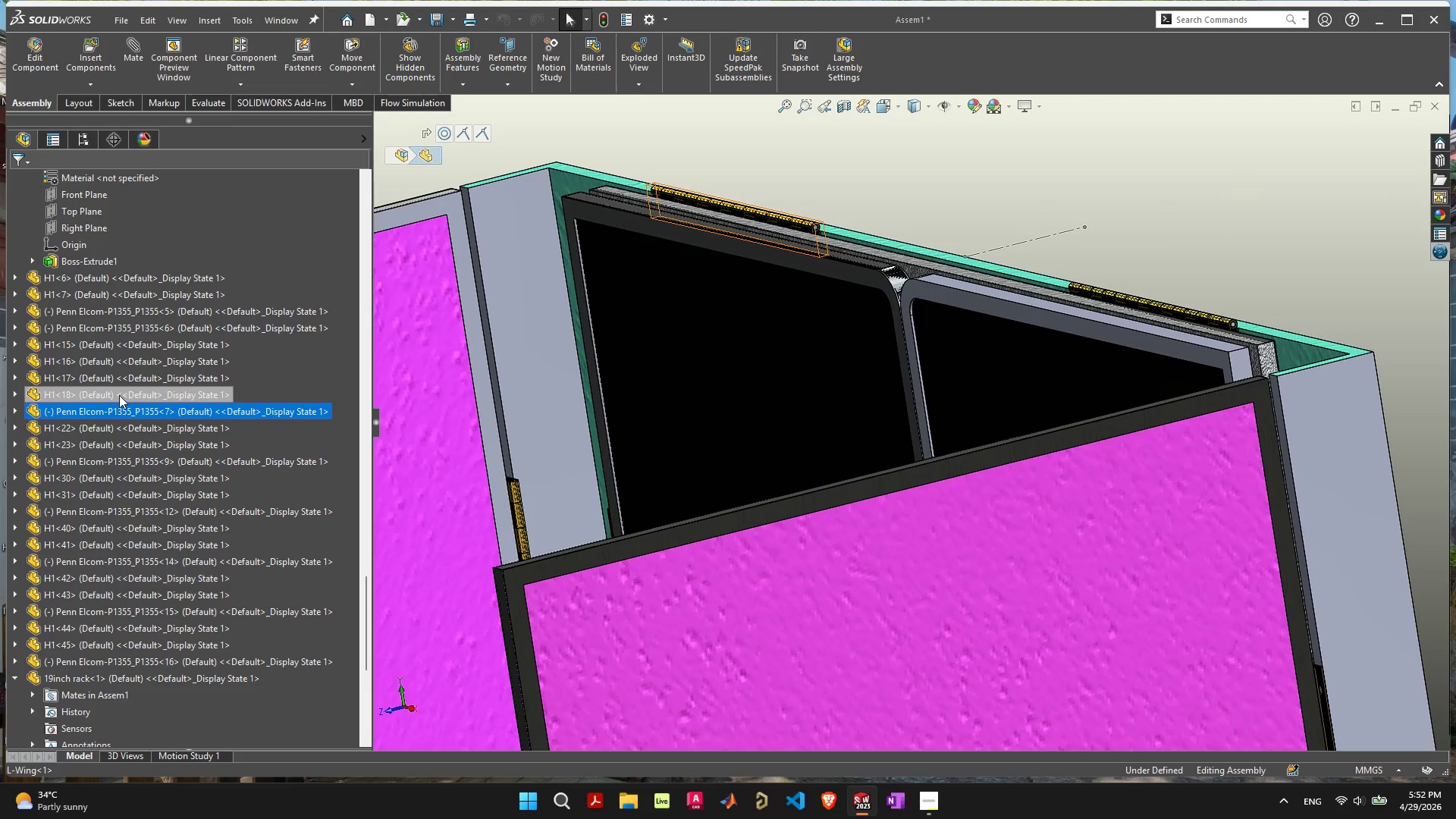 
wait(5.86)
 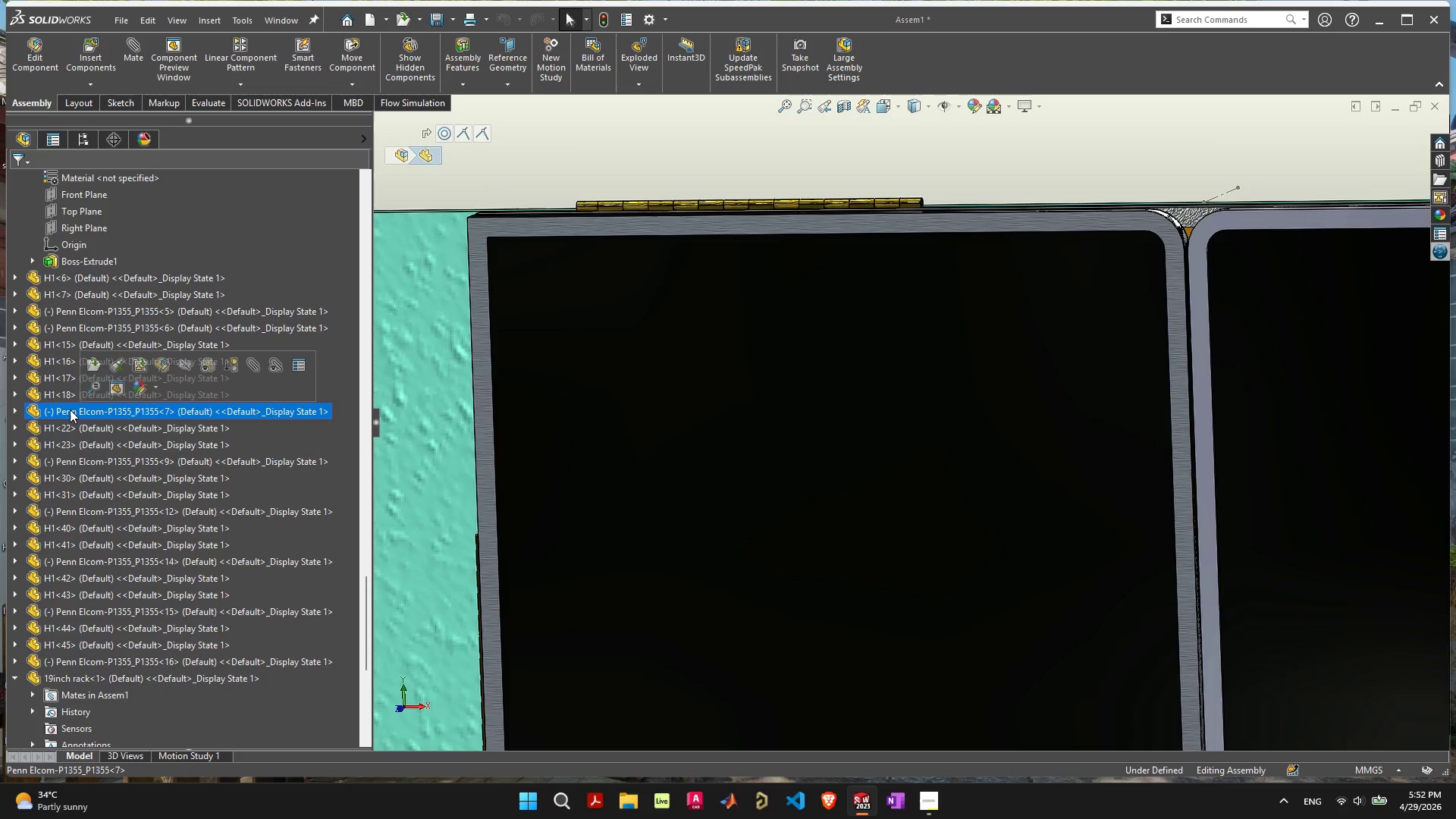 
hold_key(key=ShiftLeft, duration=0.81)
left_click([119, 382])
 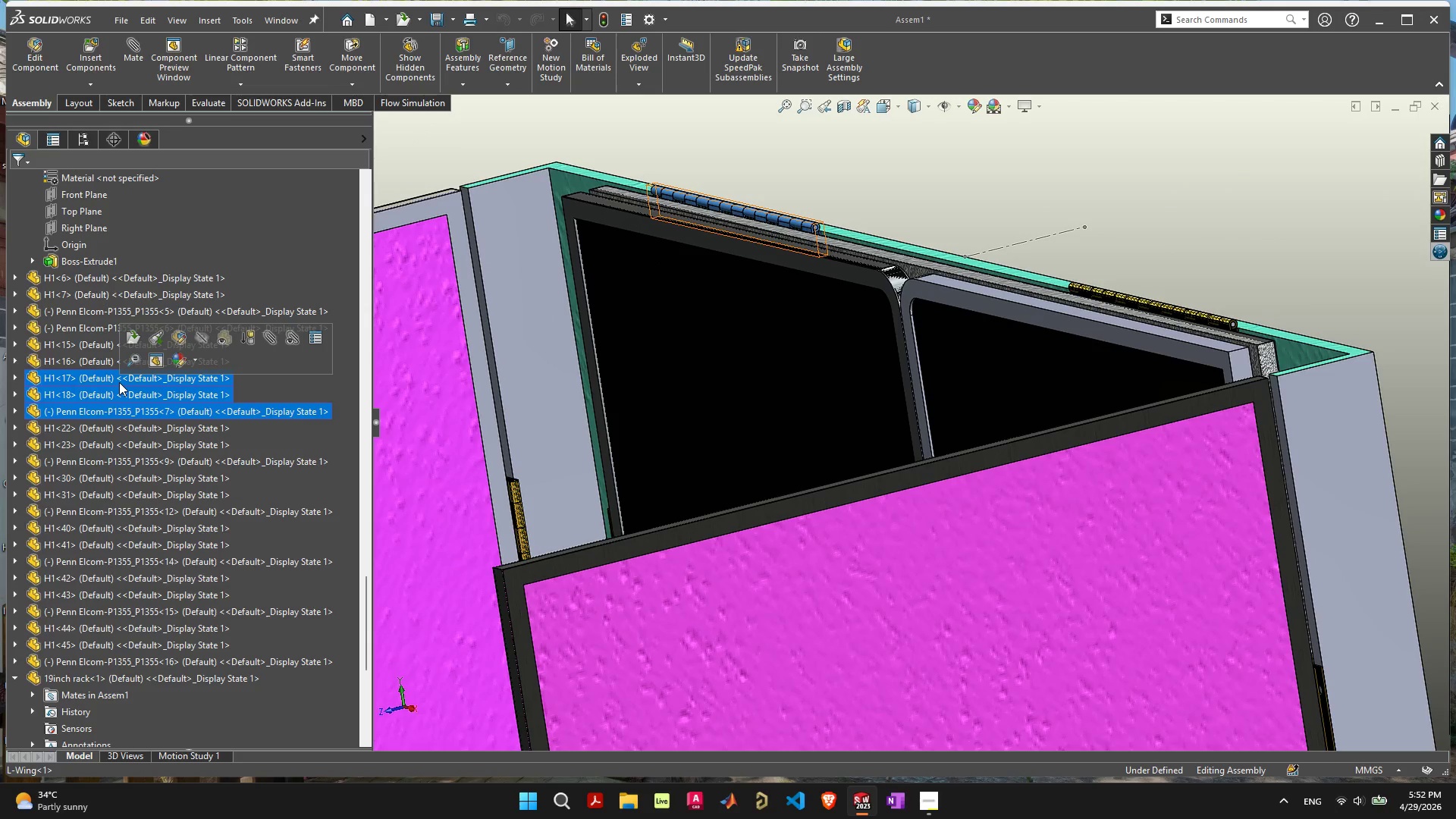 
right_click([119, 382])
 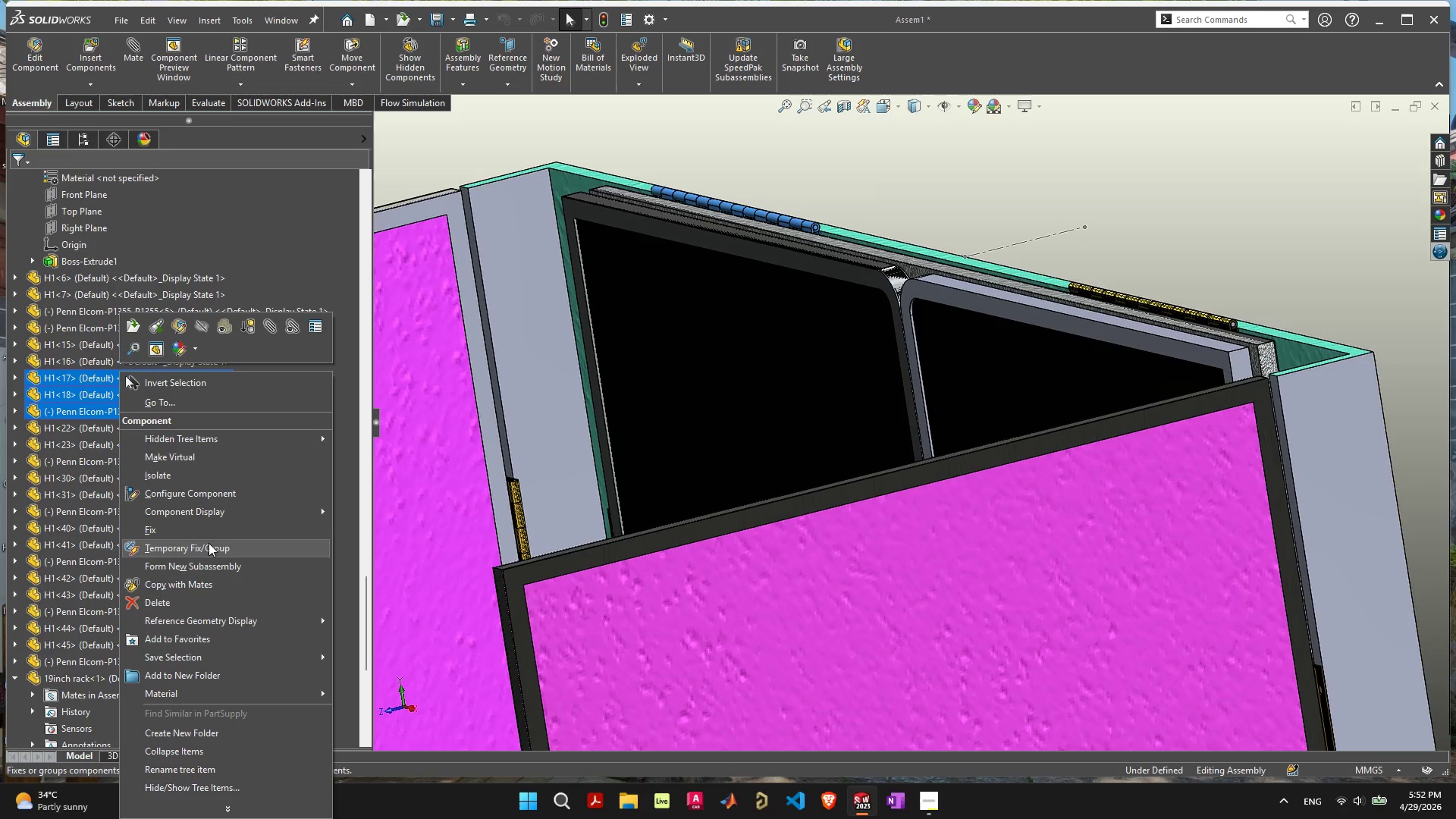 
wait(8.88)
 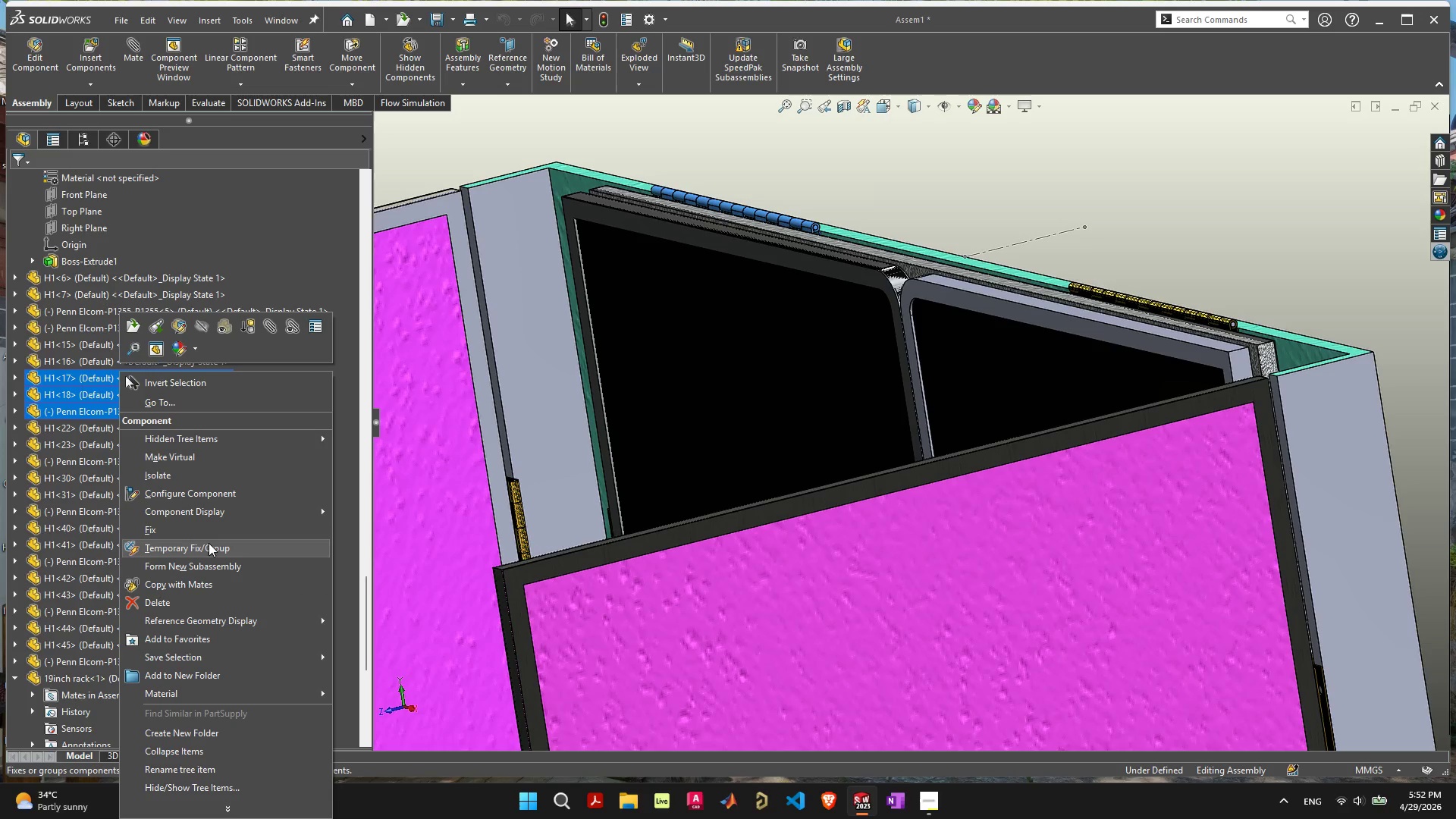 
mouse_move([226, 552])
 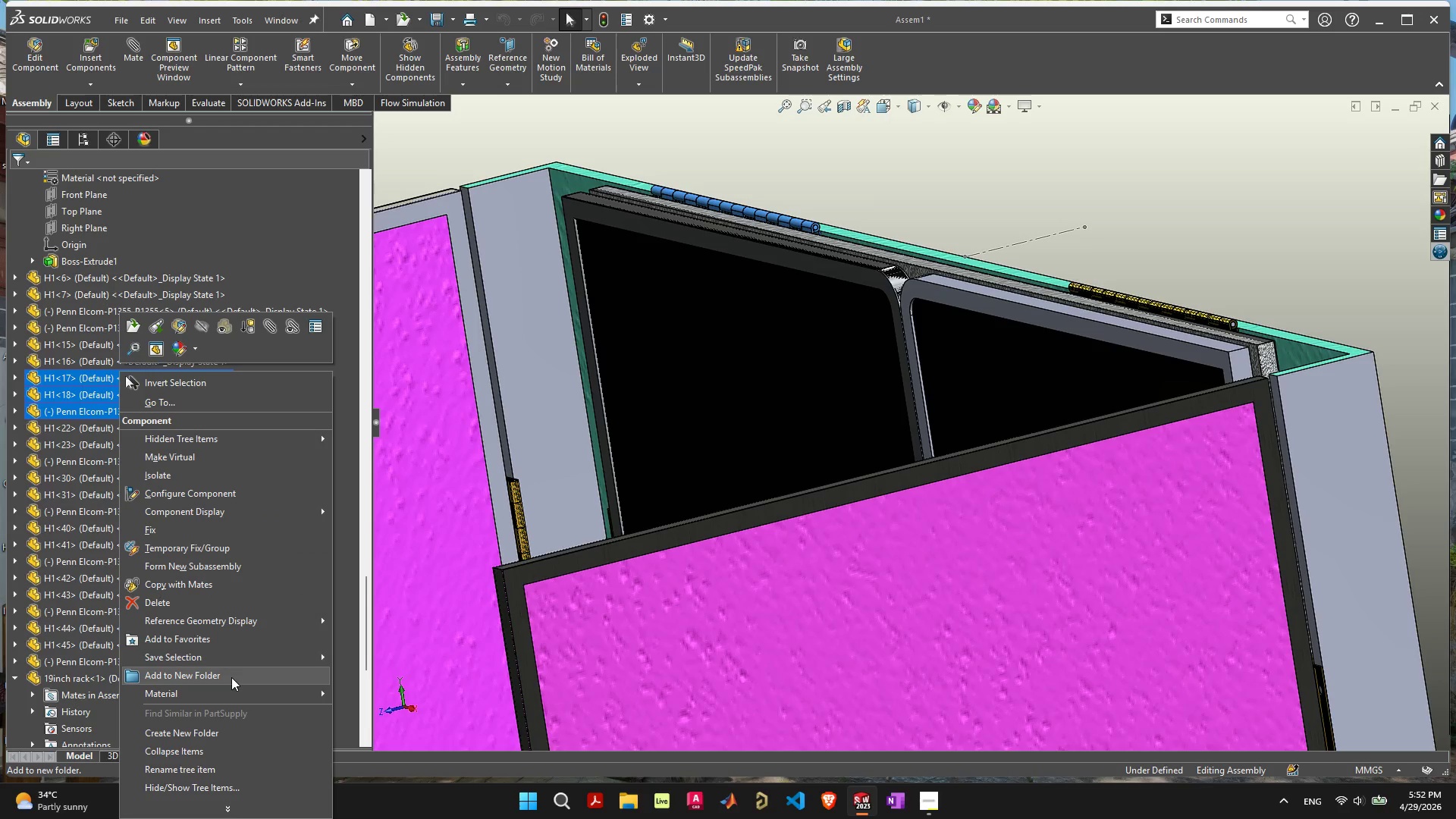 
left_click([233, 691])
 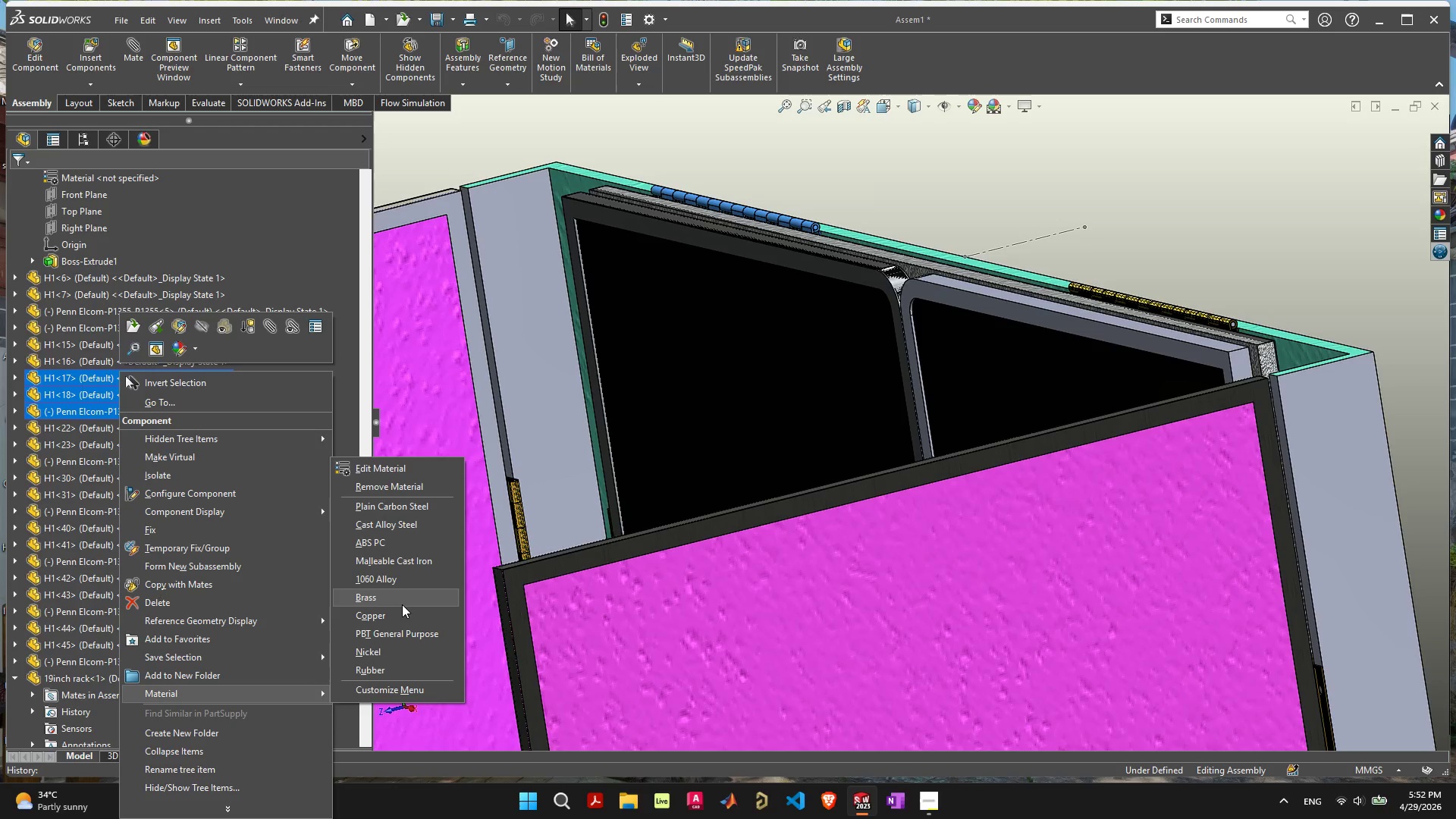 
left_click([402, 604])
 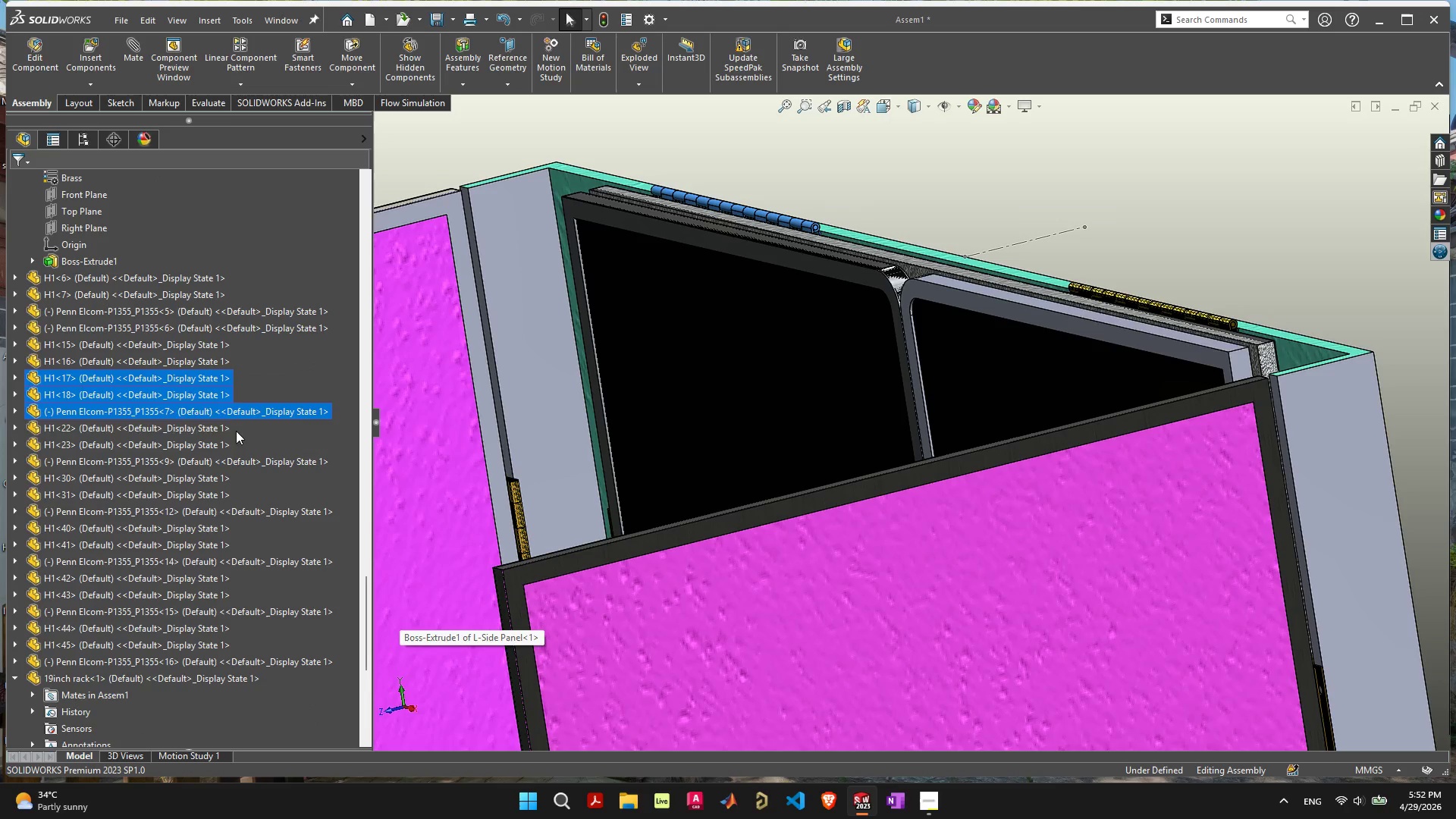 
right_click([209, 413])
 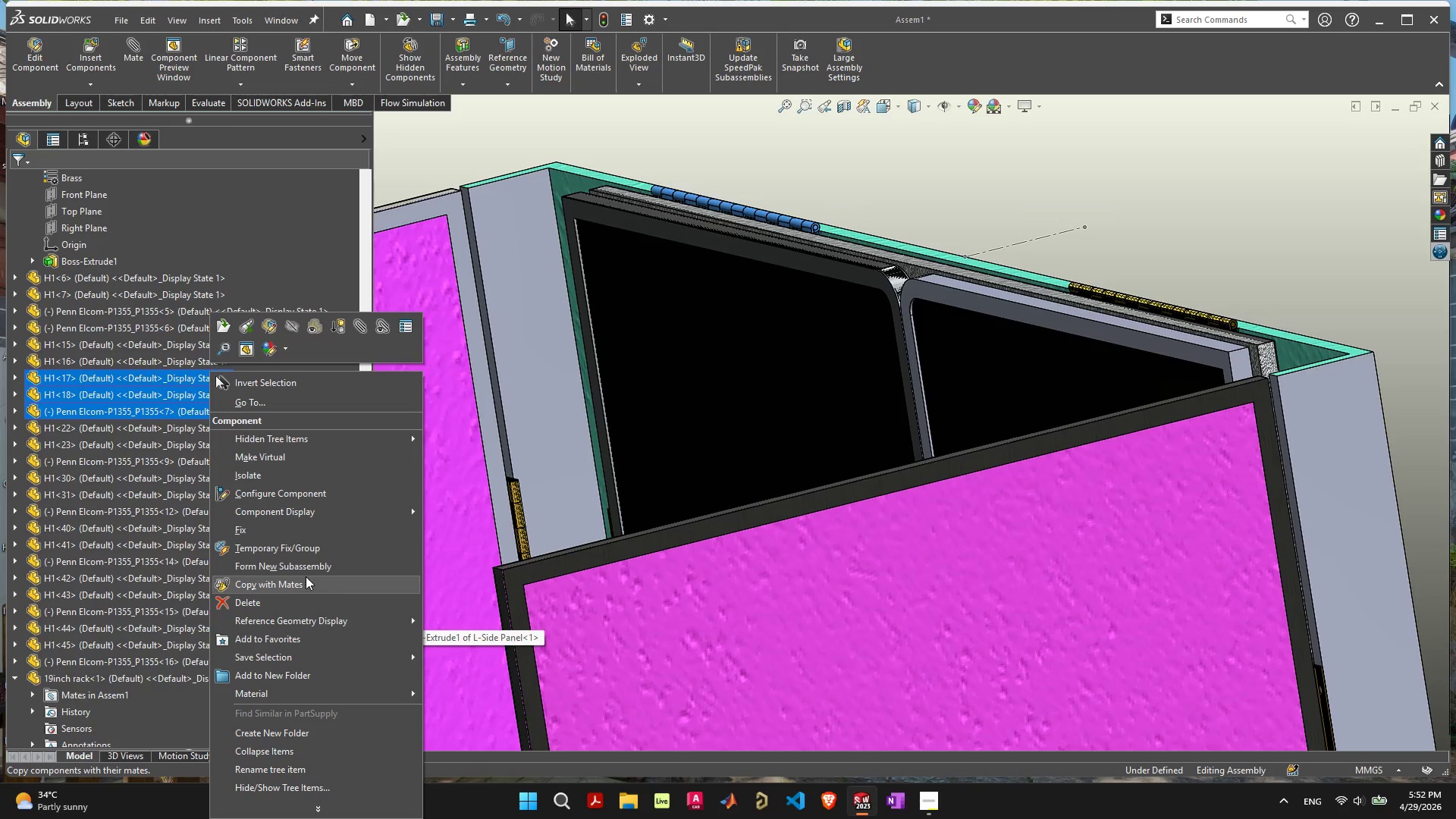 
left_click([307, 570])
 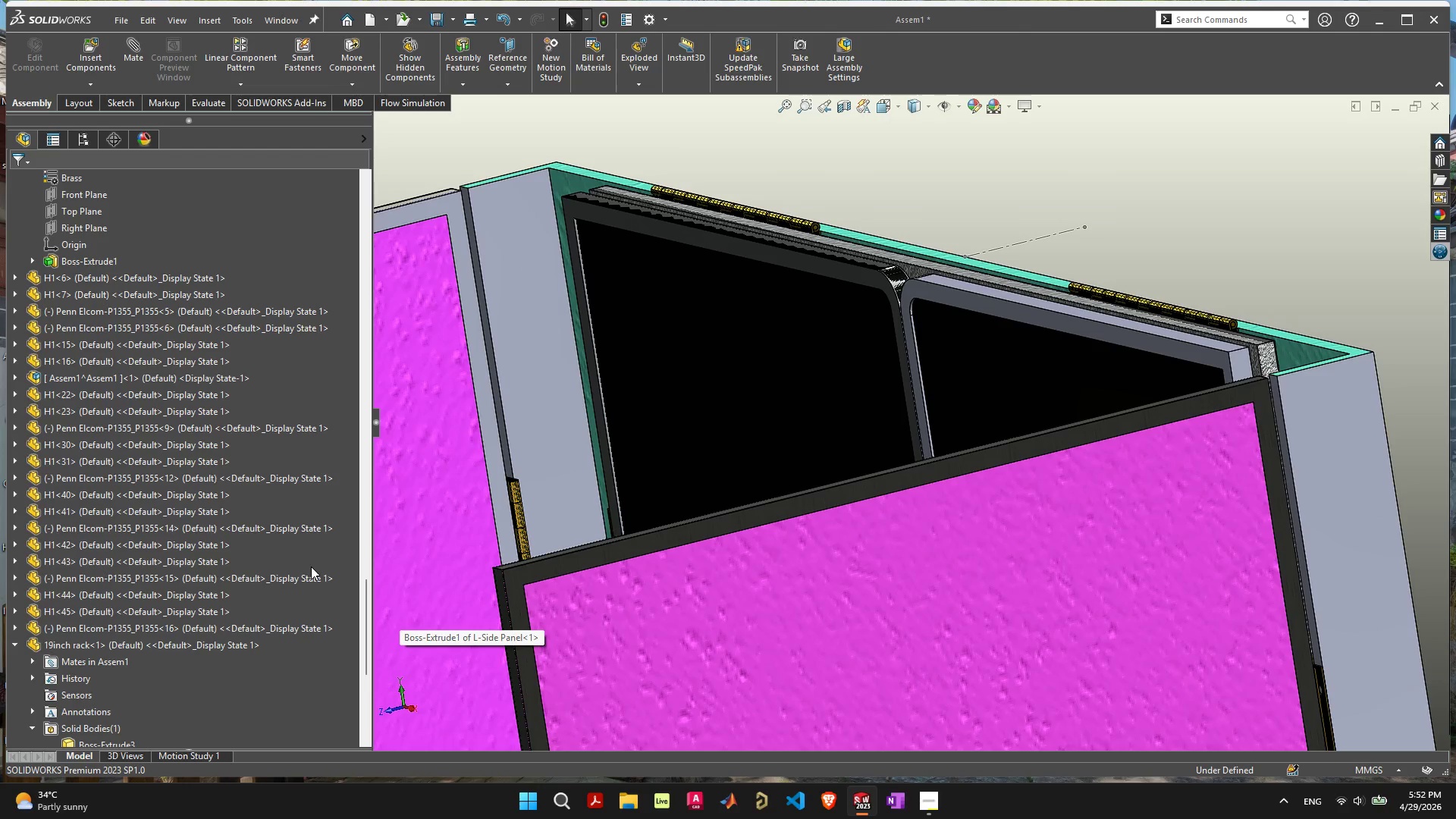 
left_click([109, 378])
 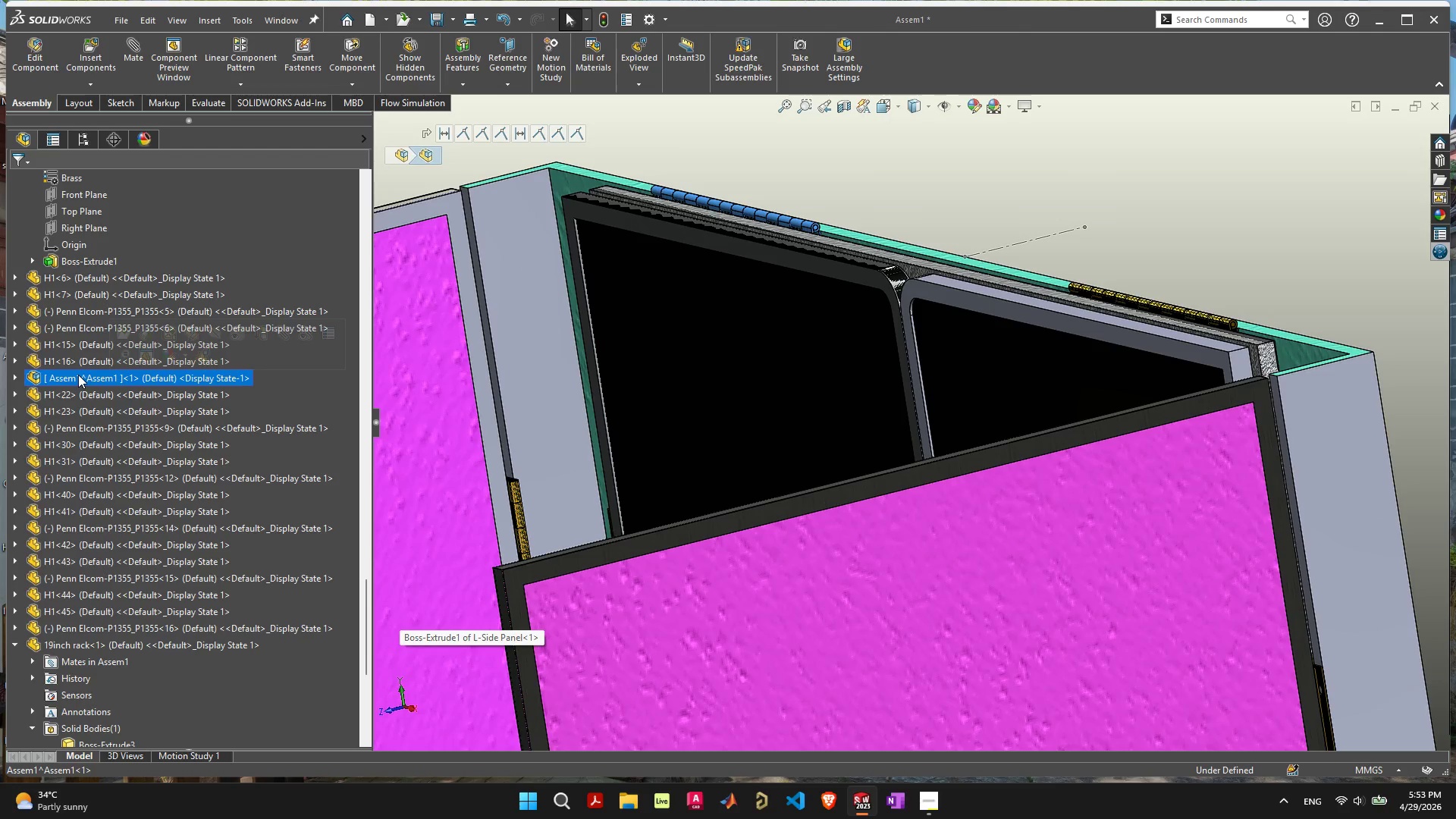 
left_click([78, 375])
 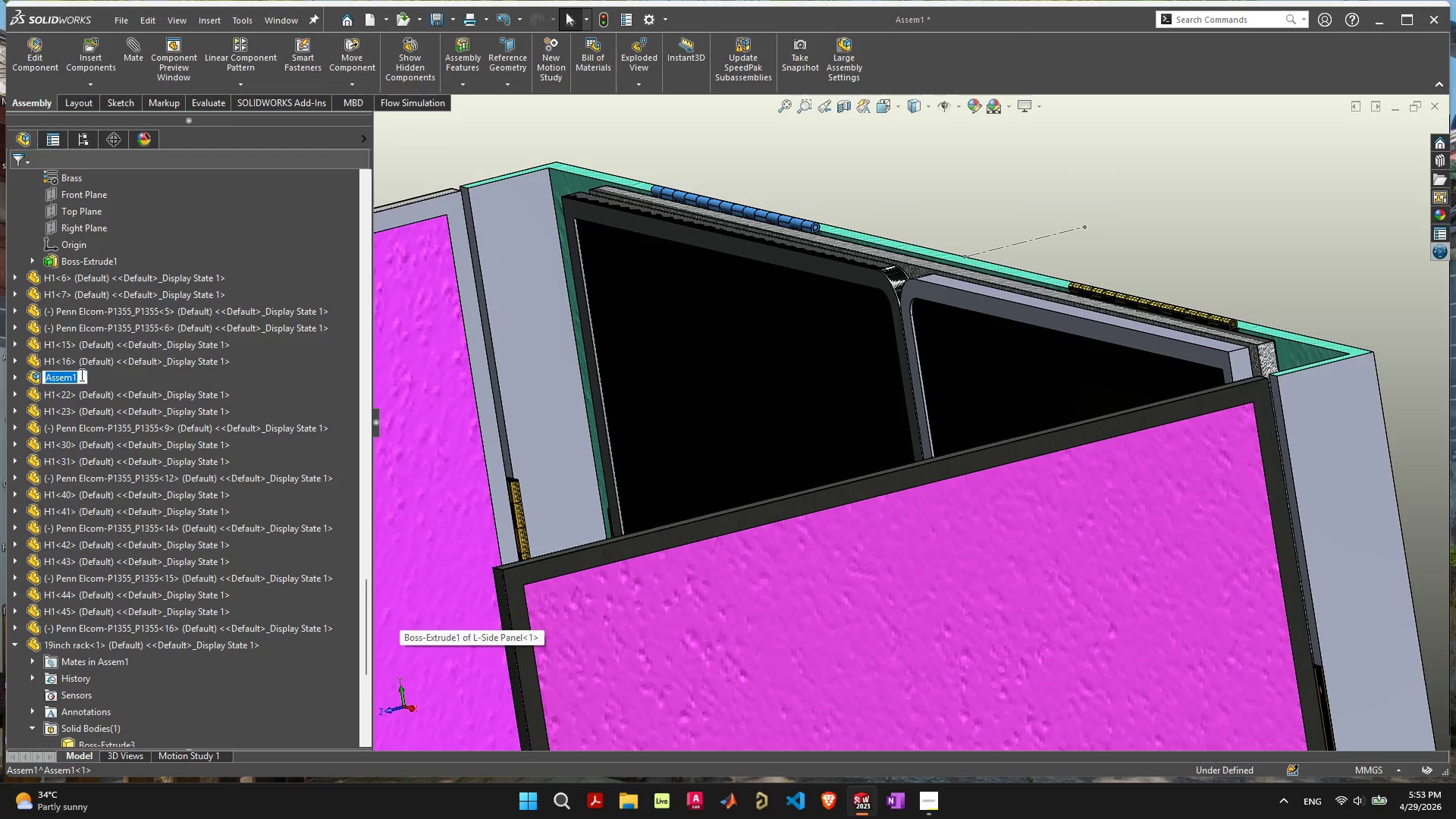 
left_click([109, 376])
 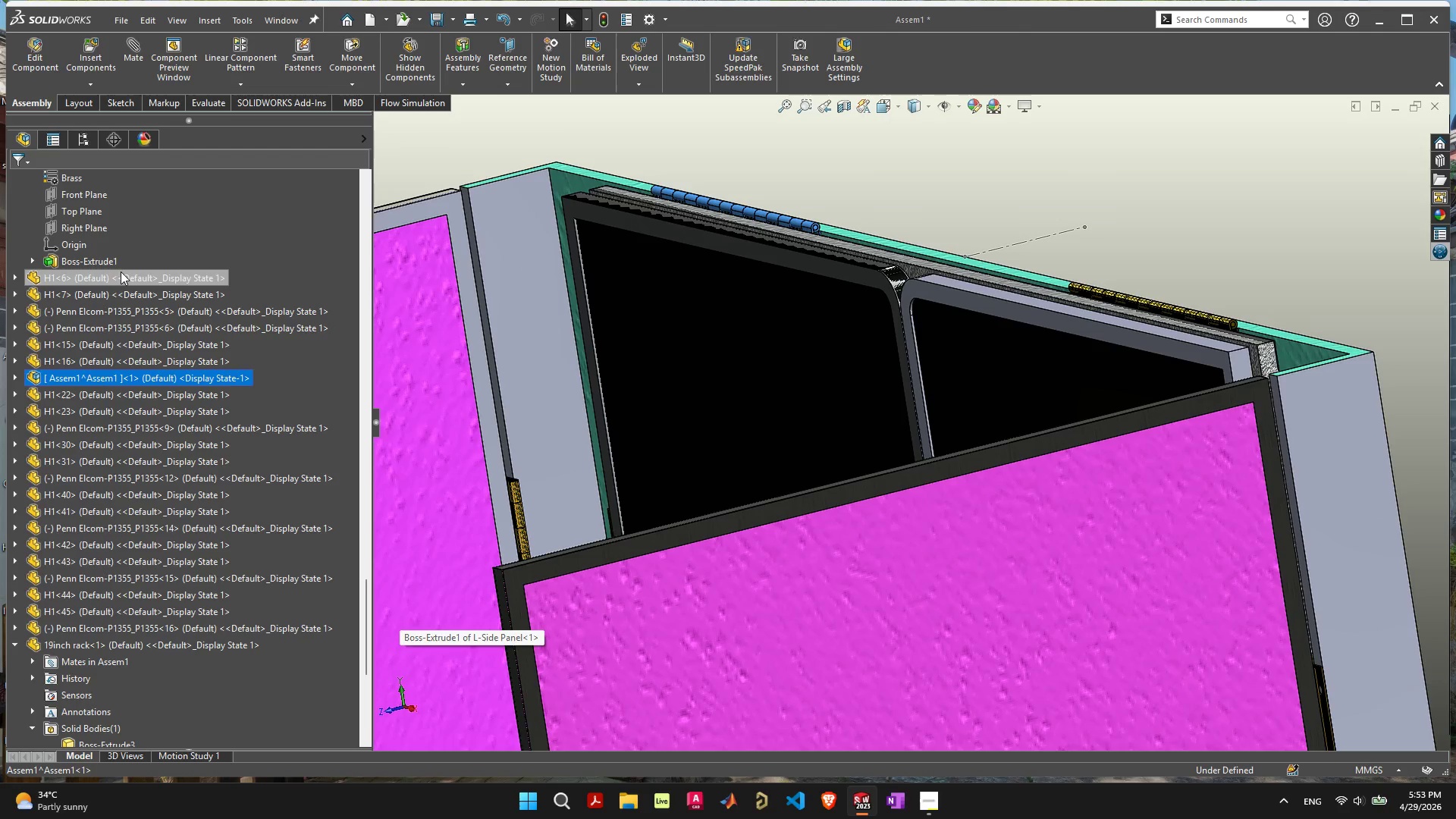 
left_click([121, 271])
 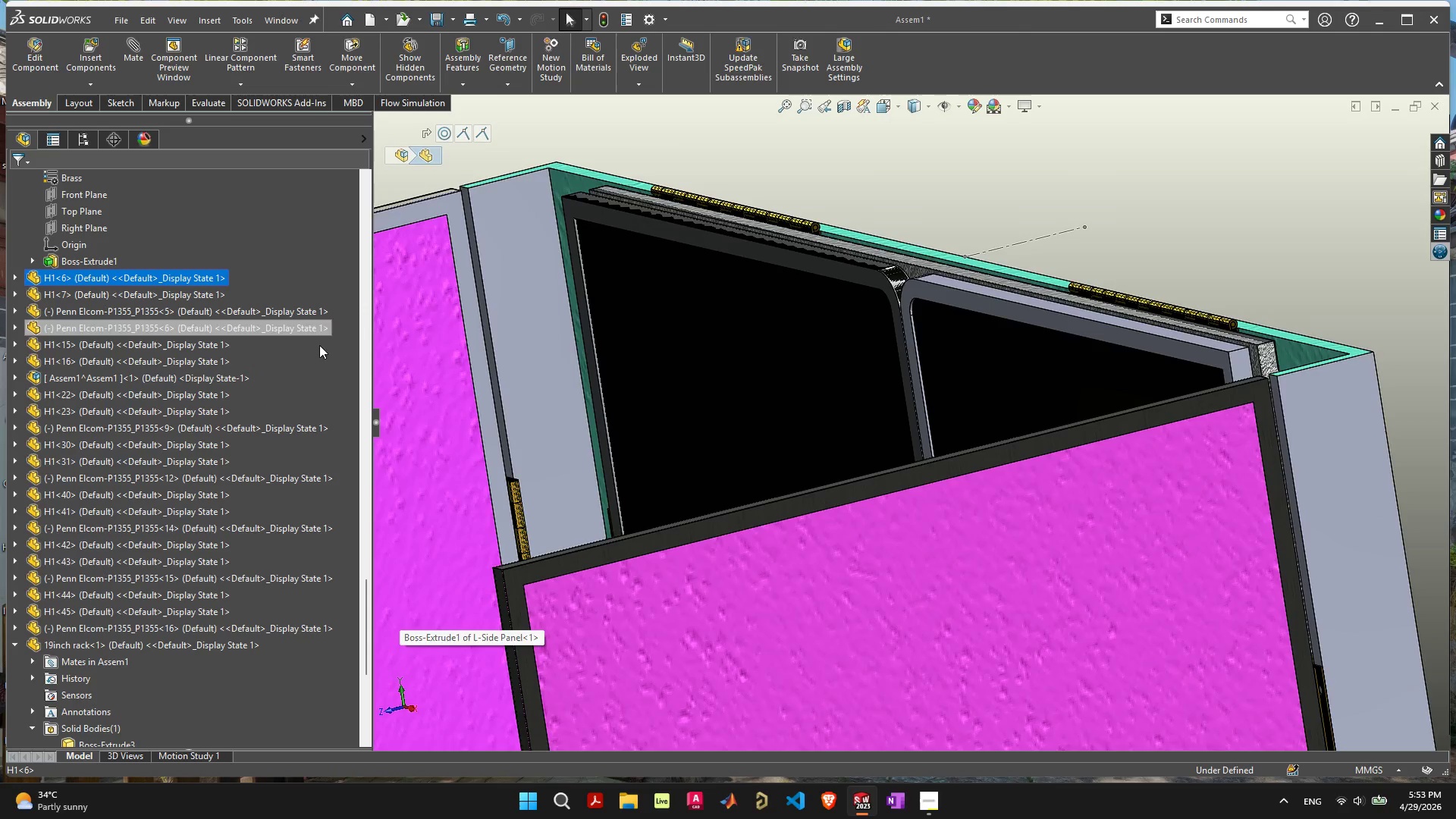 
scroll: coordinate [754, 606], scroll_direction: down, amount: 11.0
 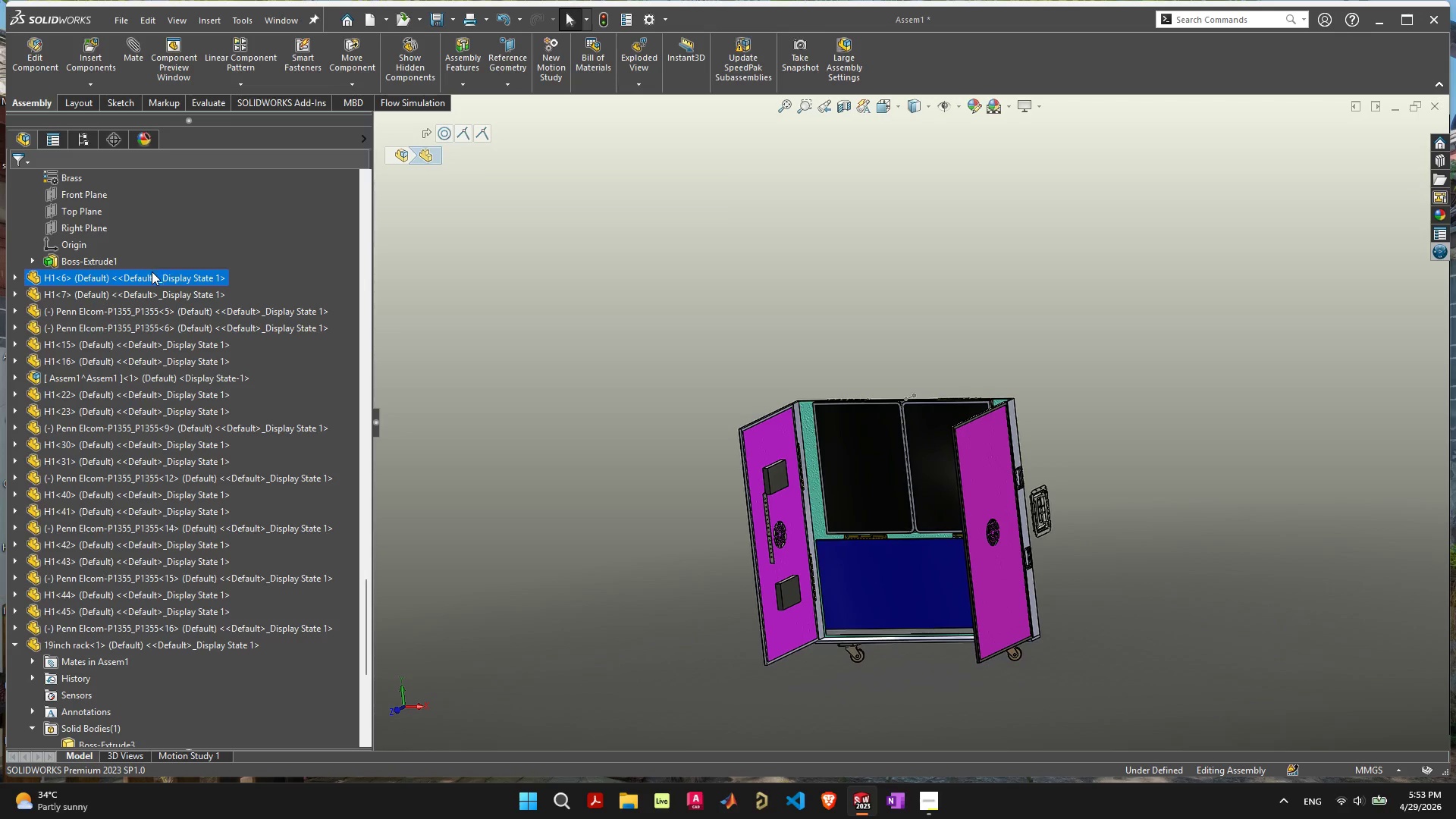 
left_click([146, 291])
 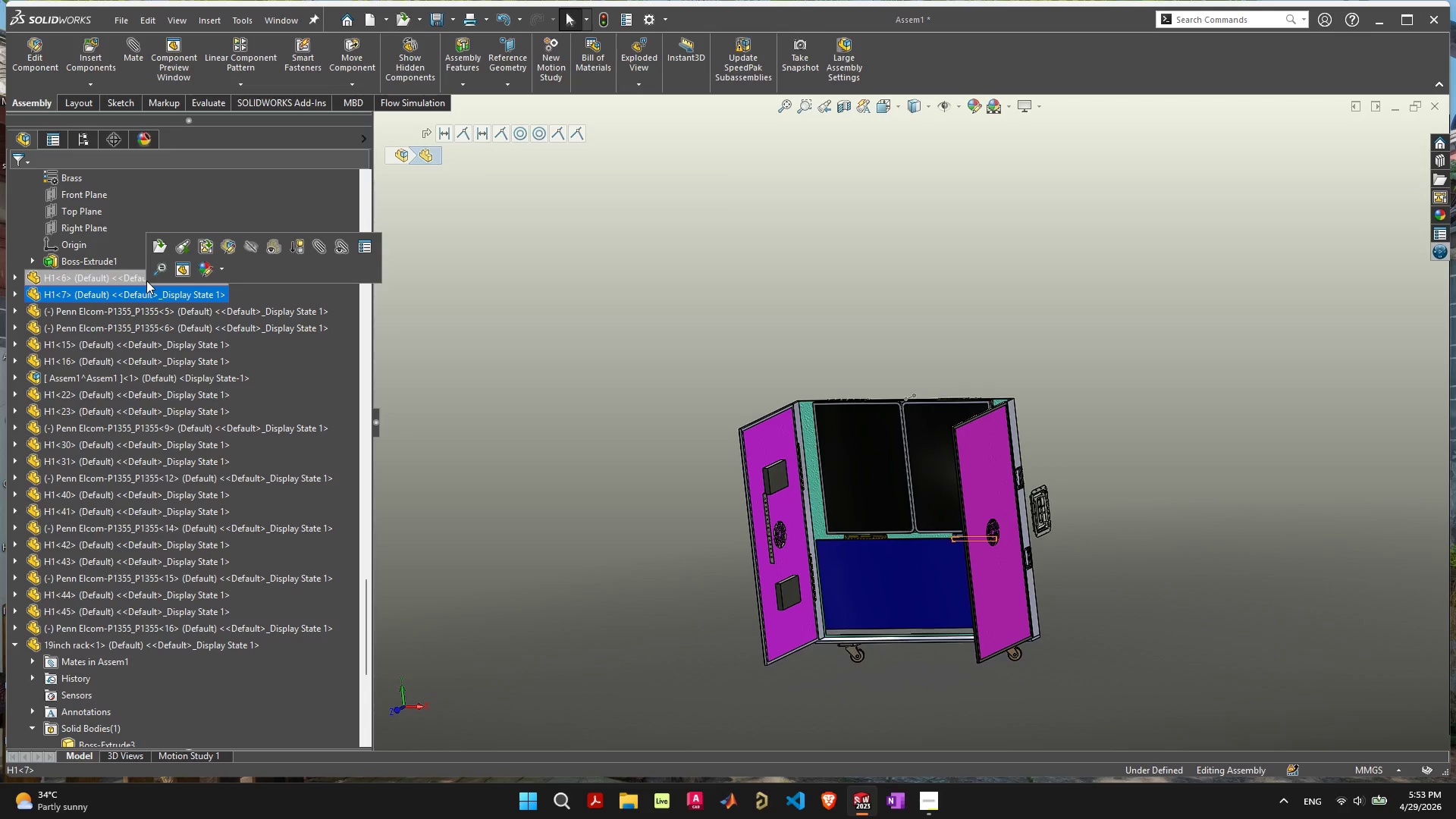 
left_click([145, 280])
 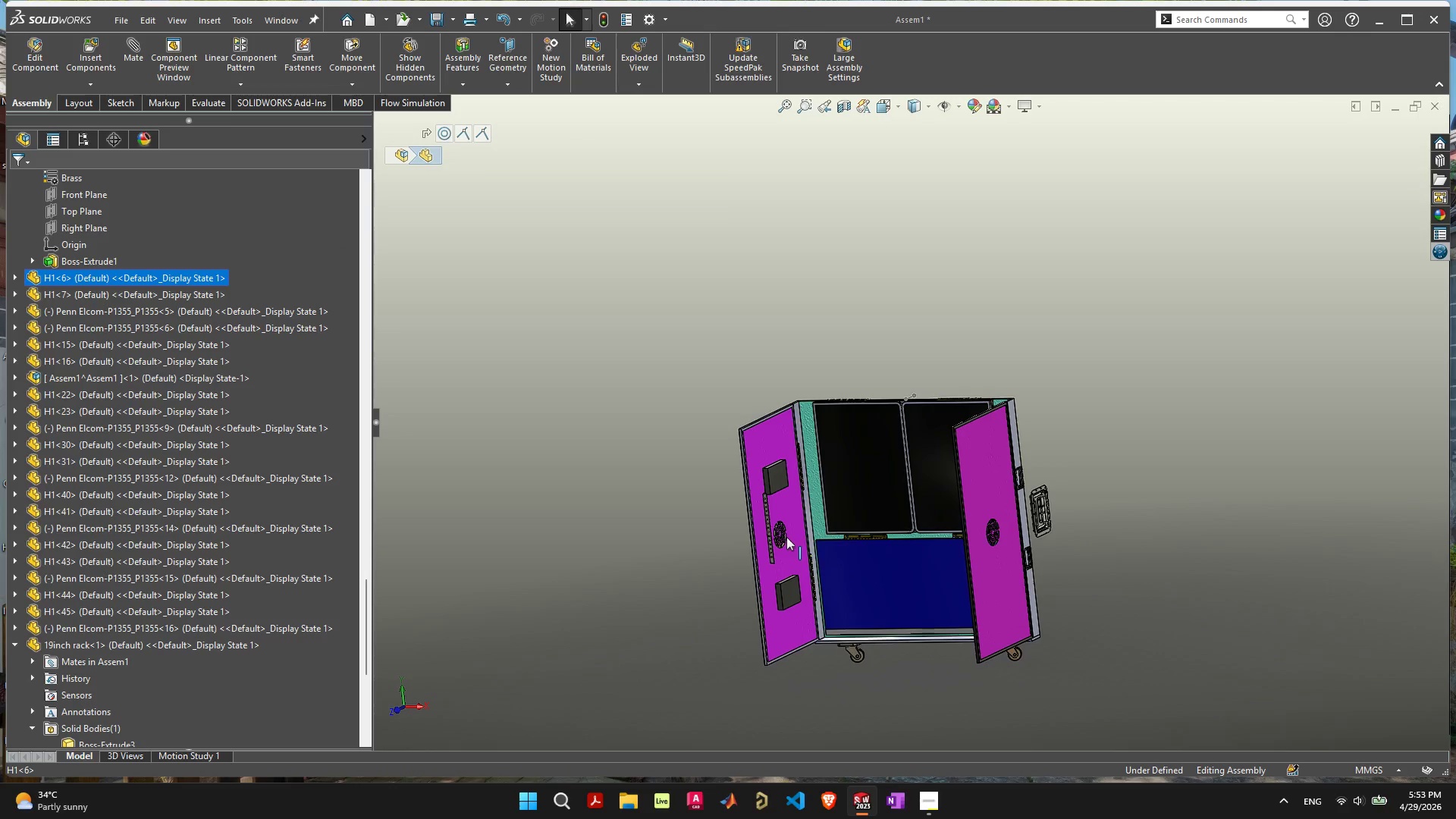 
scroll: coordinate [1034, 561], scroll_direction: up, amount: 5.0
 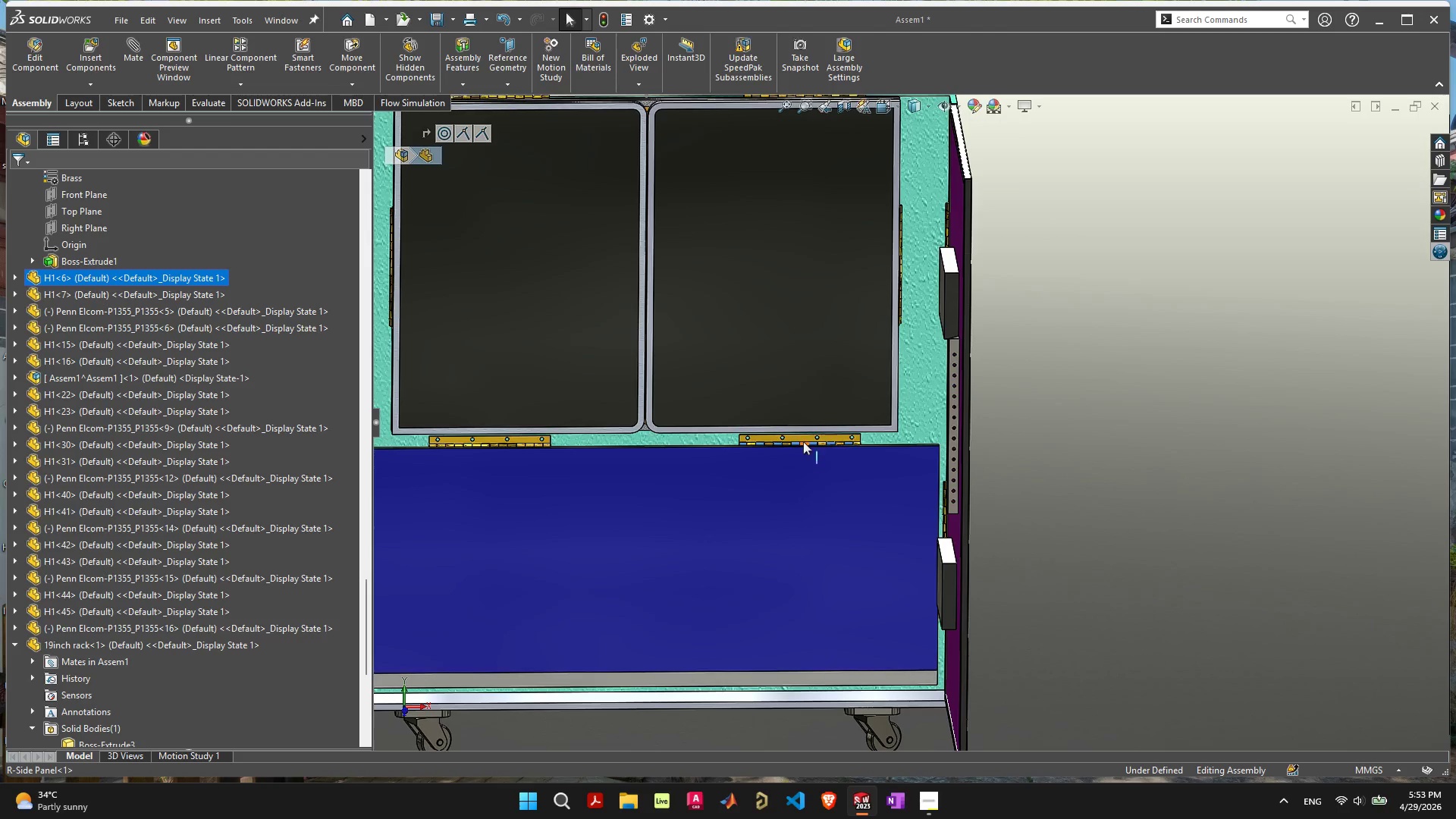 
left_click([763, 436])
 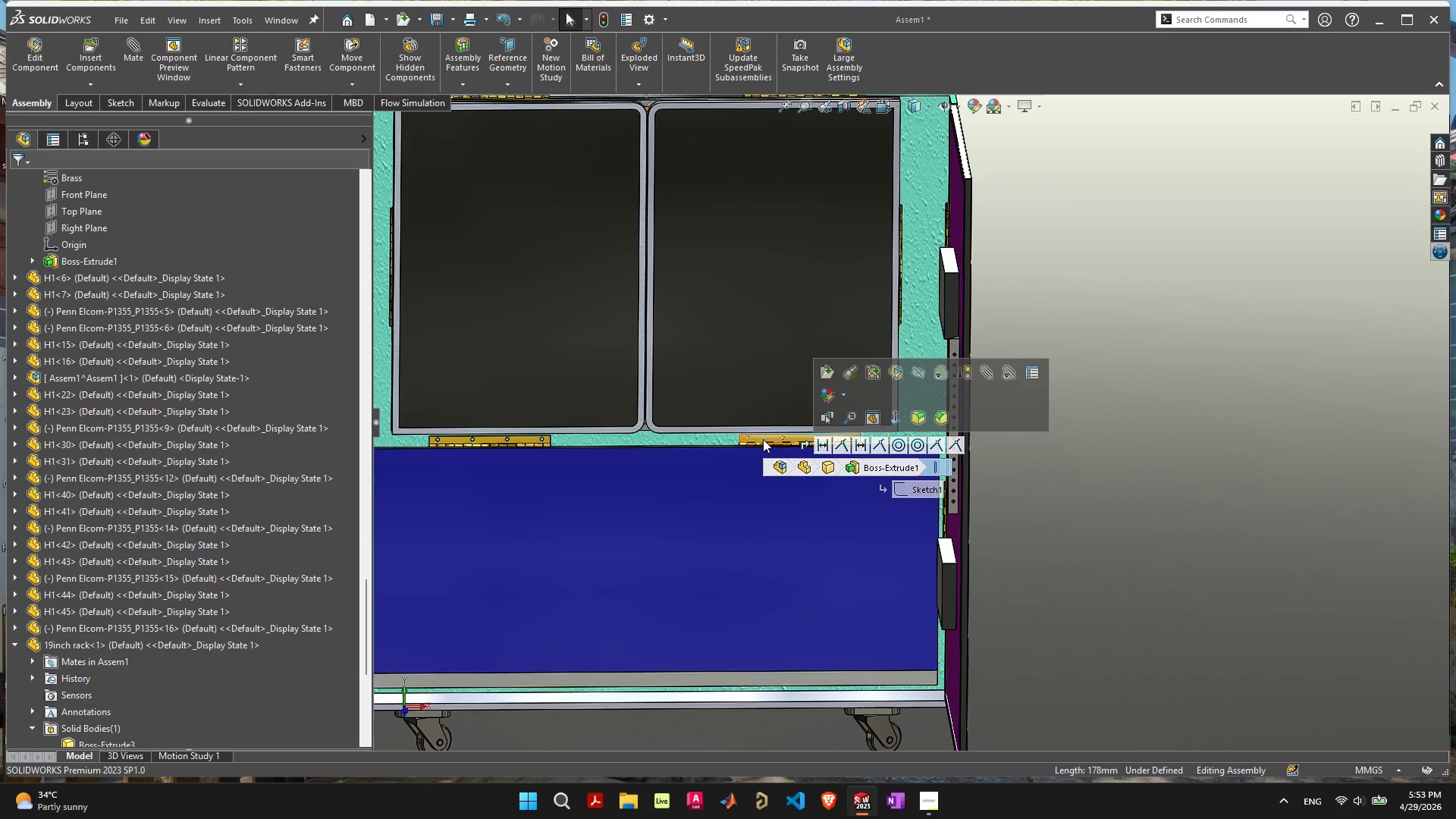 
left_click([763, 439])
 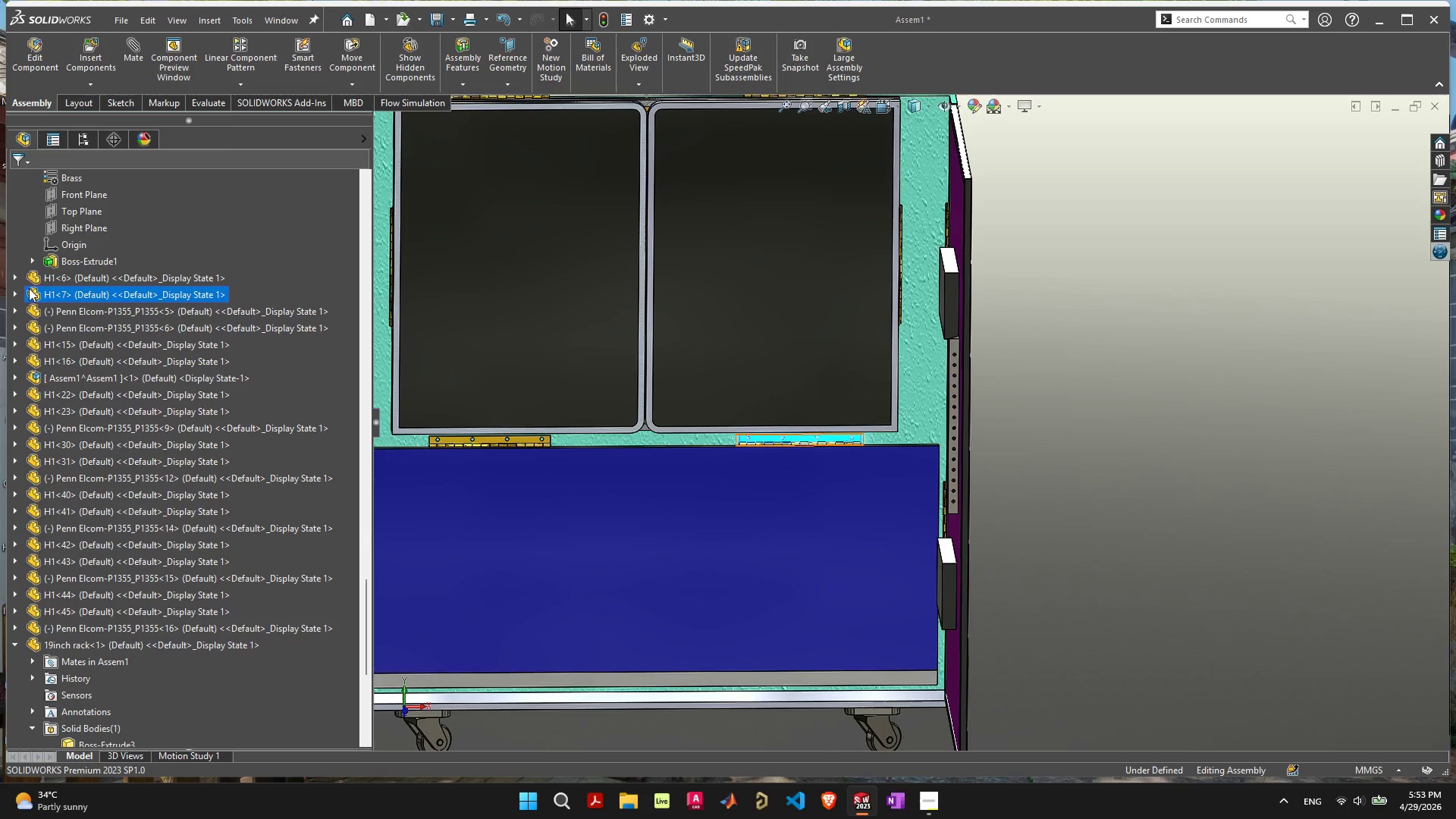 
left_click([61, 273])
 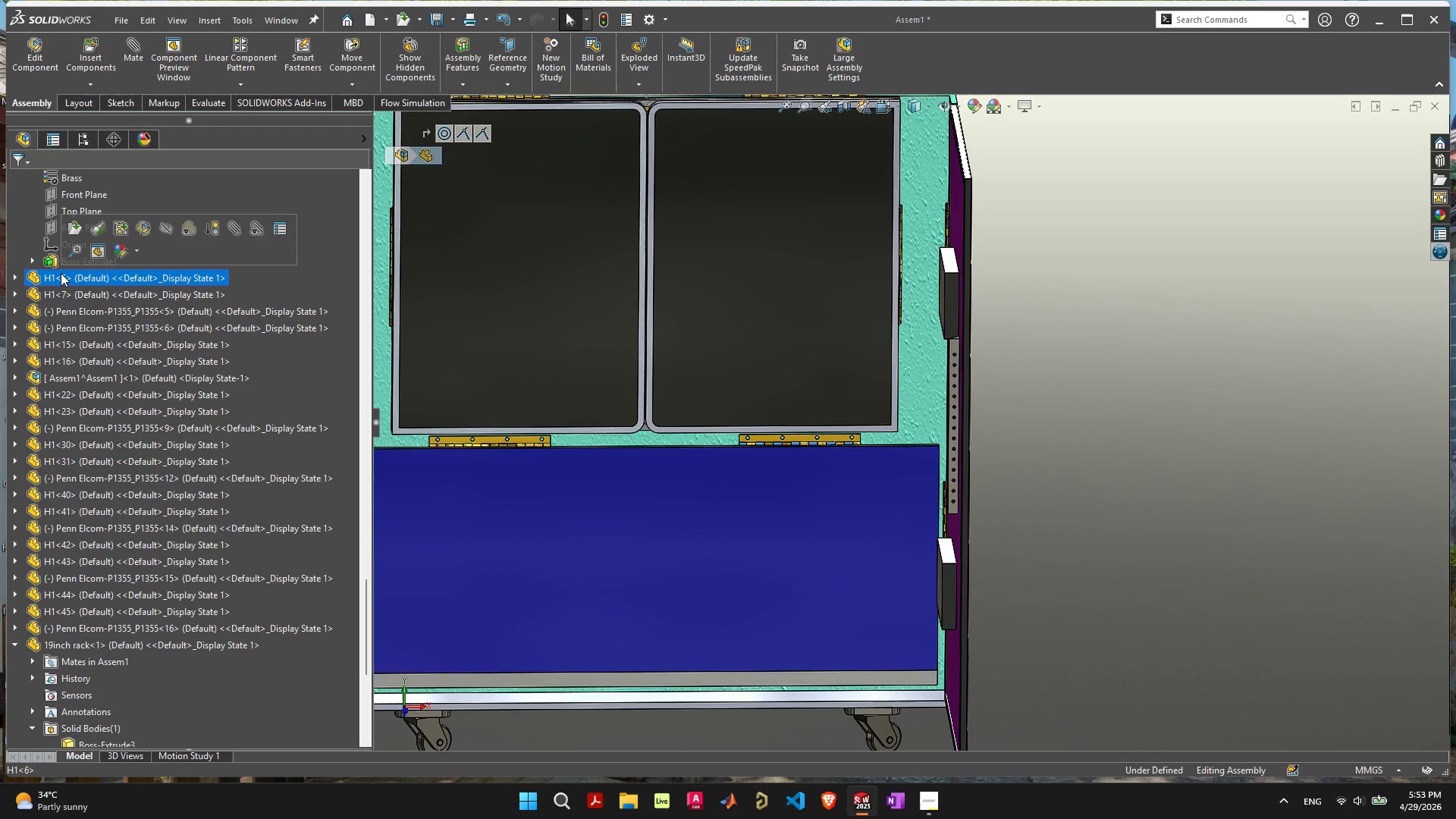 
hold_key(key=ShiftLeft, duration=1.01)
double_click([64, 309])
 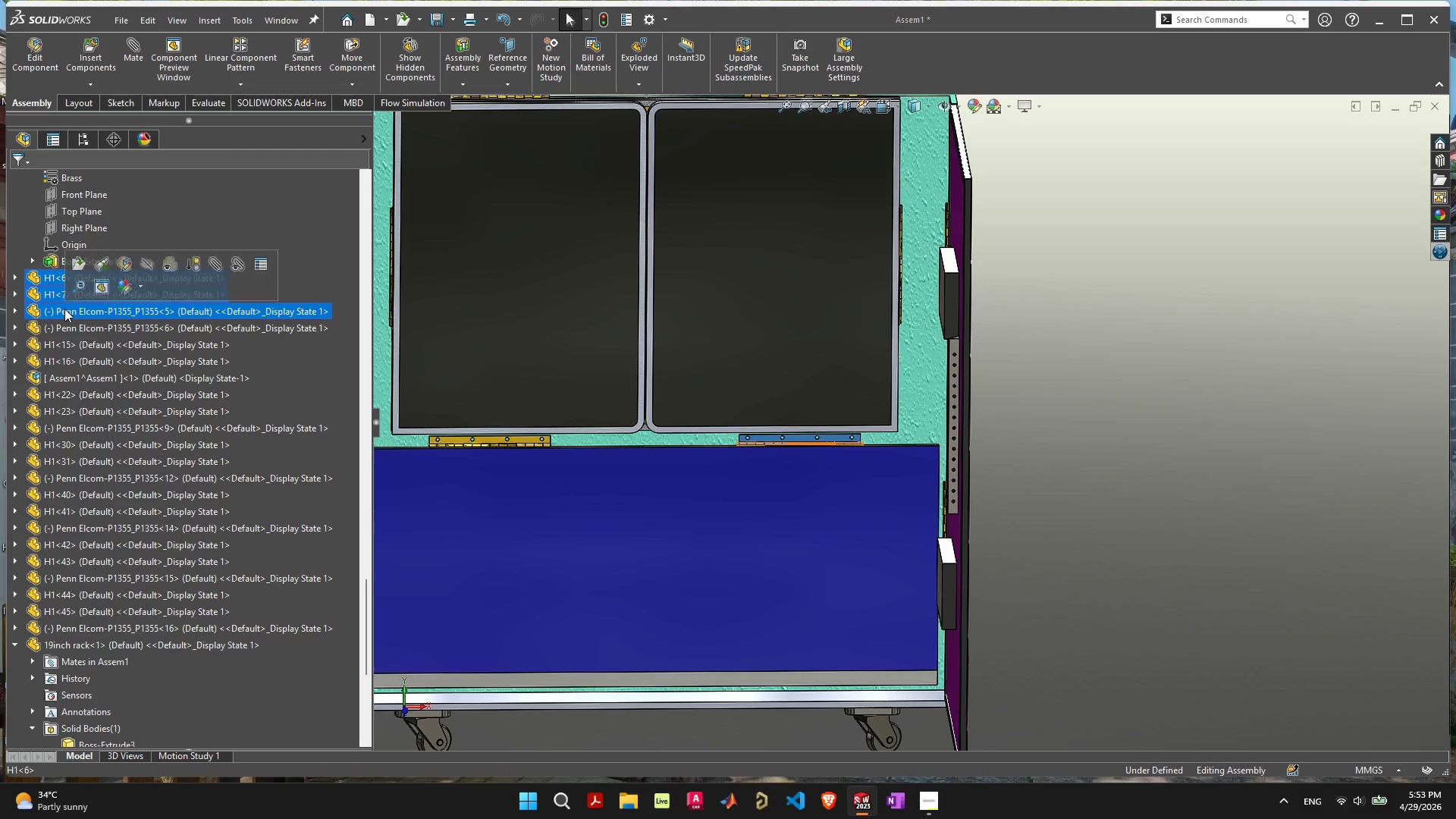 
right_click([64, 309])
 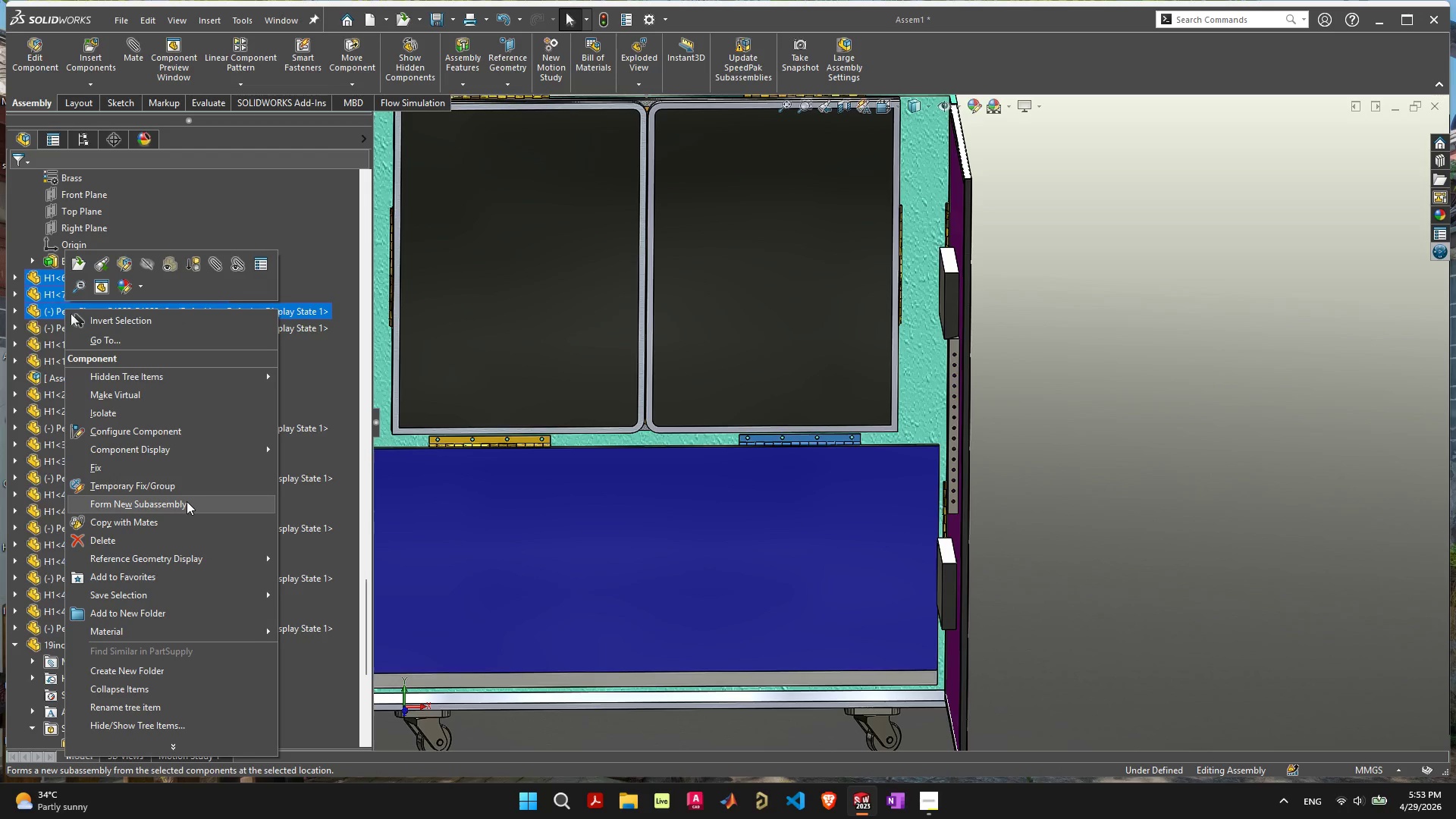 
left_click([187, 501])
 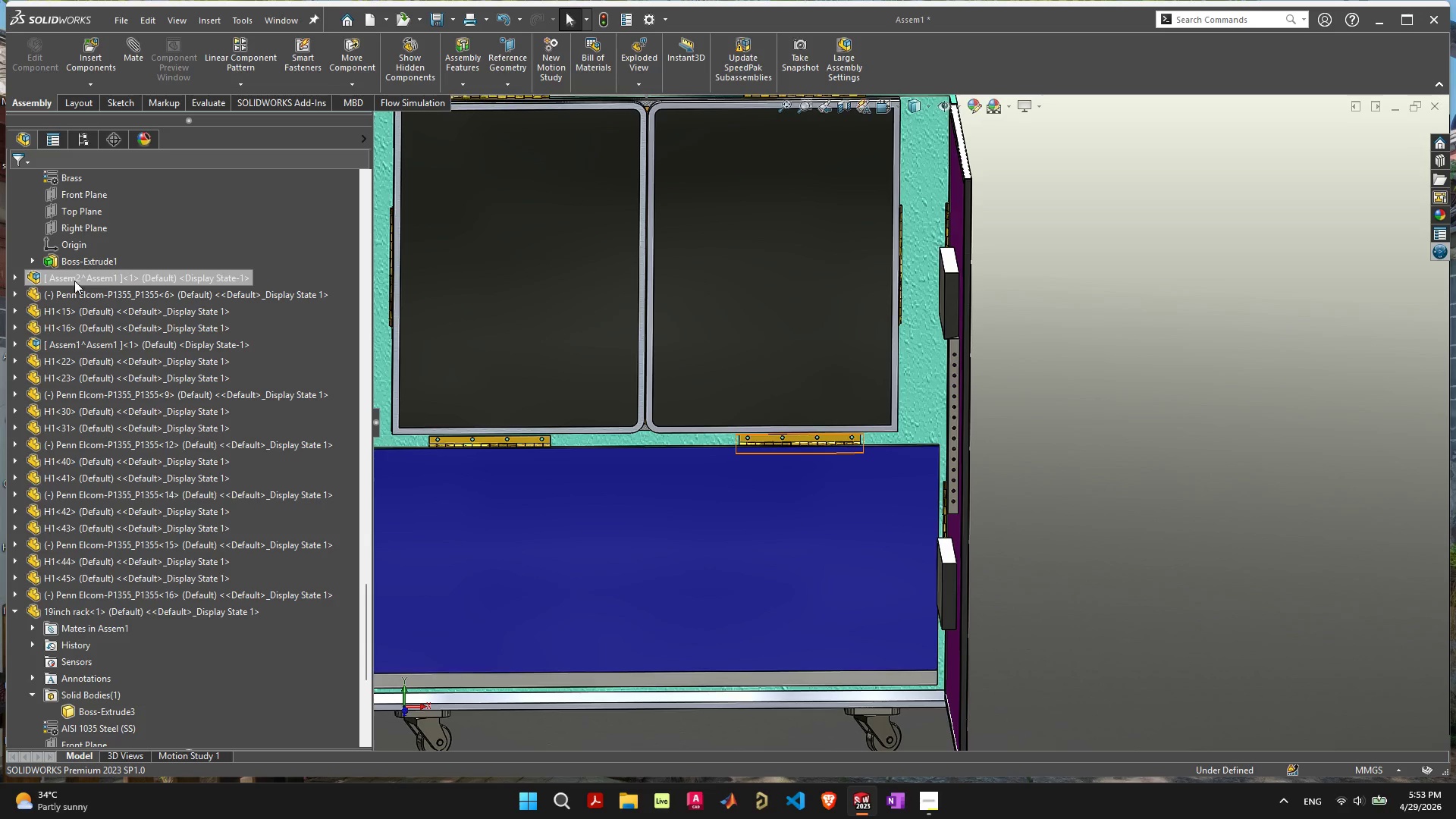 
left_click([74, 294])
 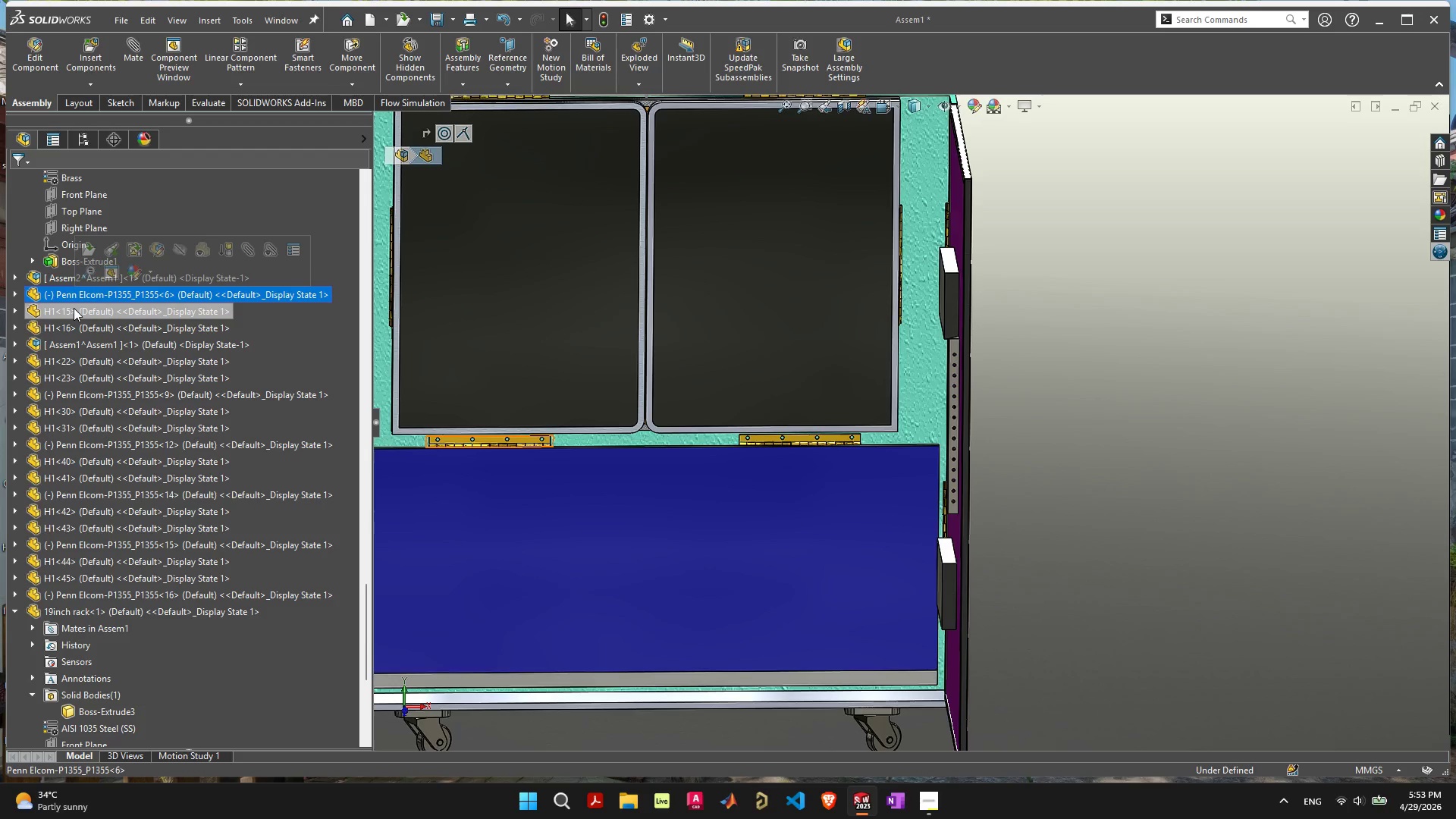 
left_click([74, 308])
 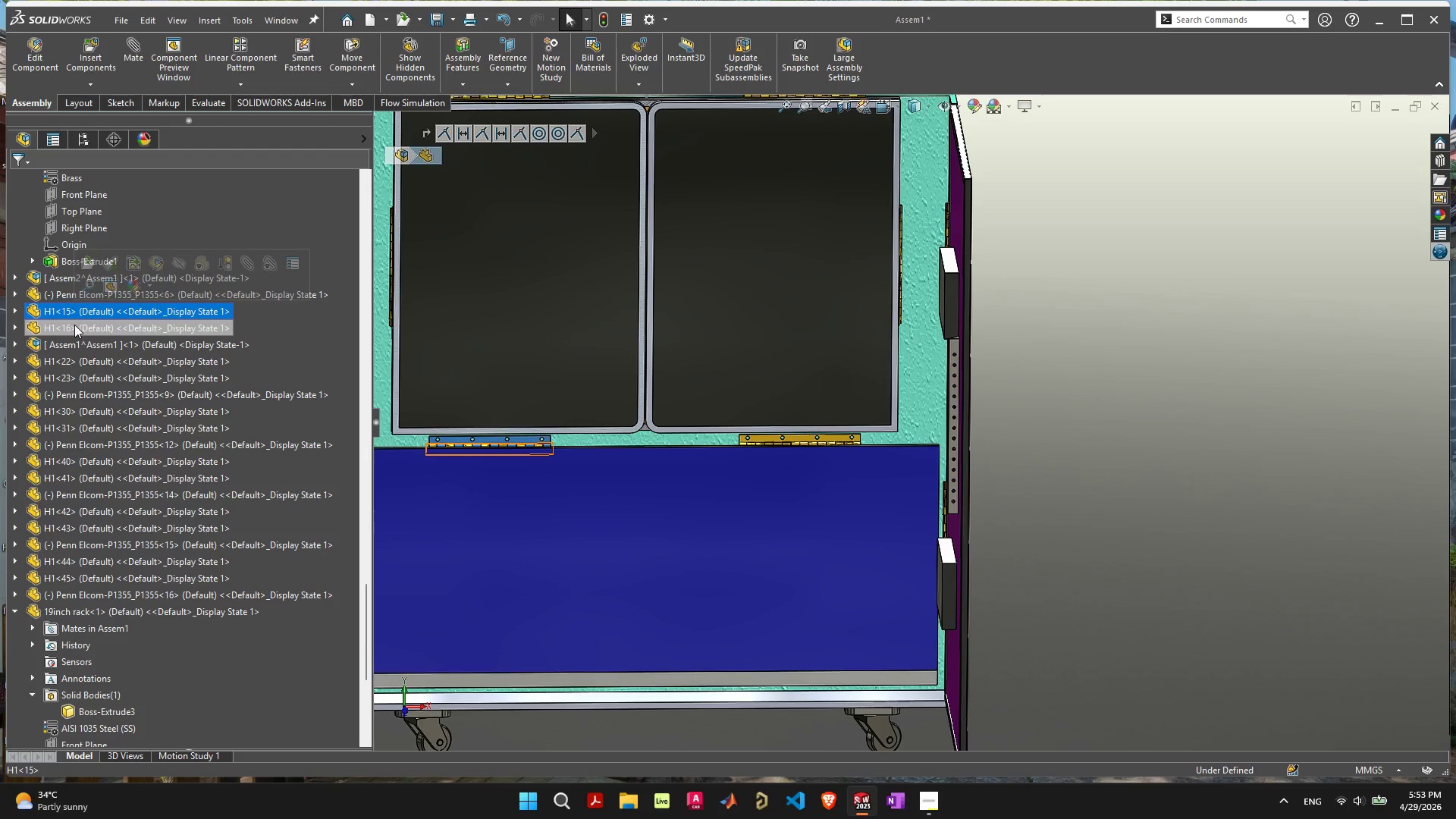 
left_click([74, 325])
 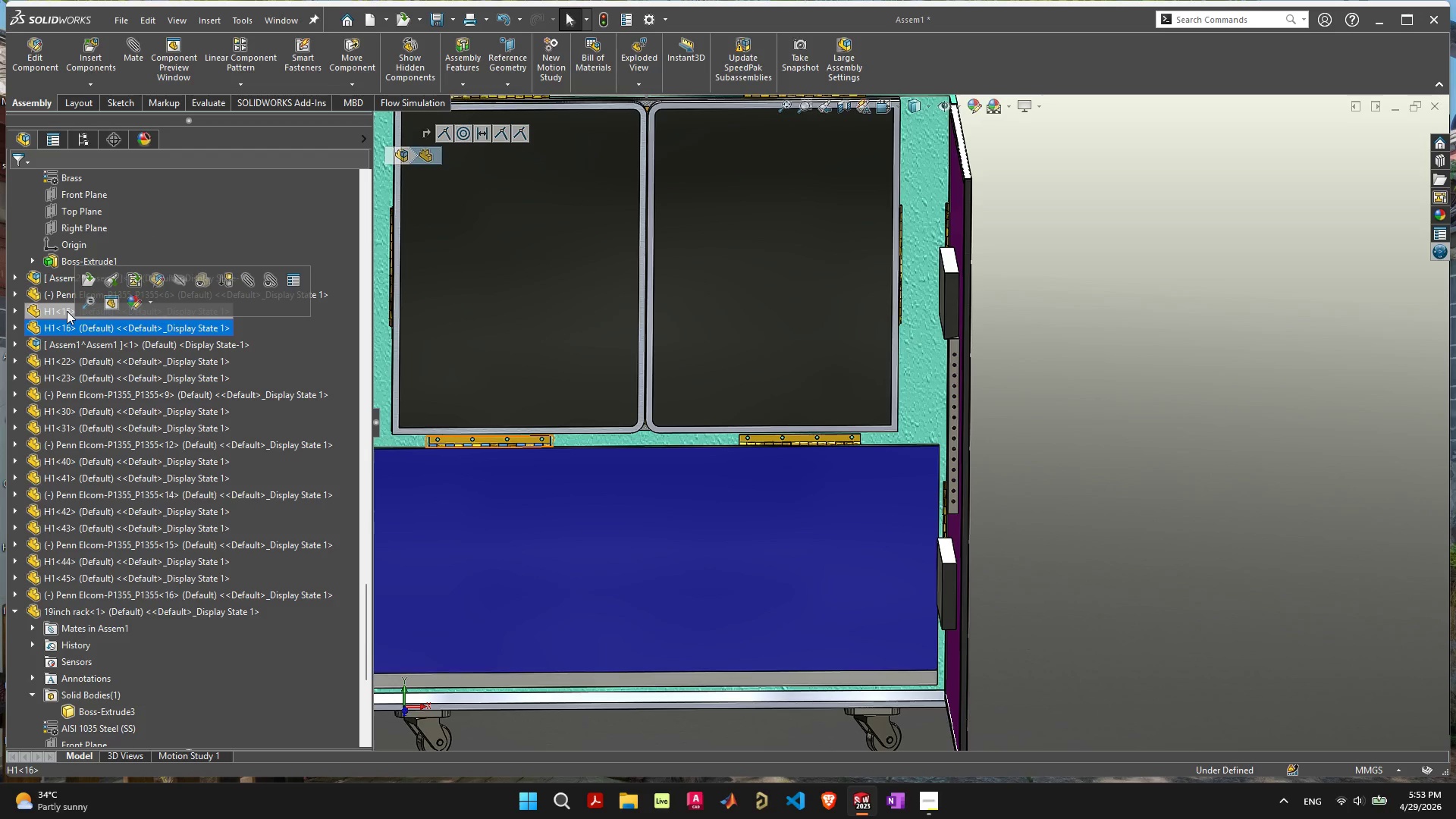 
left_click([63, 297])
 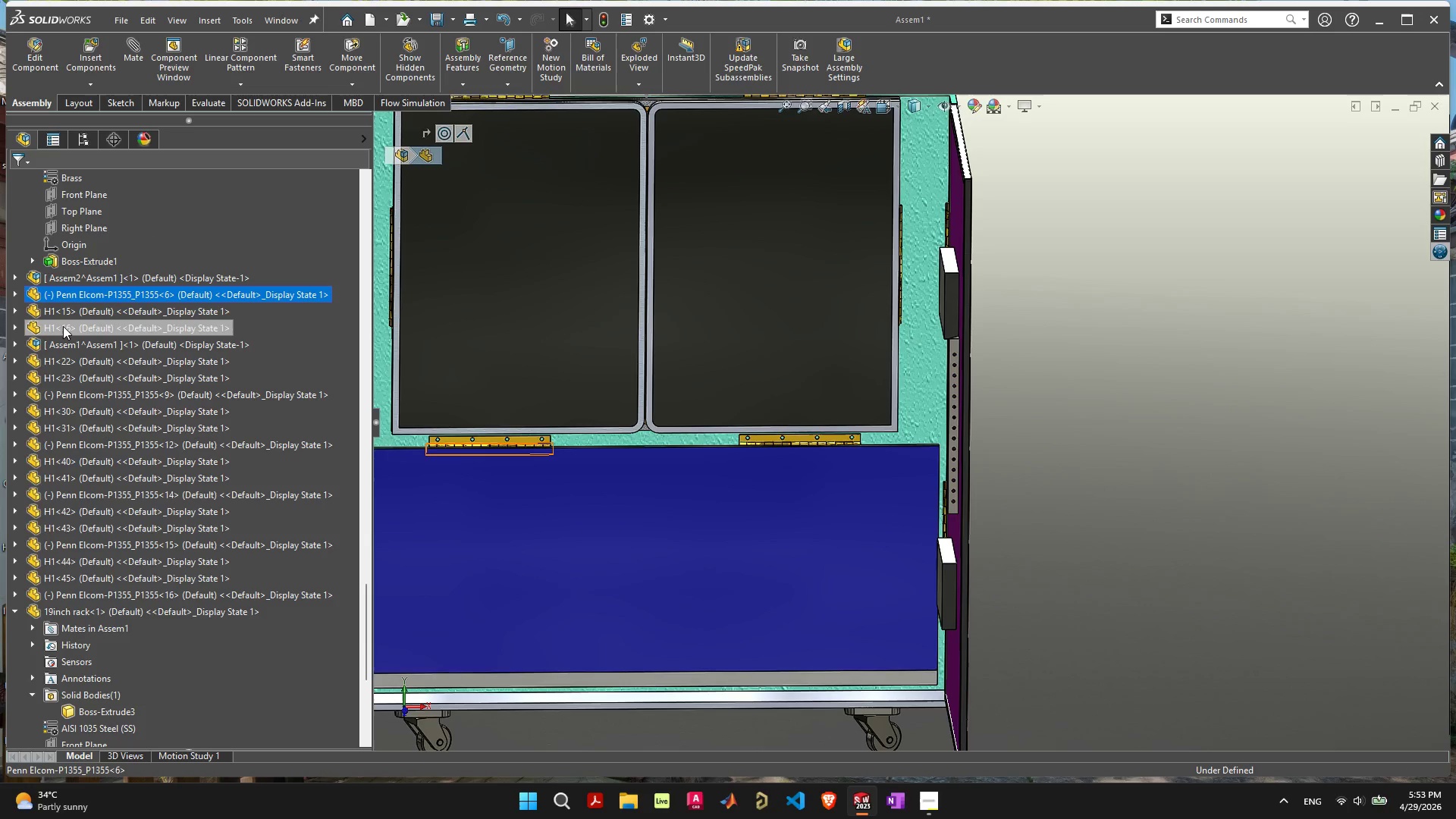 
hold_key(key=ShiftLeft, duration=0.48)
left_click([65, 329])
 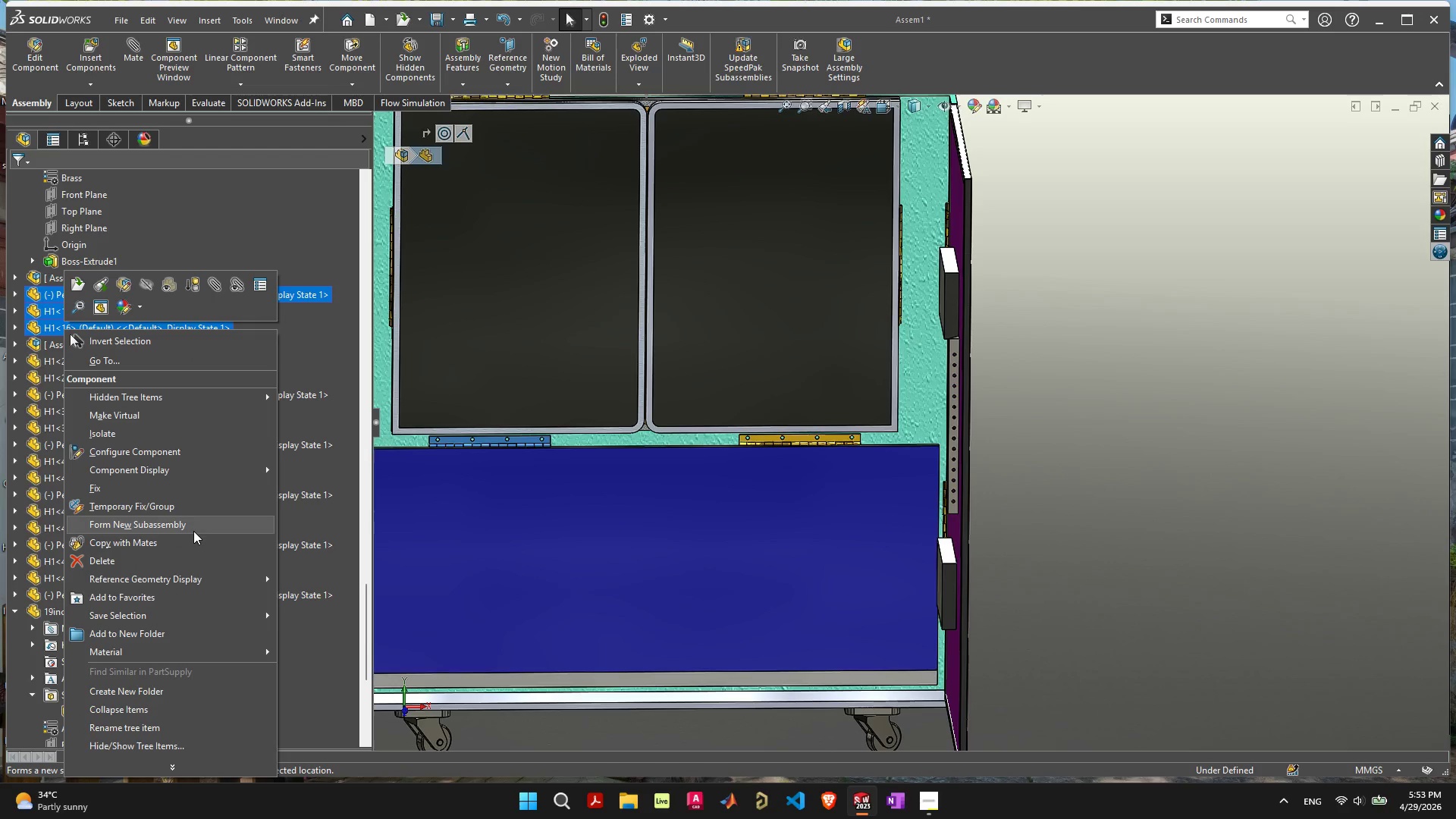 
left_click([193, 528])
 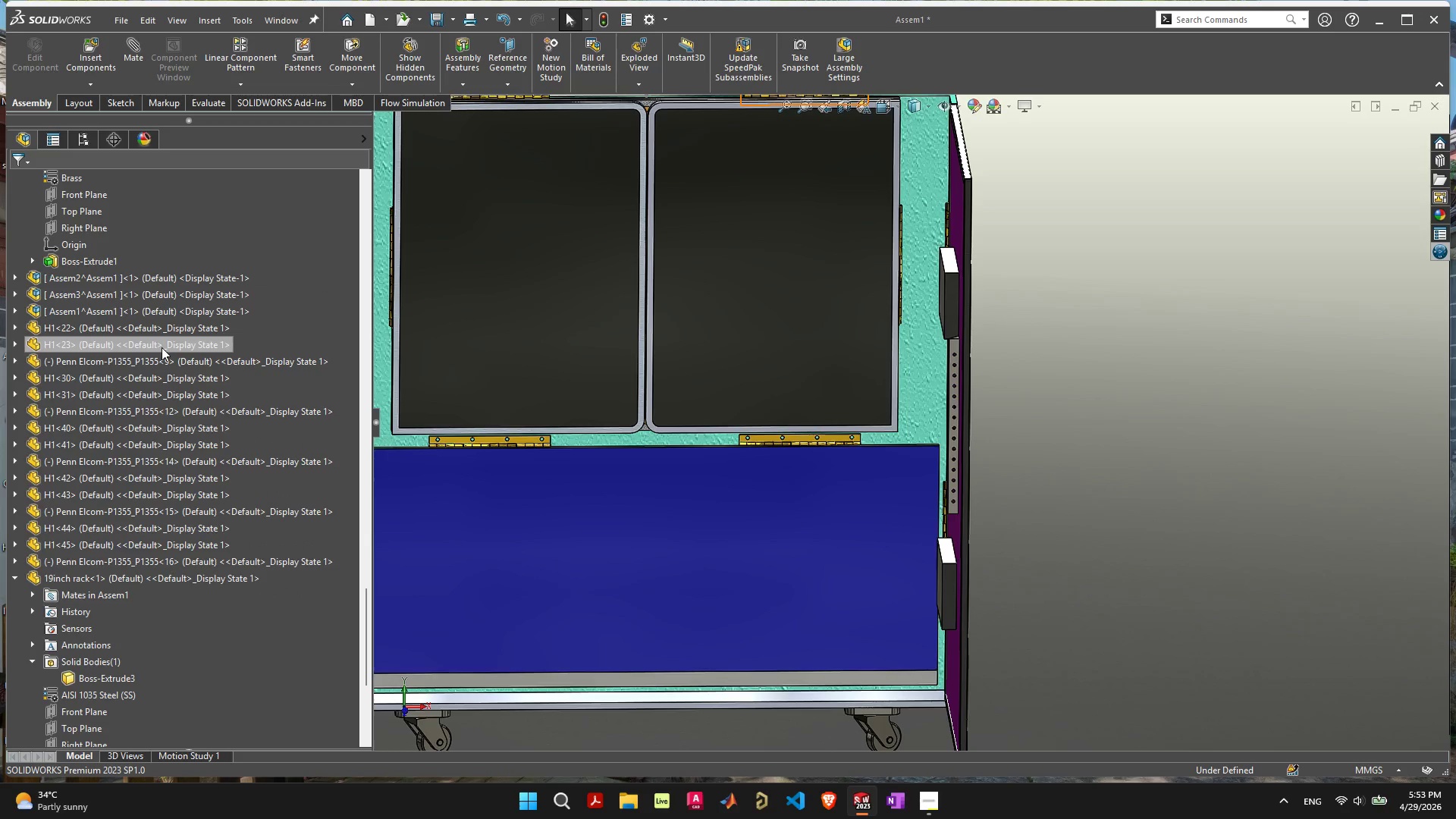 
left_click([149, 329])
 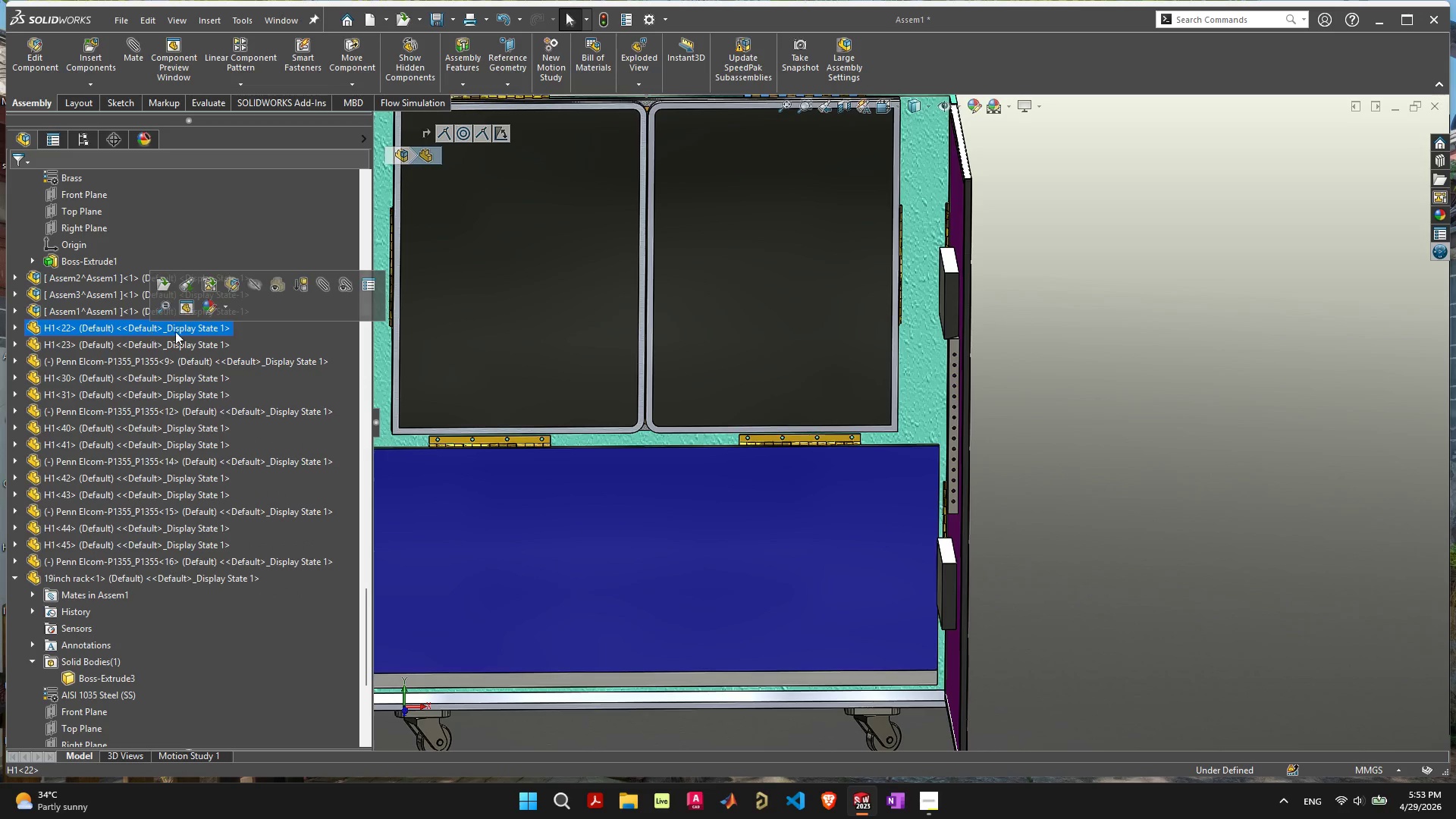 
scroll: coordinate [610, 339], scroll_direction: down, amount: 4.0
 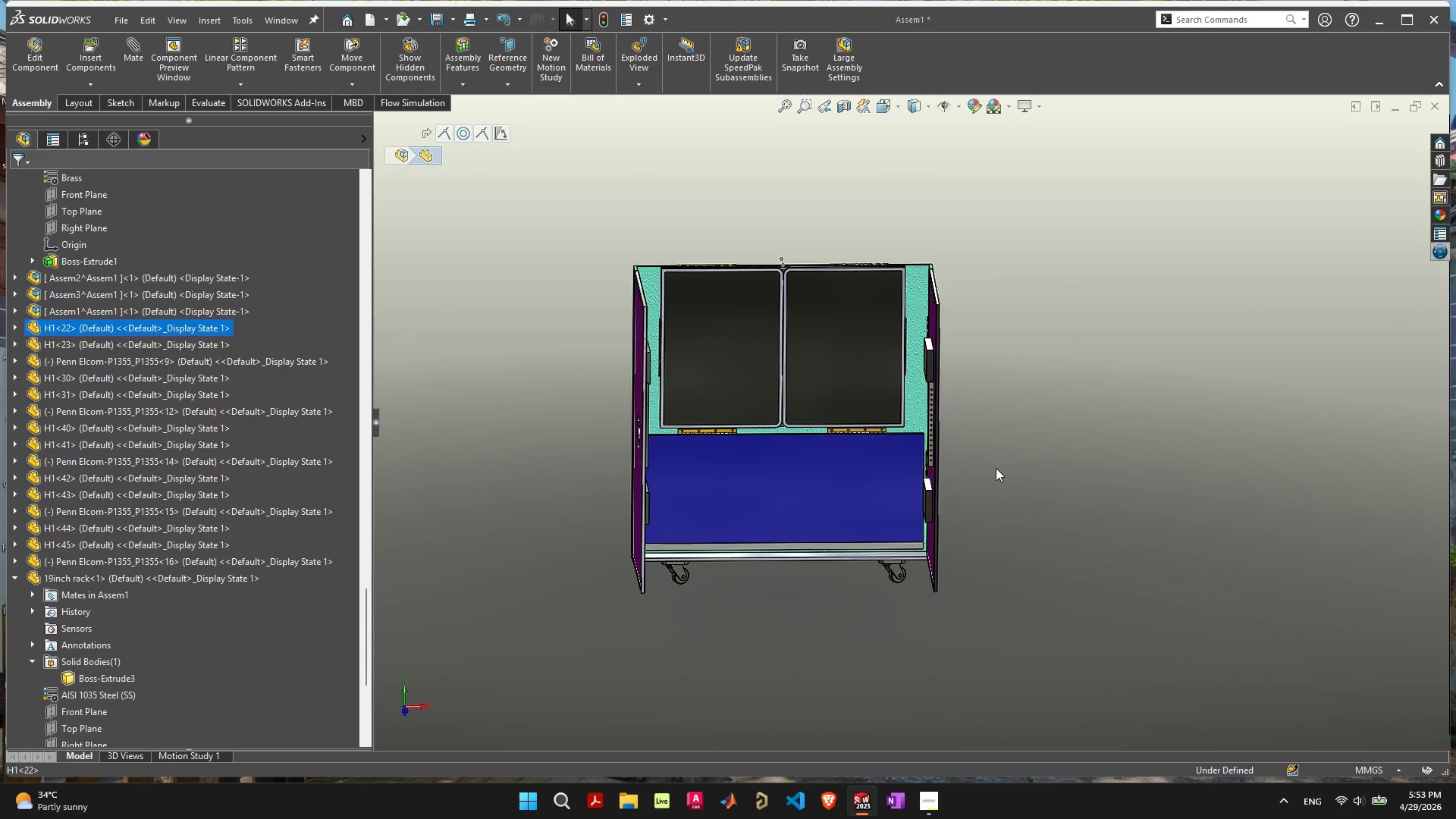 
scroll: coordinate [908, 463], scroll_direction: up, amount: 2.0
 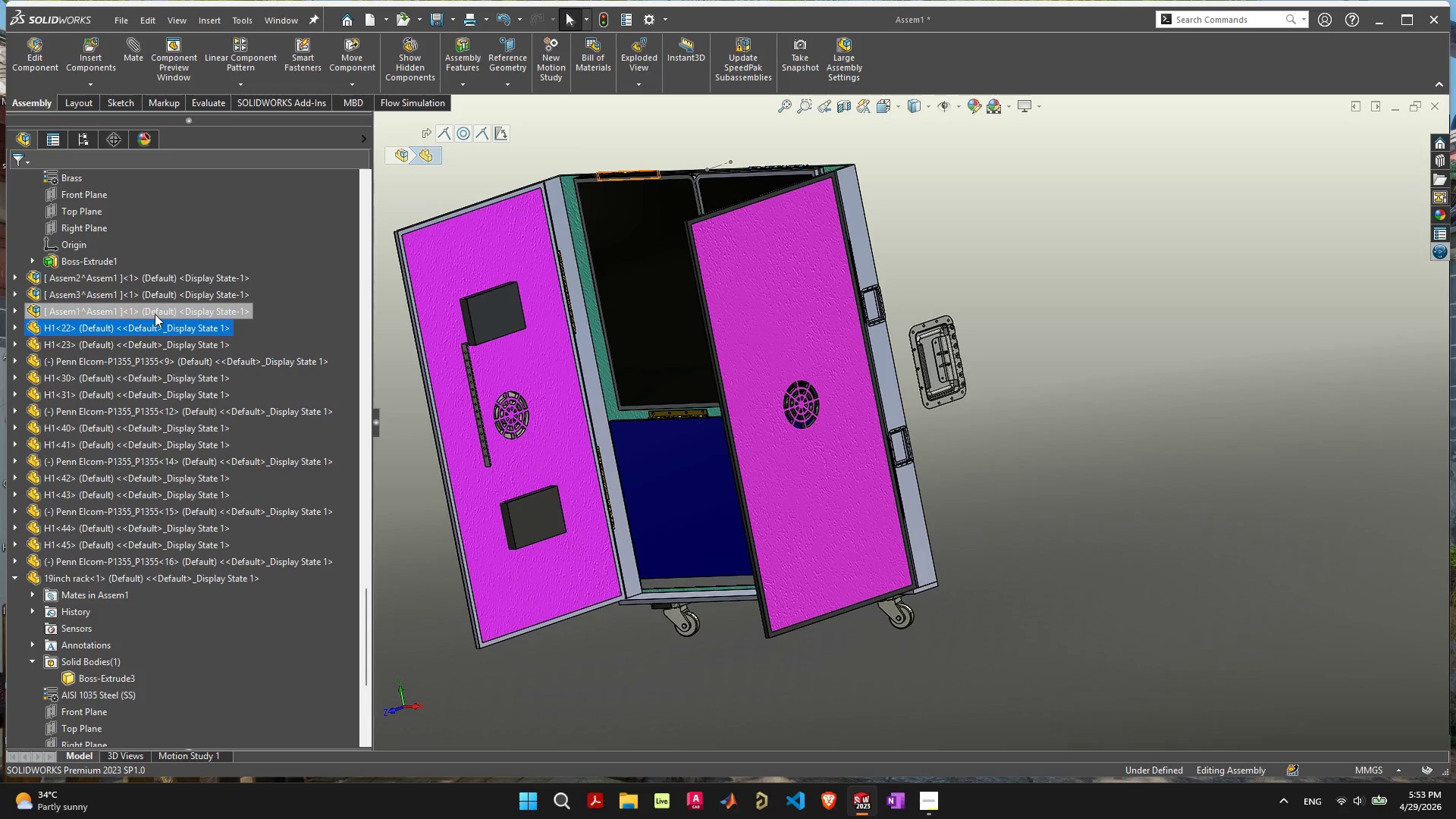 
wait(5.12)
 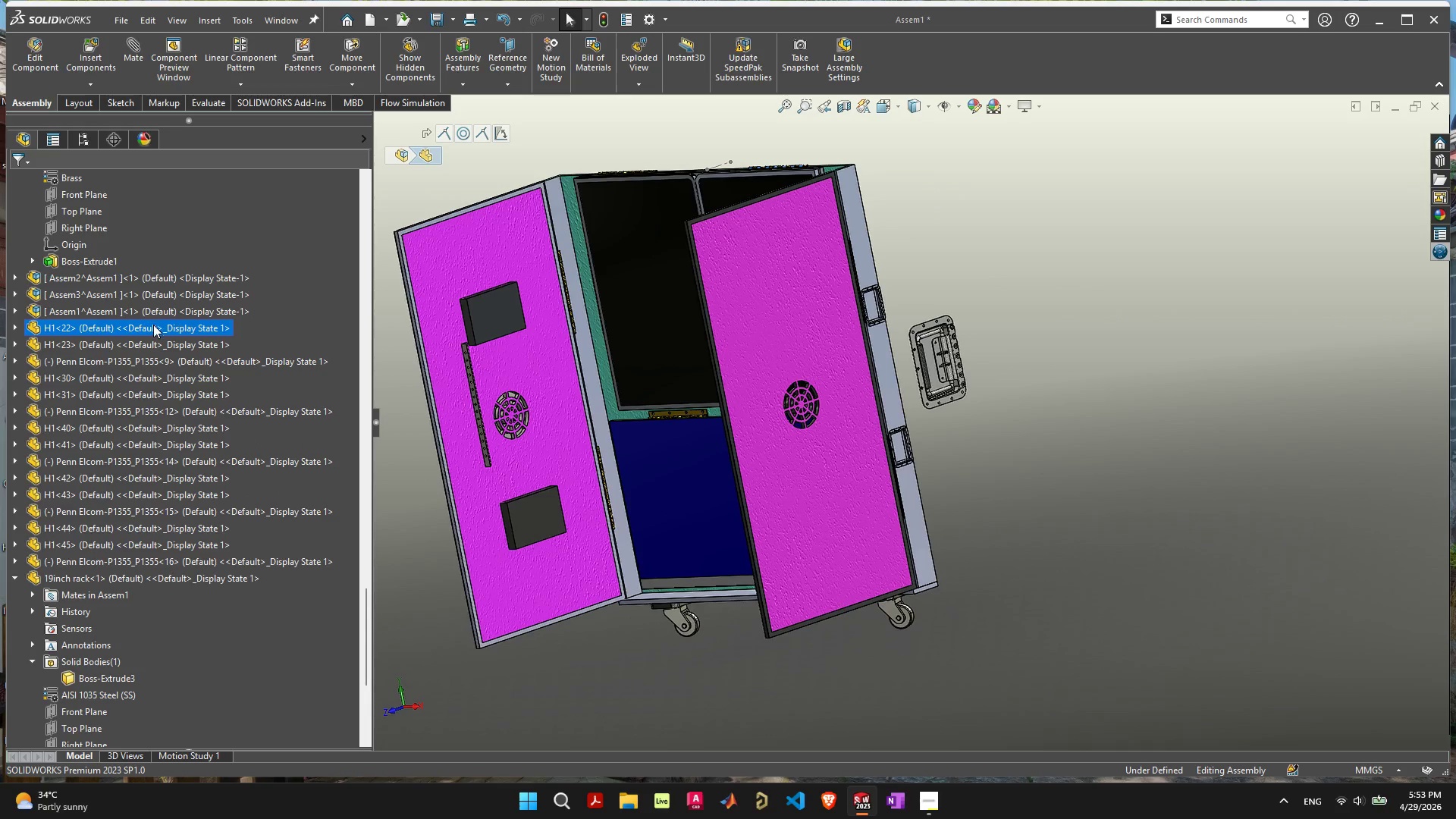 
left_click([152, 345])
 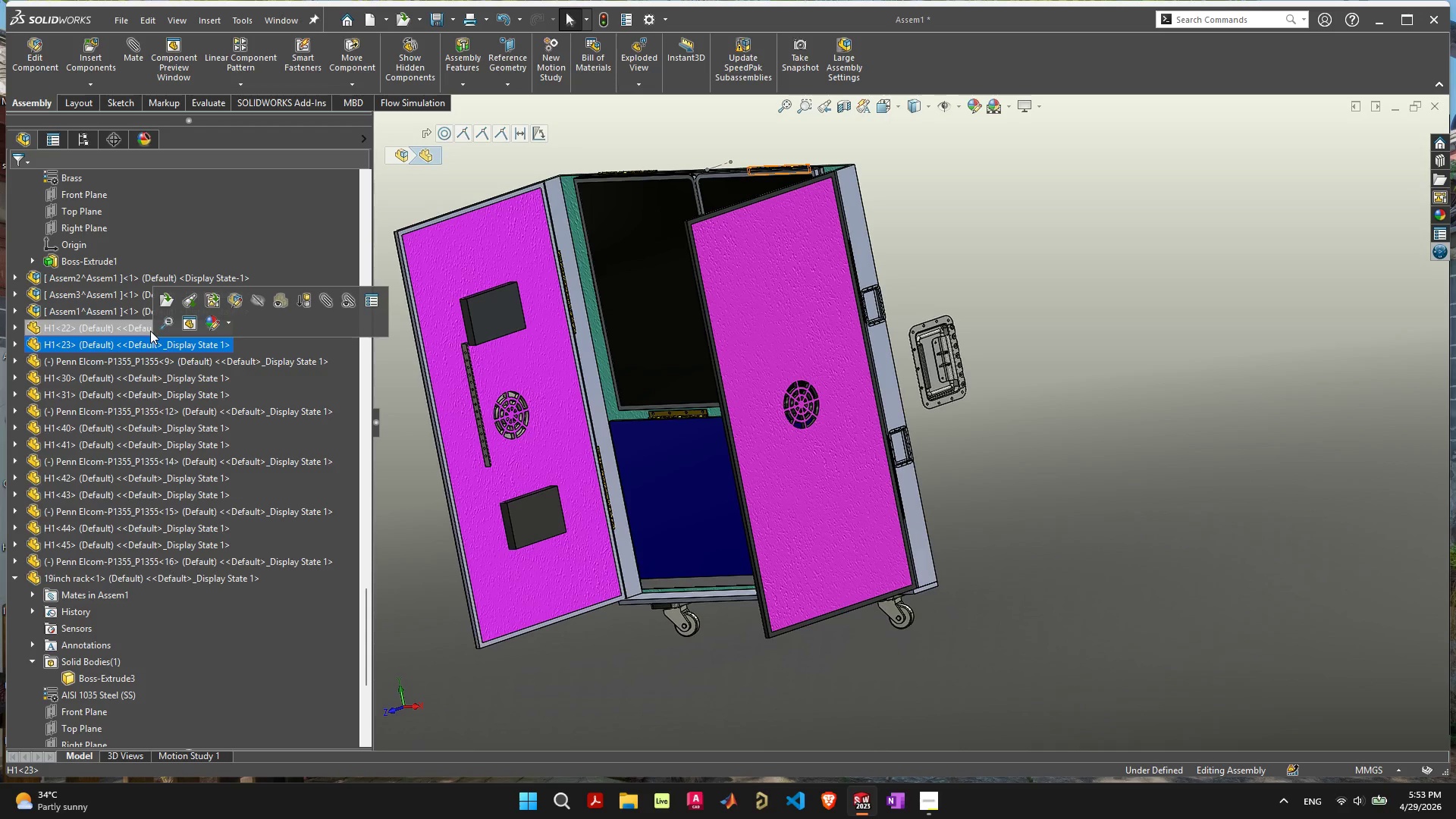 
left_click([146, 329])
 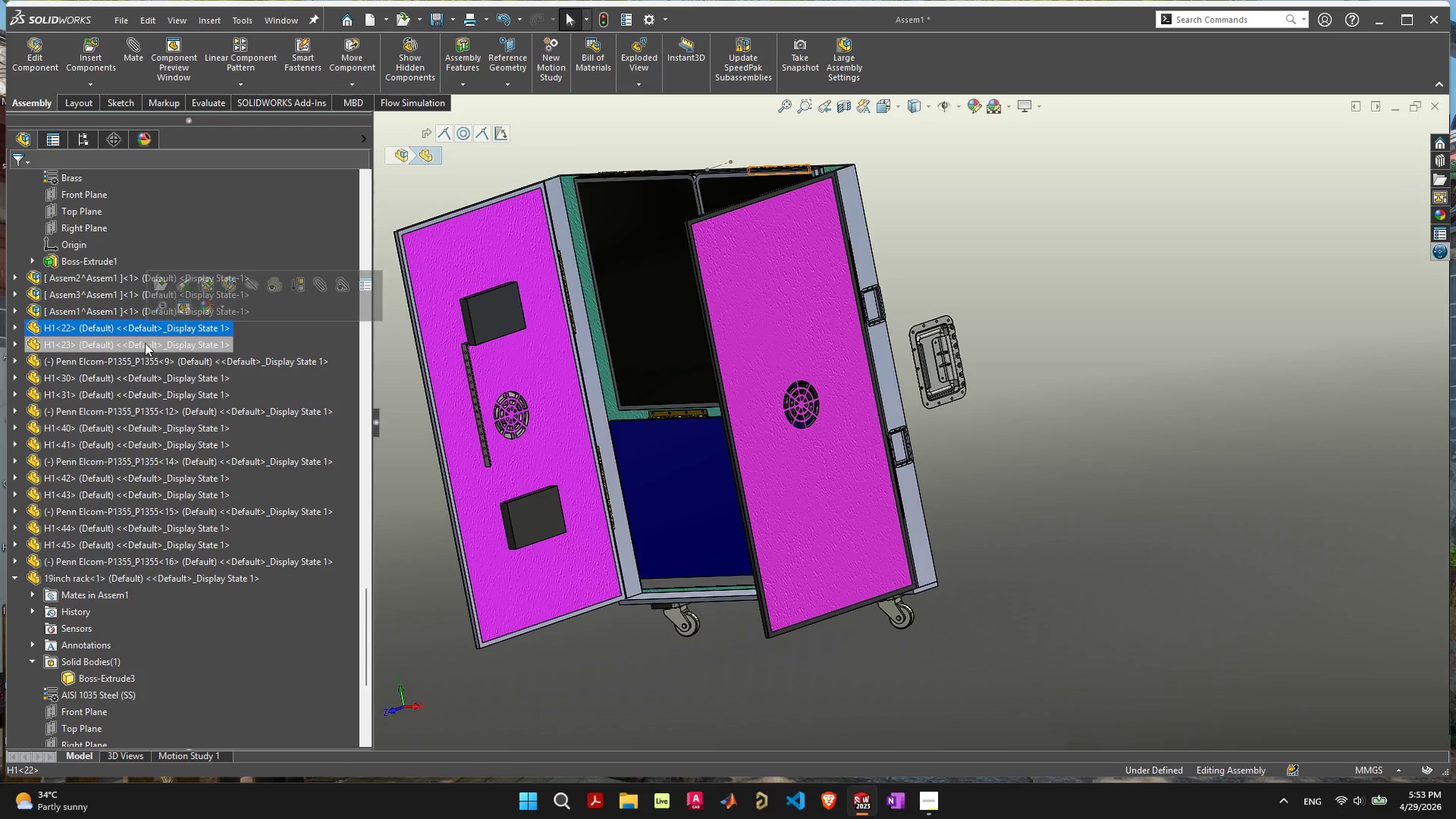 
hold_key(key=ShiftLeft, duration=0.42)
 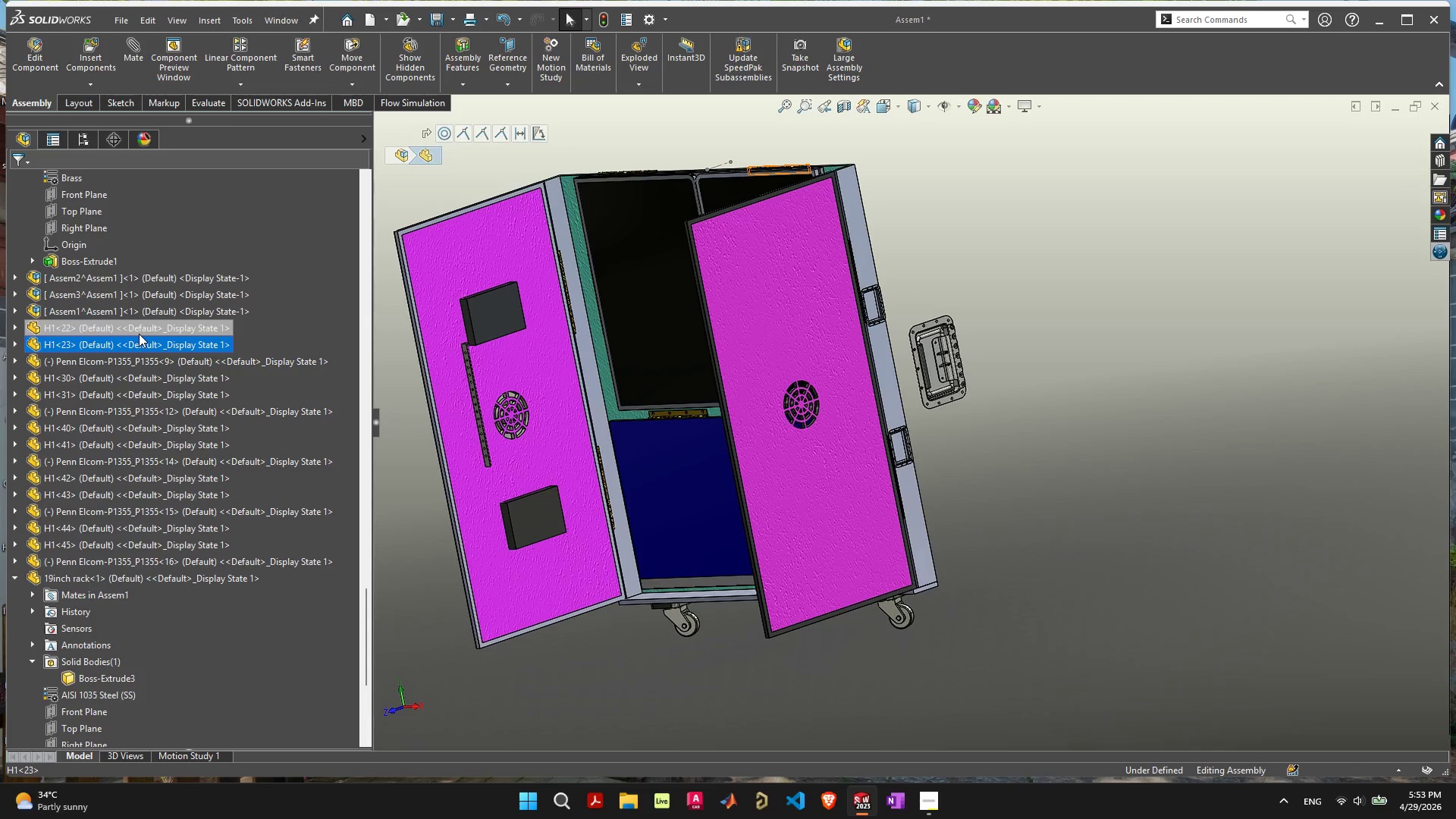 
left_click([139, 334])
 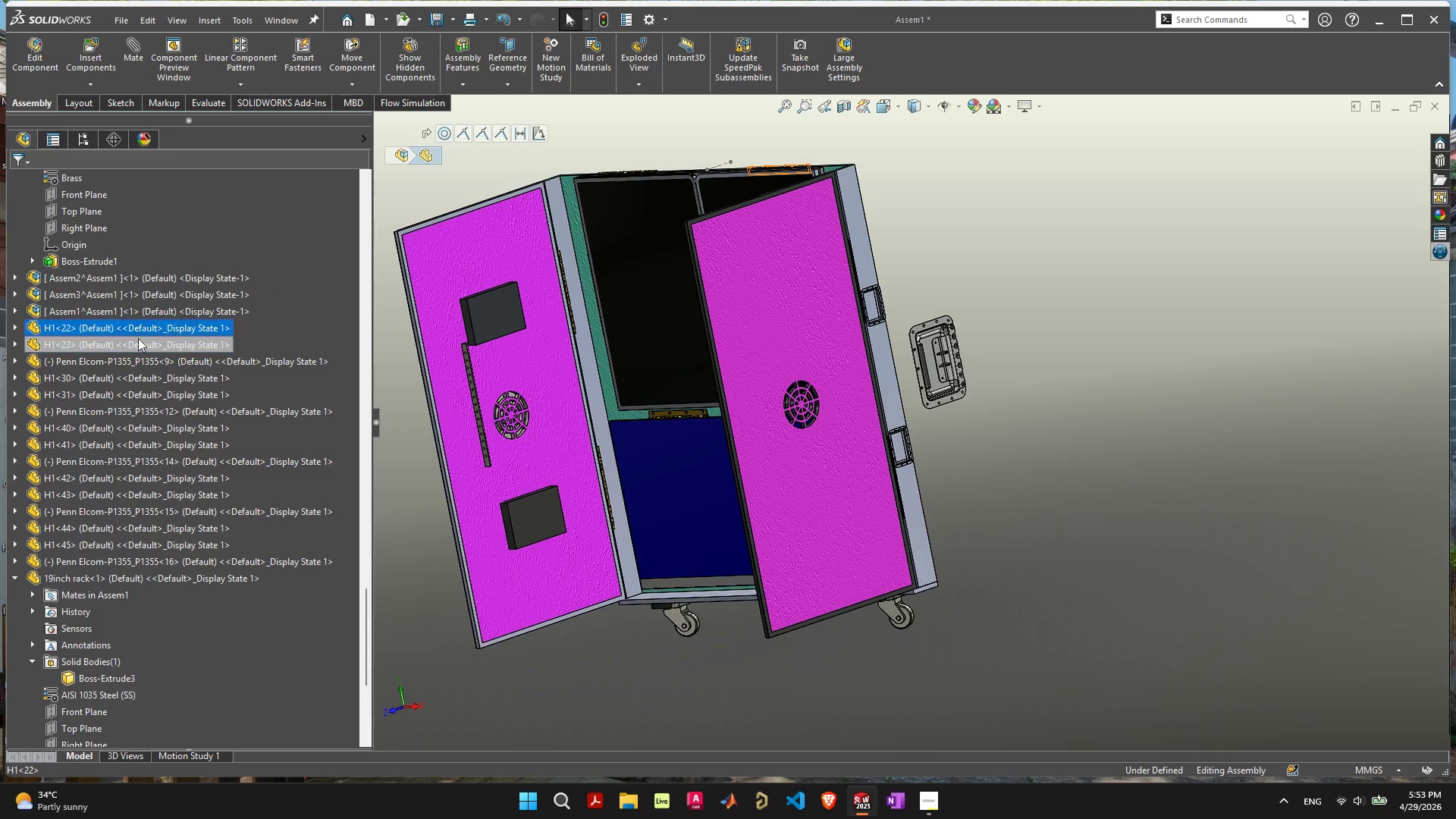 
hold_key(key=ShiftLeft, duration=0.78)
left_click([140, 358])
 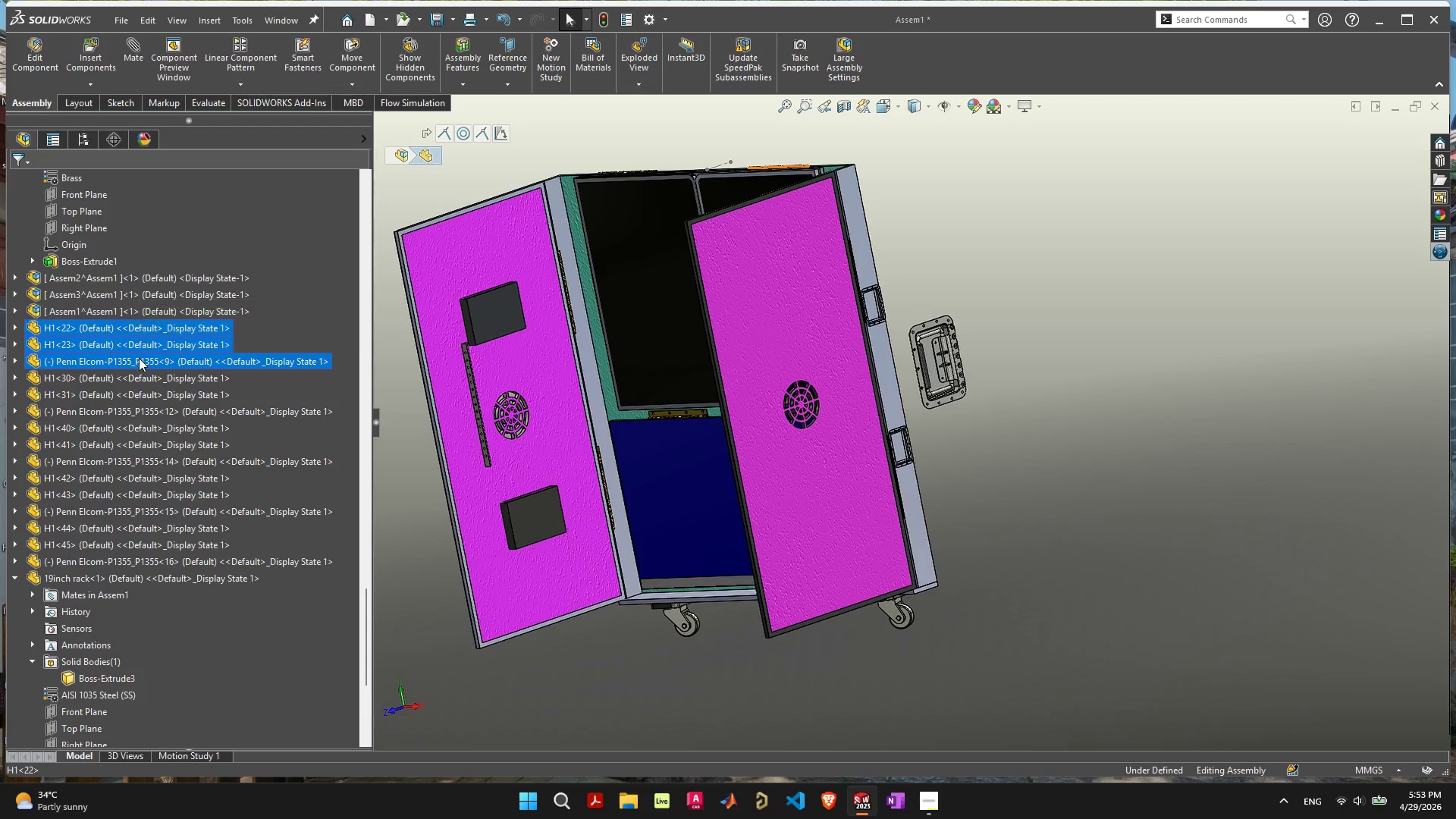 
right_click([139, 358])
 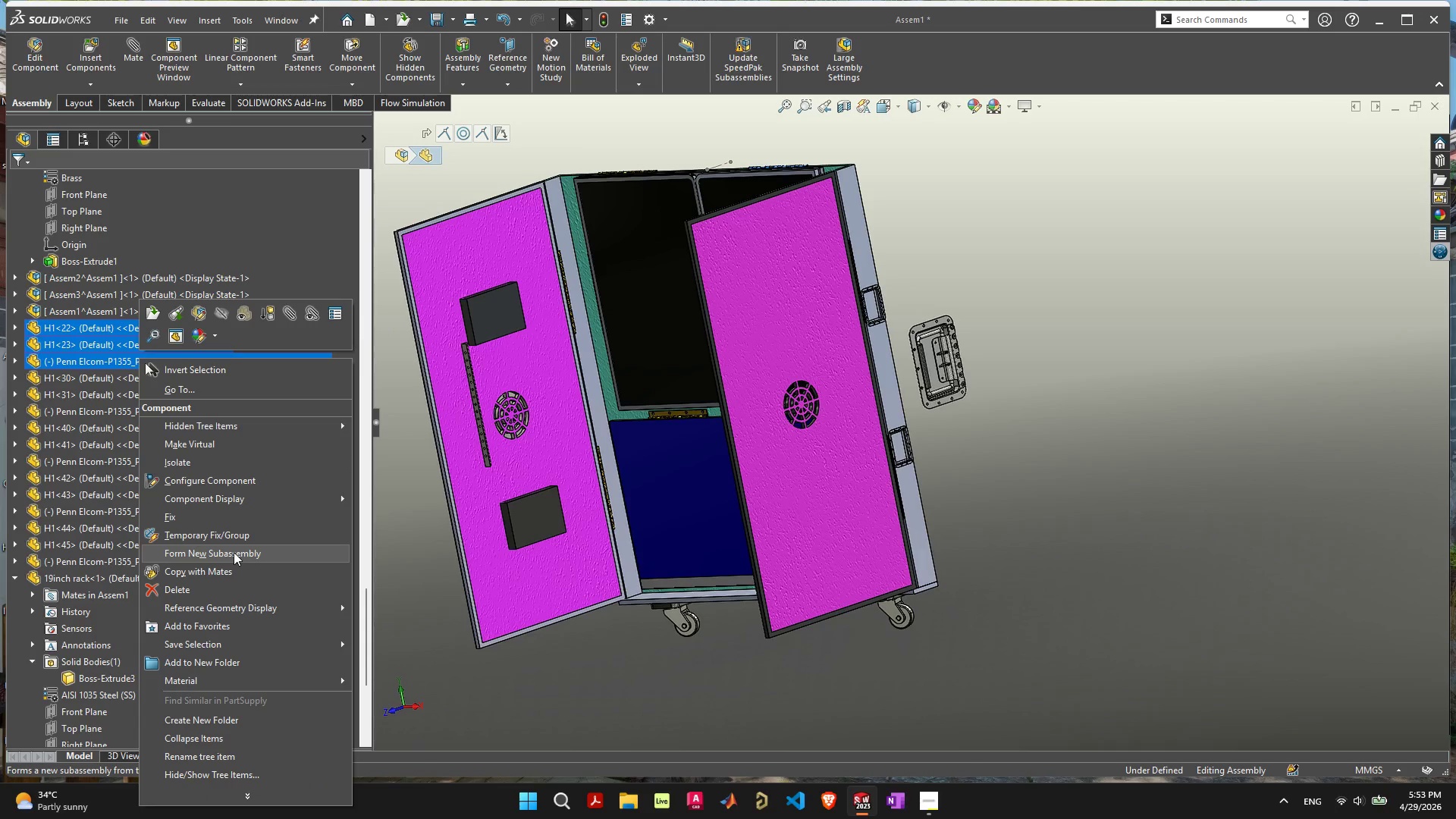 
left_click([234, 552])
 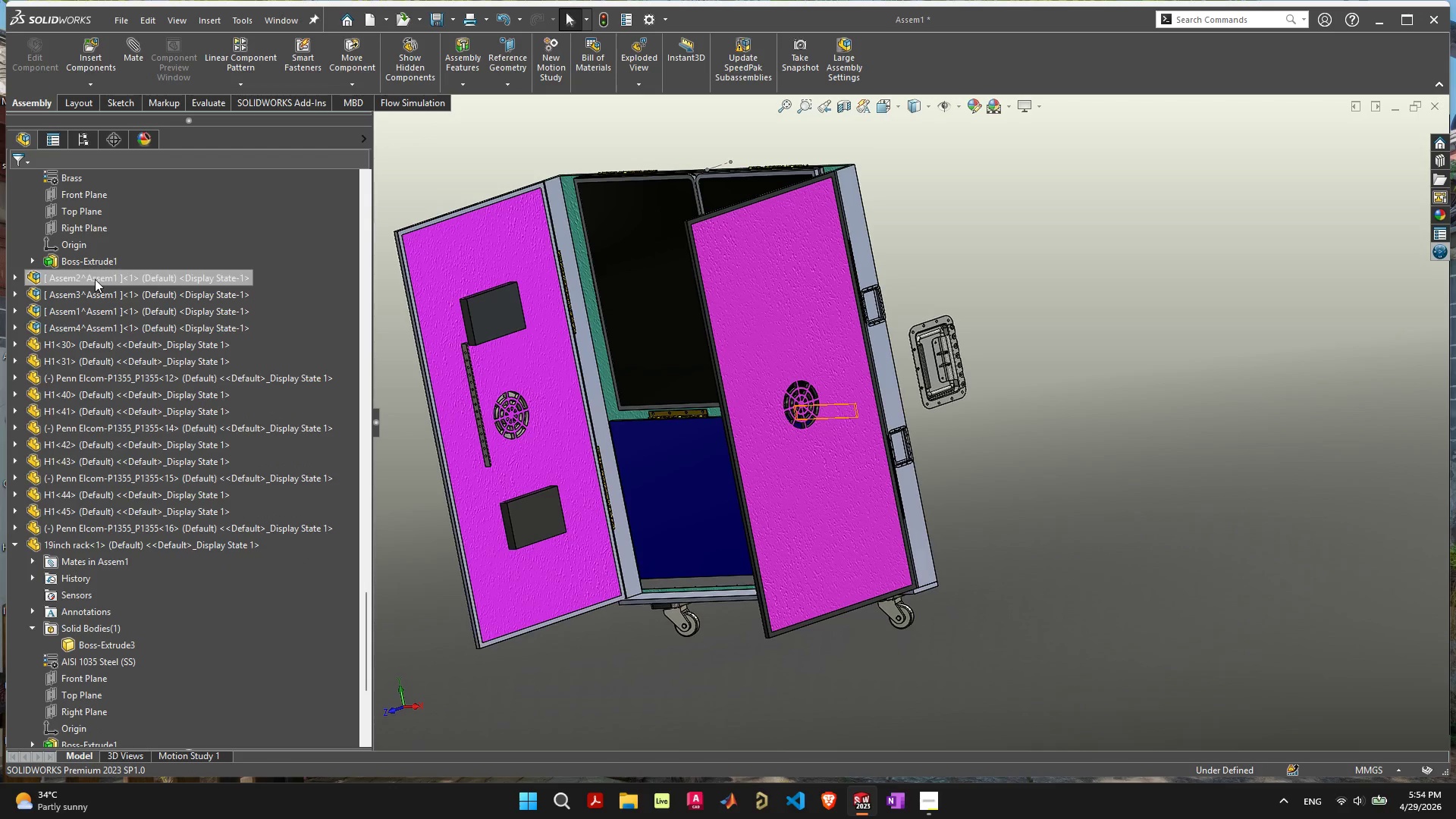 
right_click([95, 279])
 